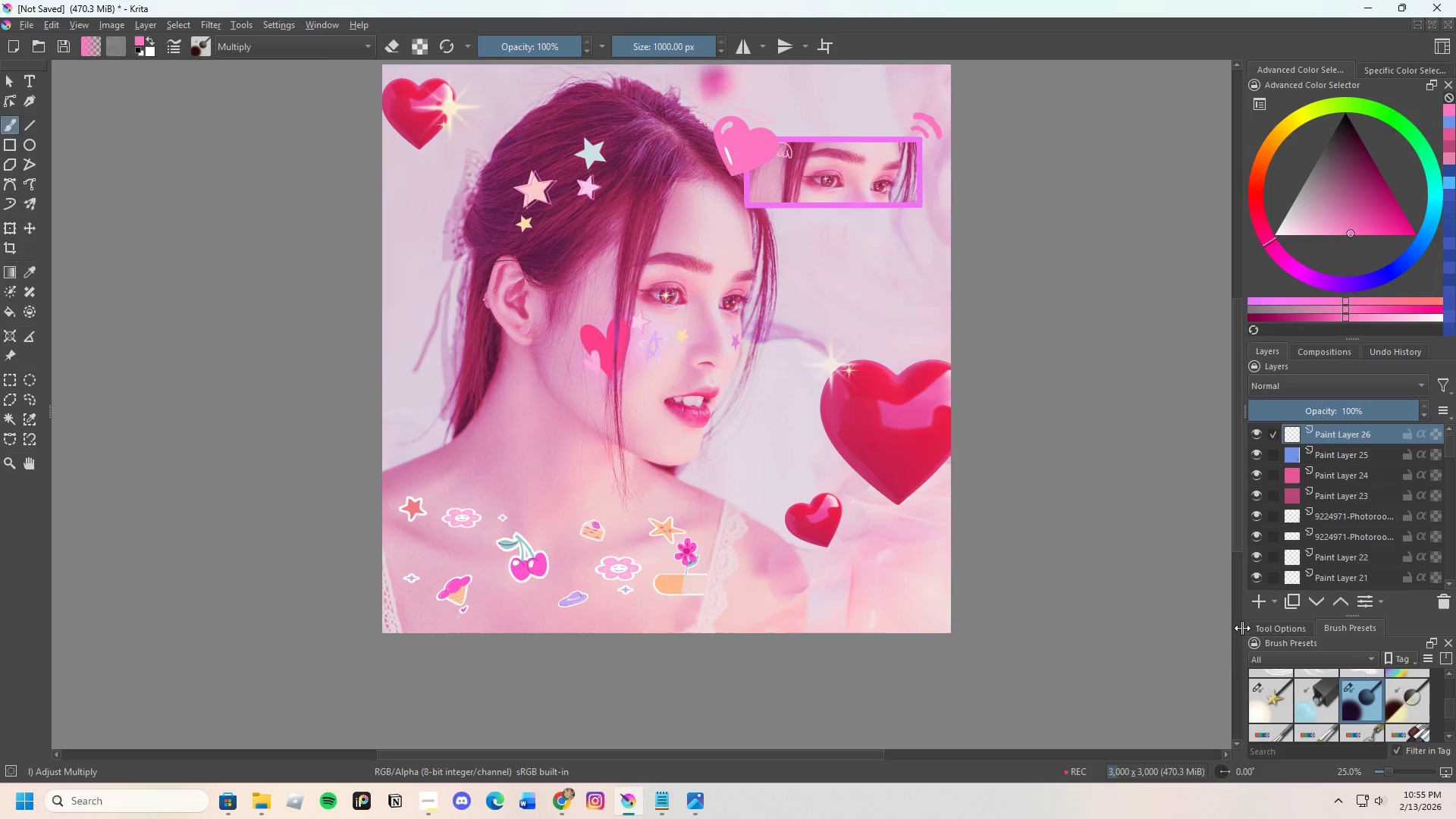 
key(Control+Z)
 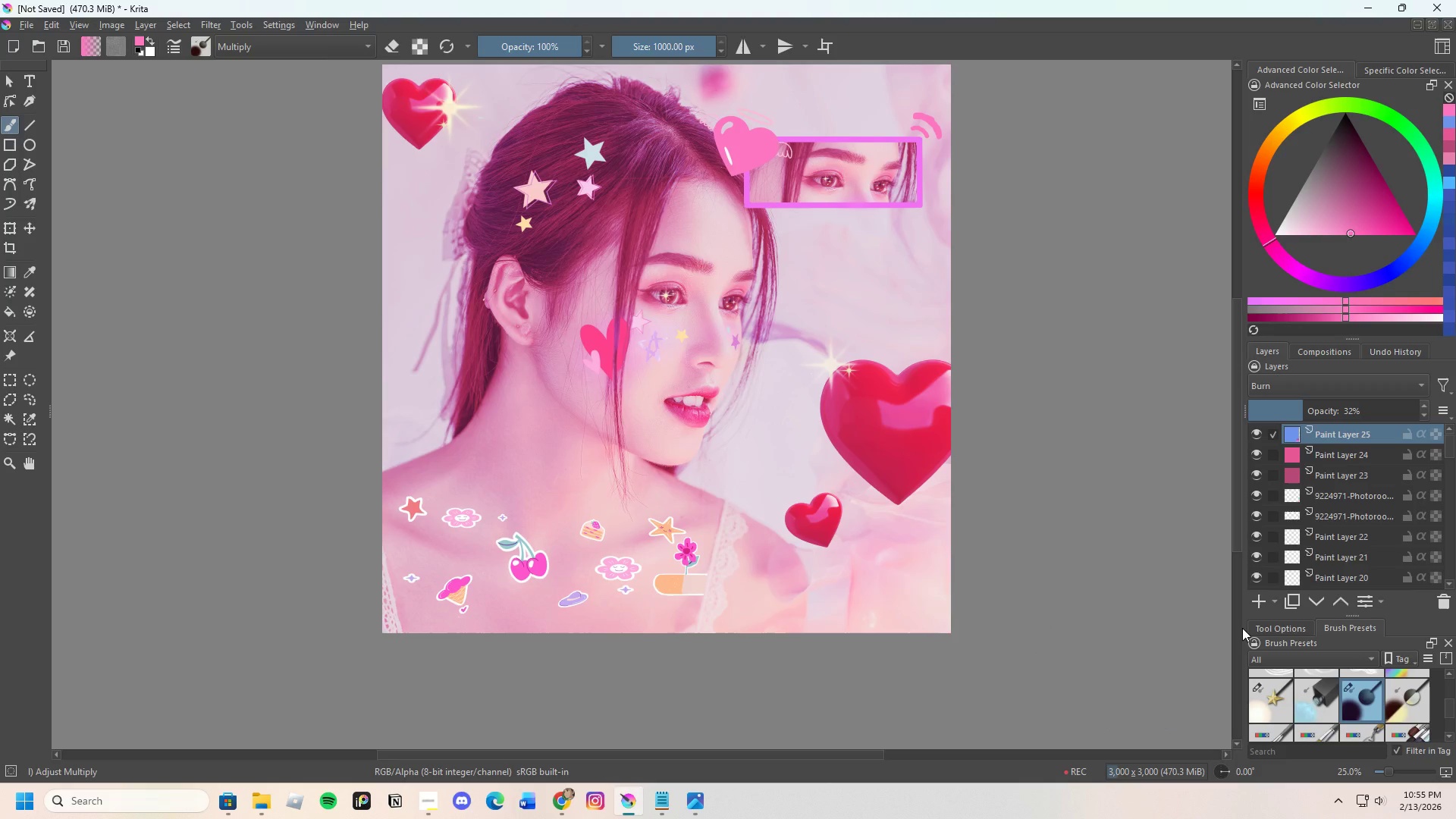 
key(Control+Z)
 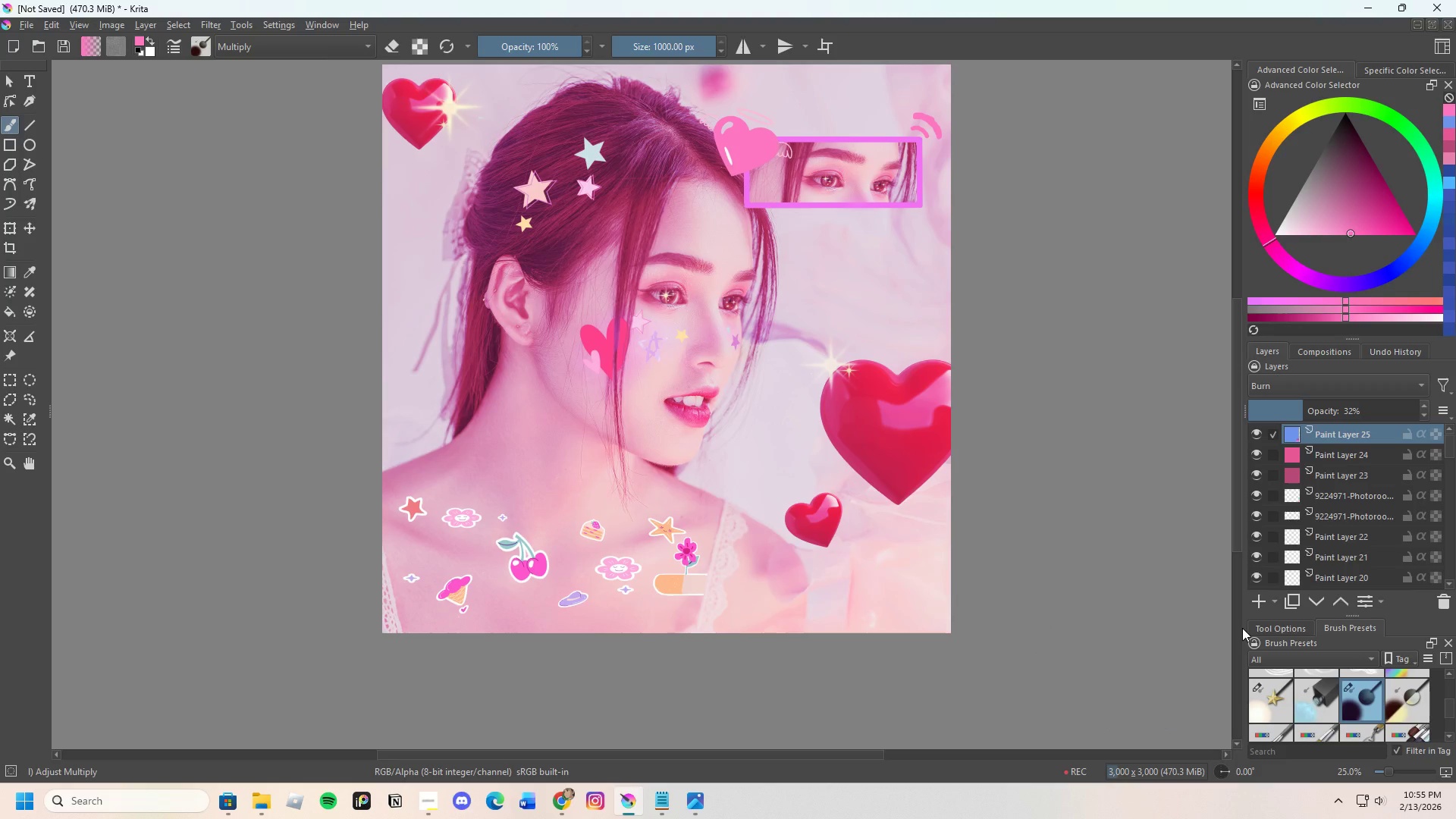 
key(Control+Z)
 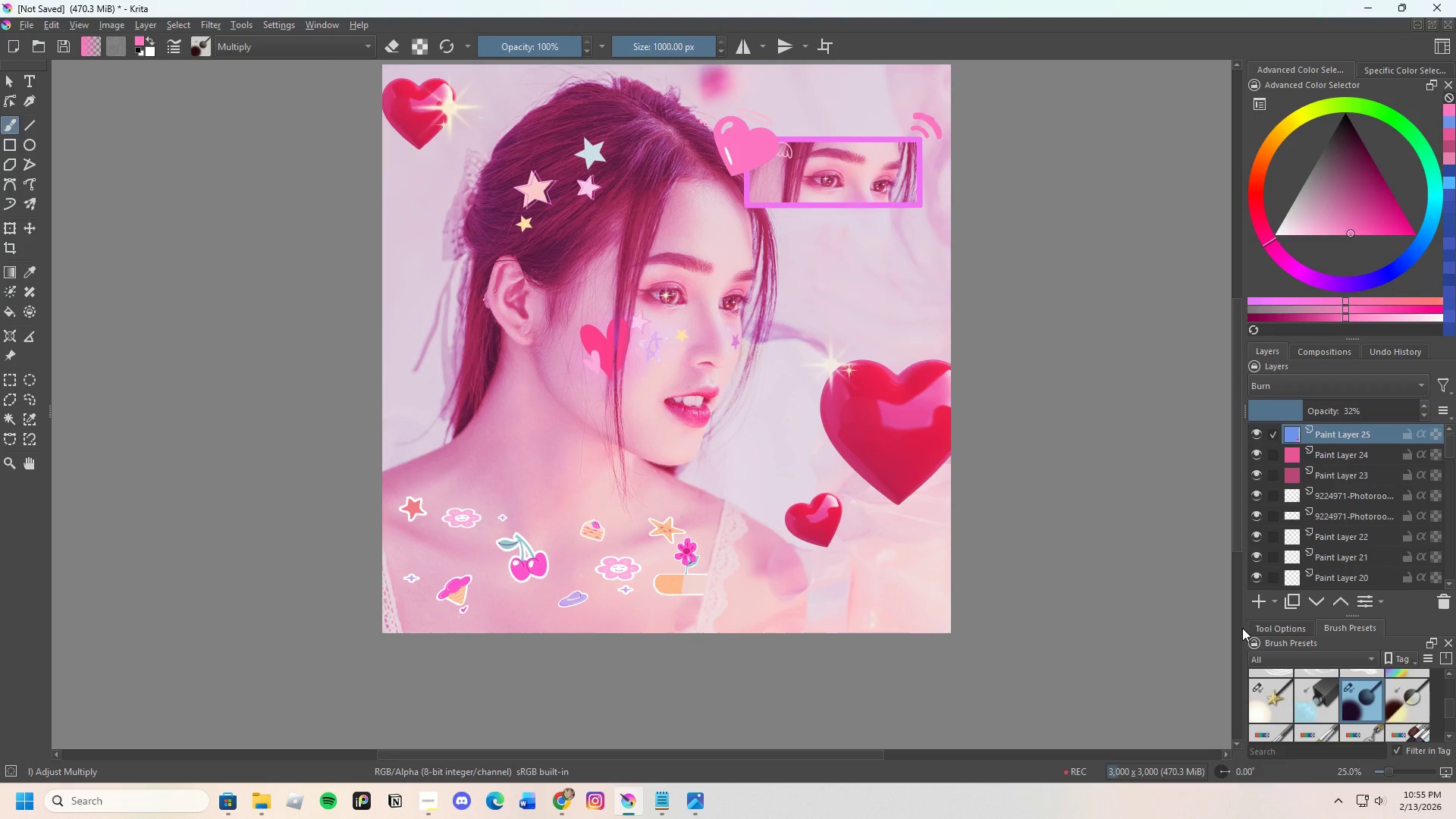 
key(Control+Z)
 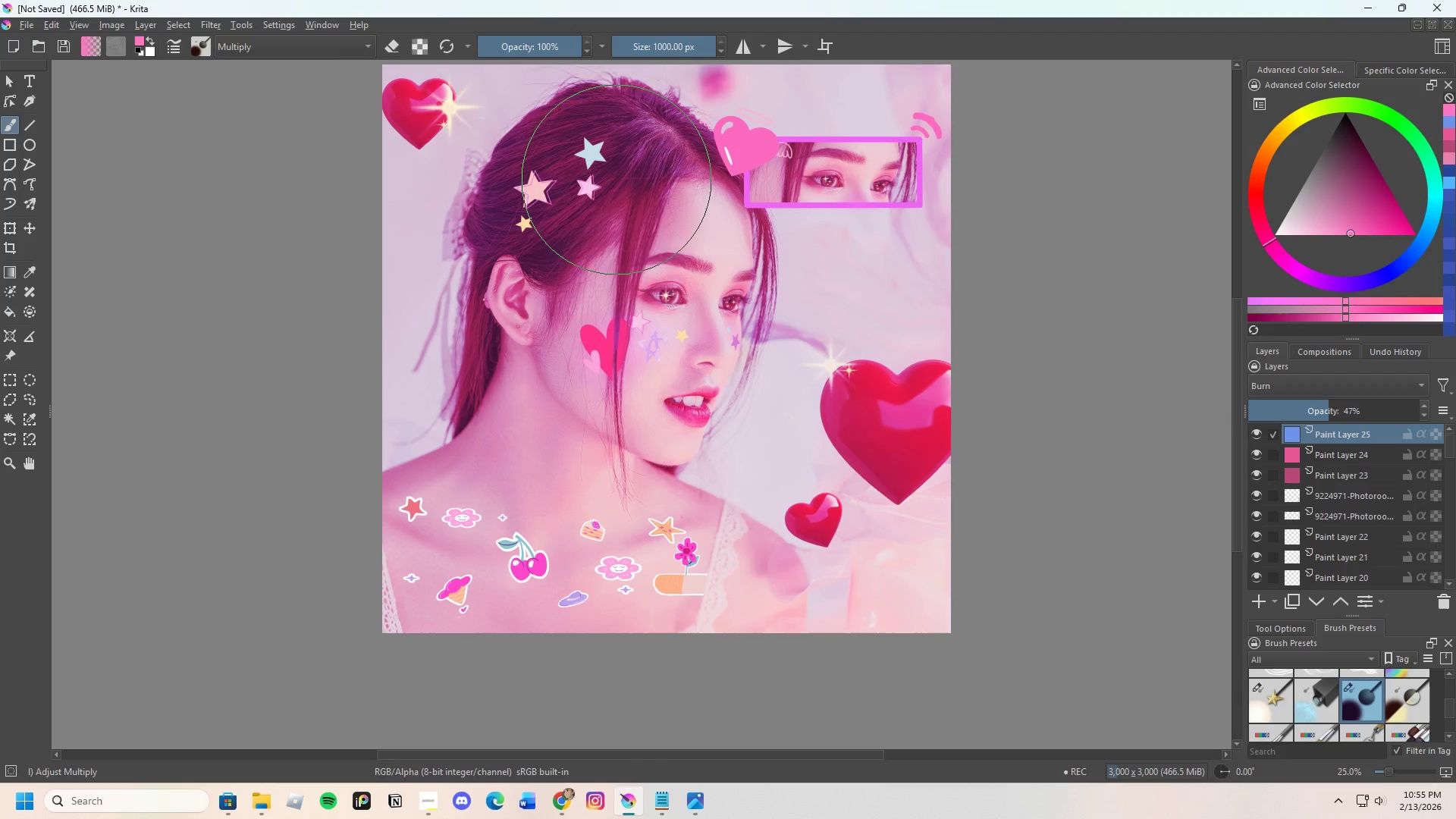 
wait(5.05)
 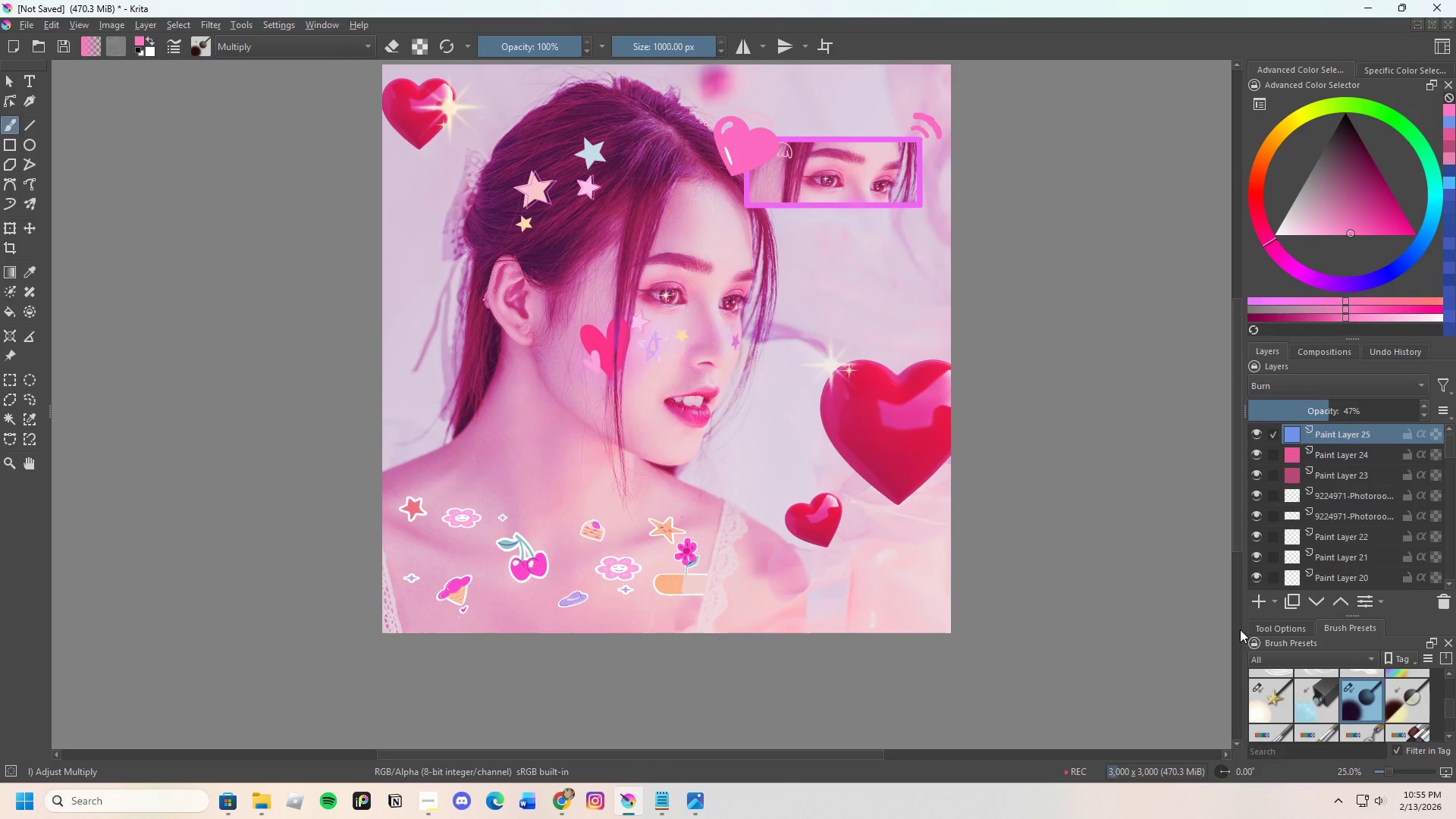 
left_click_drag(start_coordinate=[1328, 413], to_coordinate=[1307, 418])
 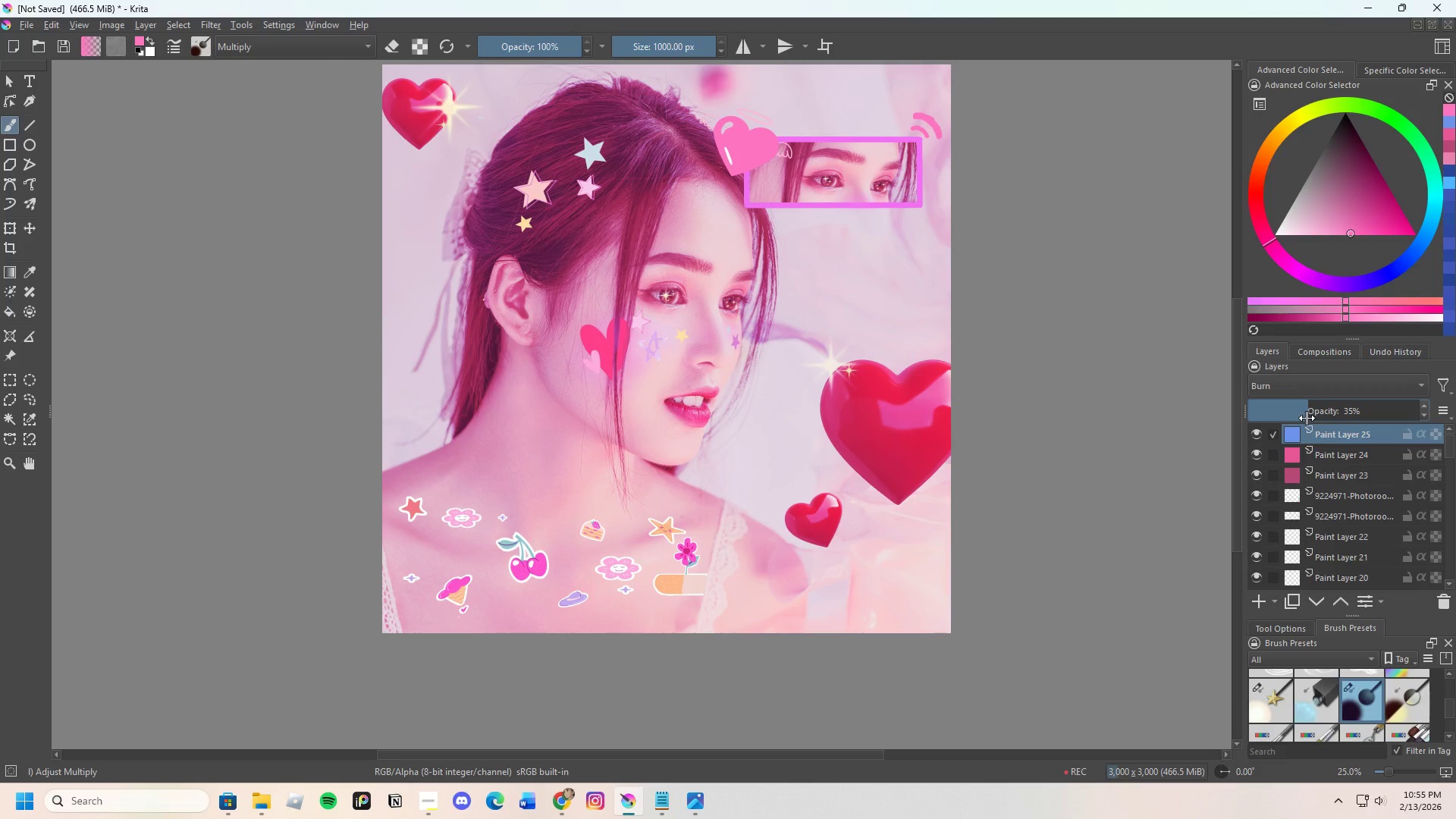 
left_click_drag(start_coordinate=[1307, 418], to_coordinate=[1322, 414])
 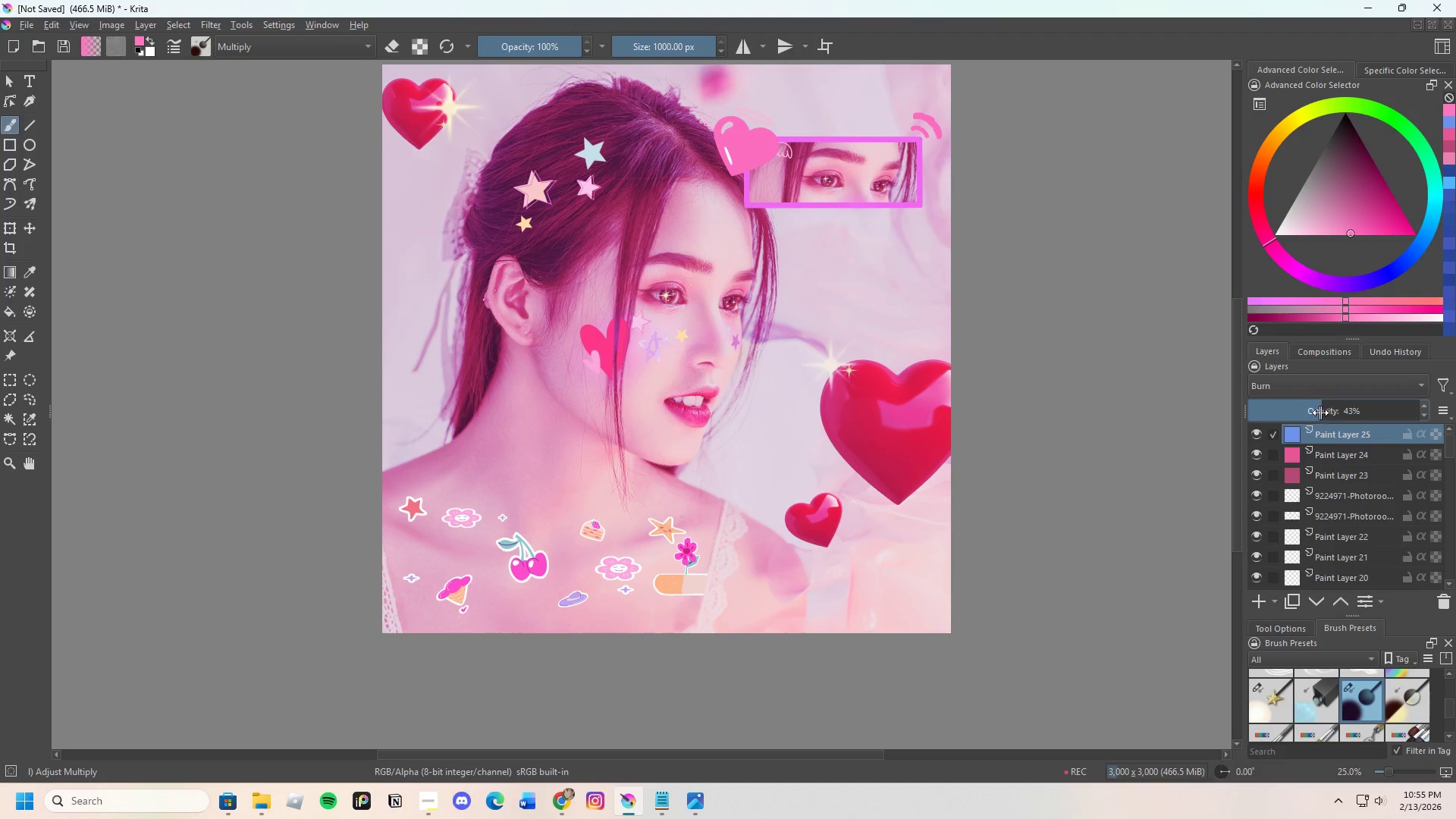 
left_click_drag(start_coordinate=[1321, 413], to_coordinate=[1309, 416])
 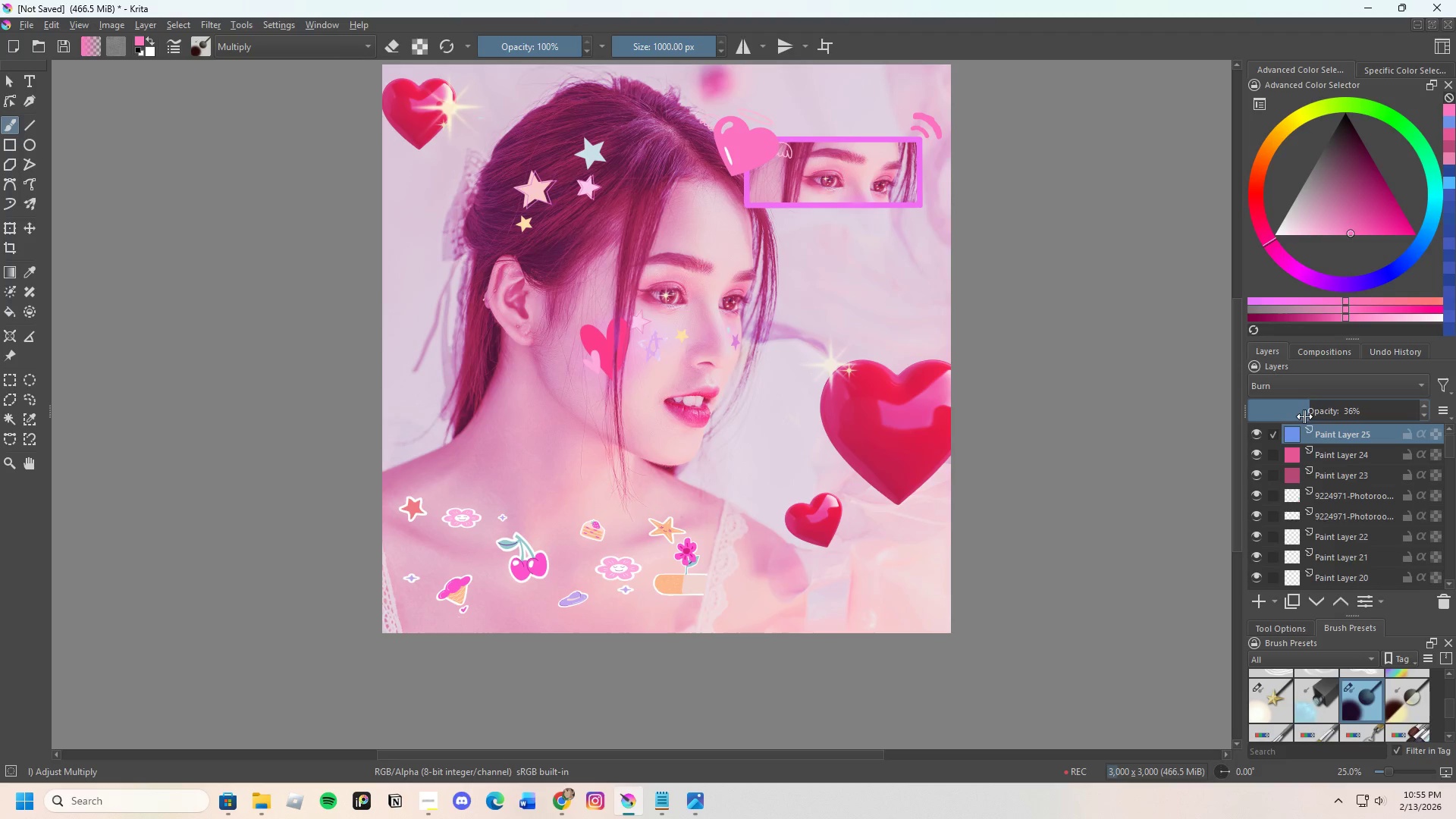 
left_click_drag(start_coordinate=[1307, 416], to_coordinate=[1287, 424])
 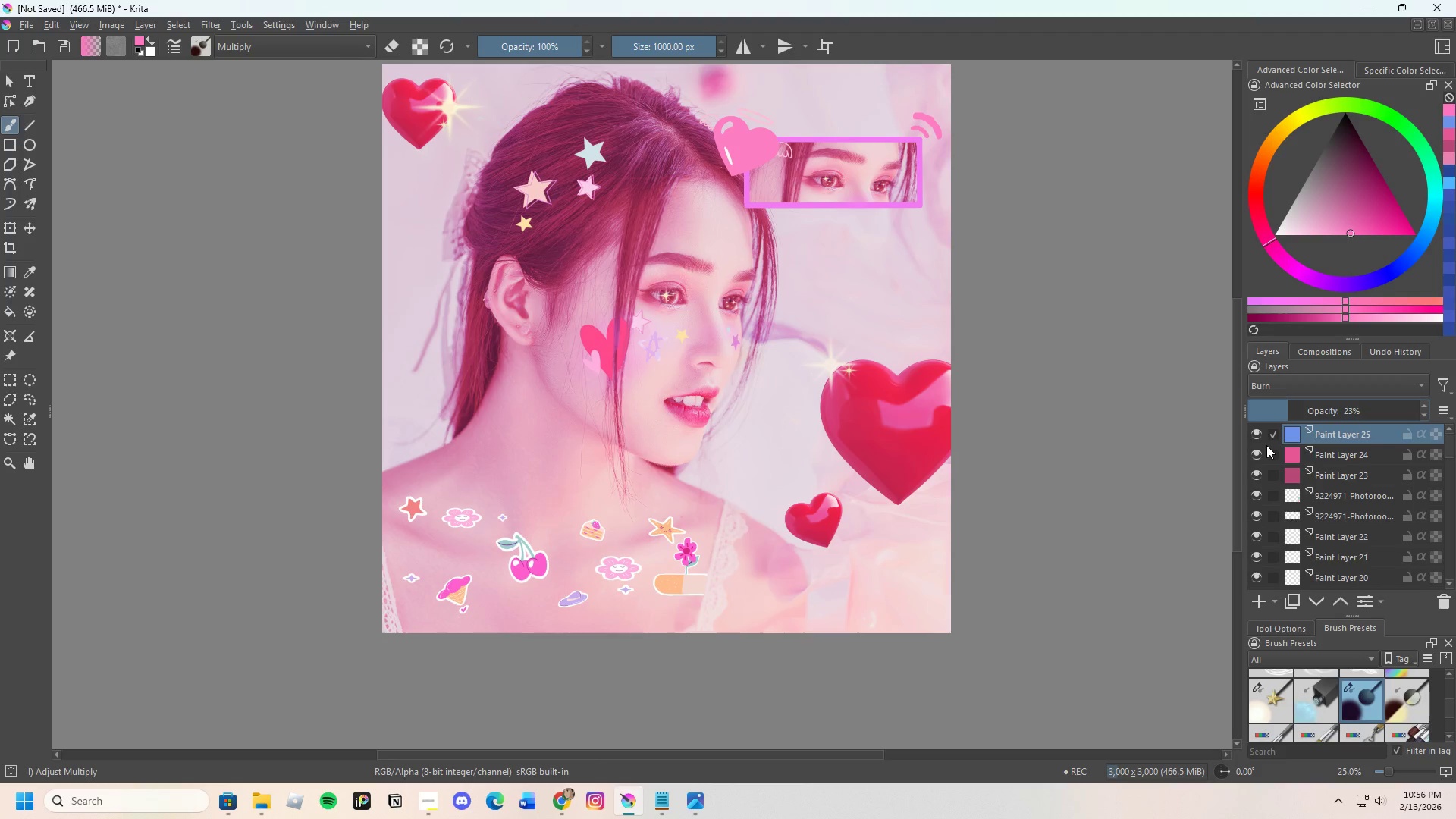 
left_click([1260, 596])
 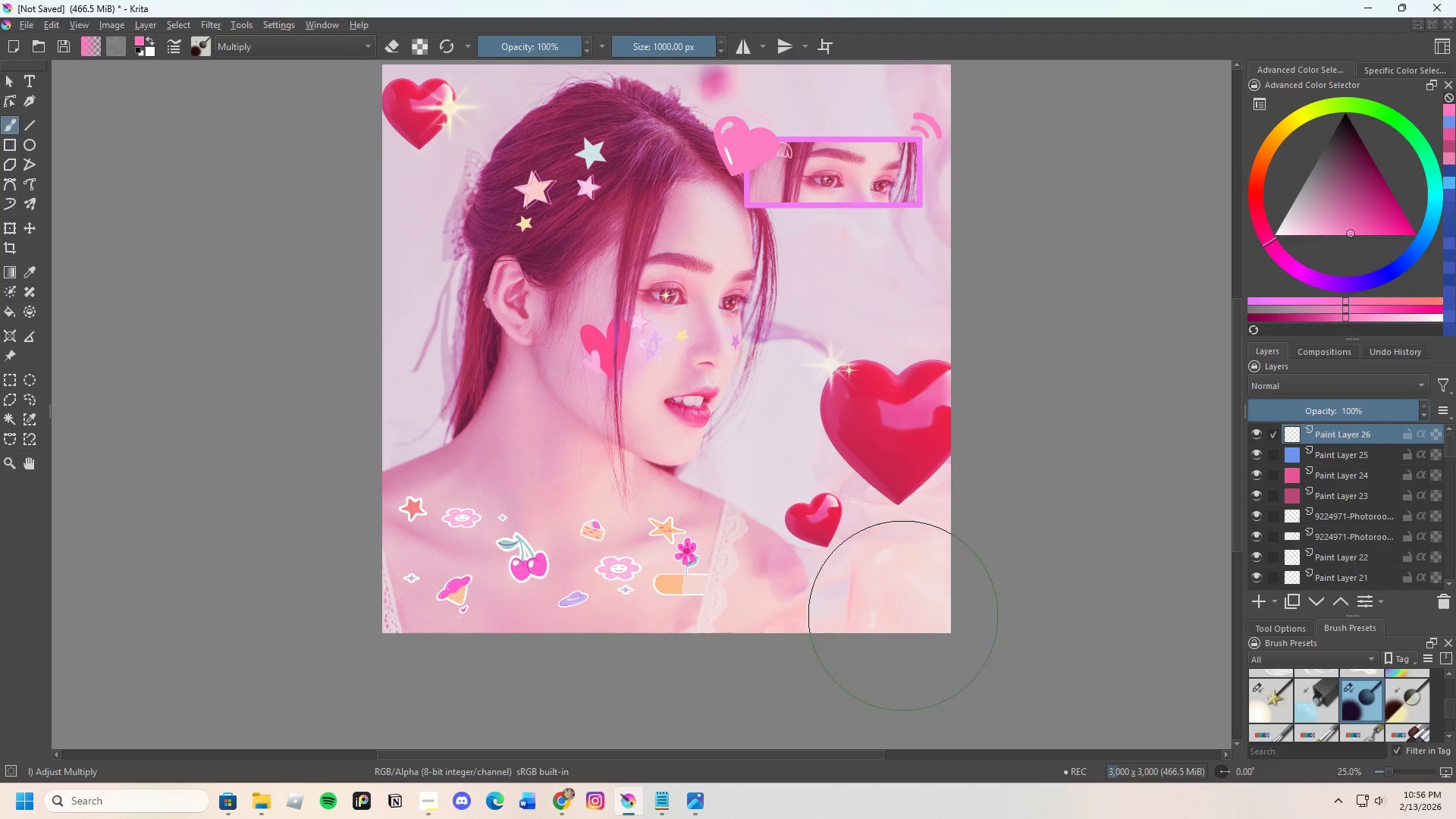 
left_click_drag(start_coordinate=[893, 613], to_coordinate=[946, 576])
 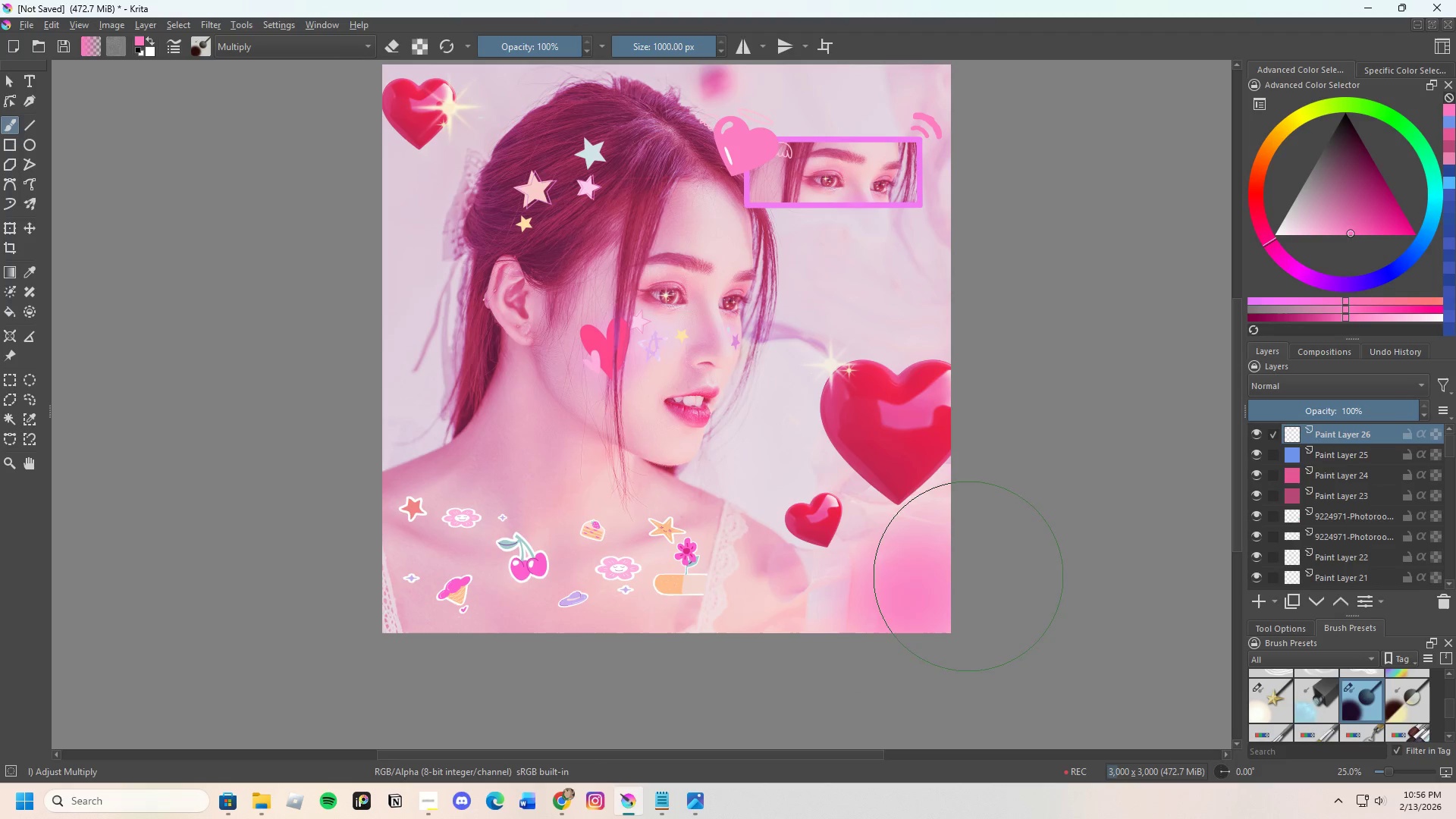 
left_click_drag(start_coordinate=[980, 568], to_coordinate=[1009, 519])
 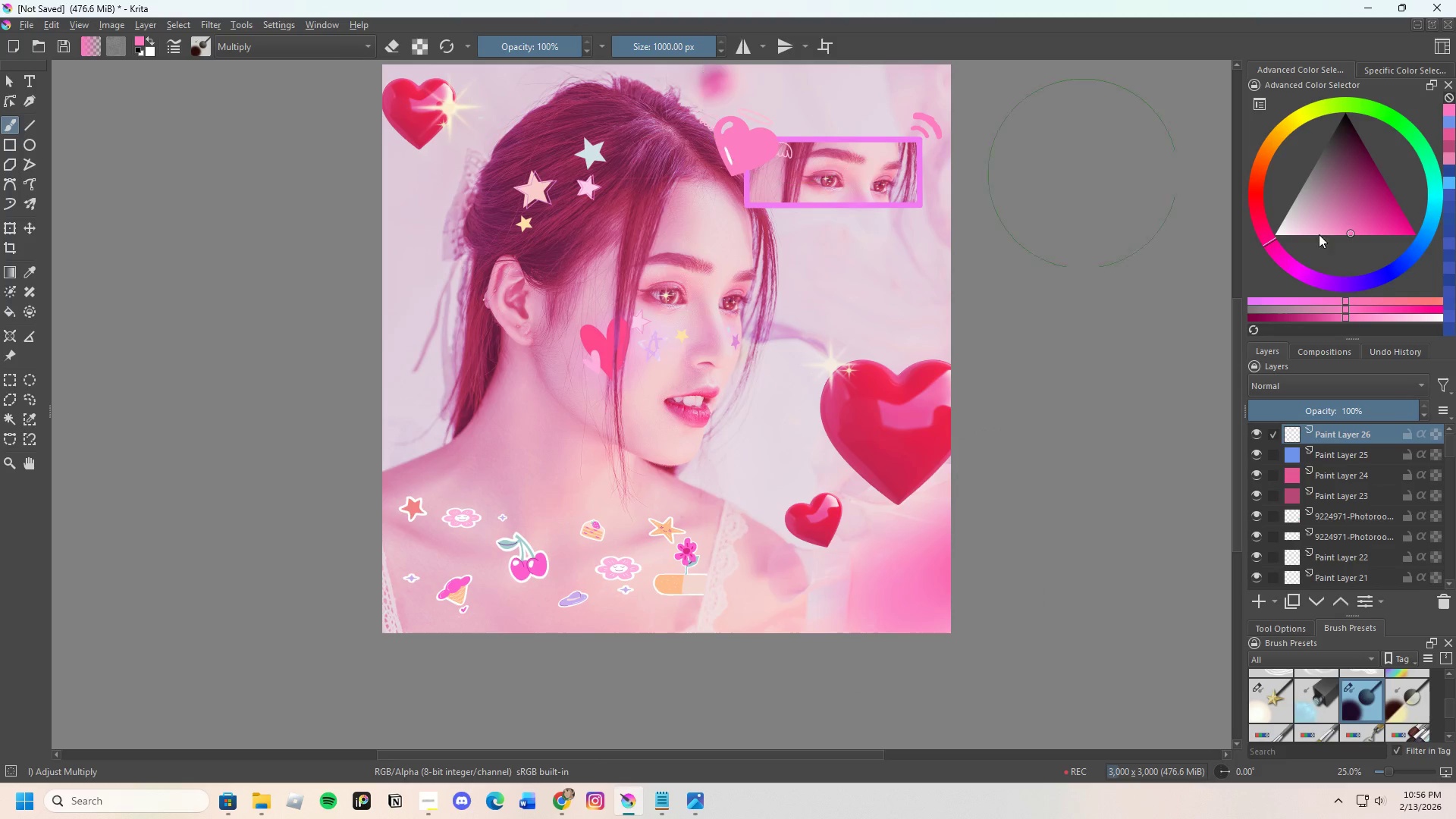 
left_click_drag(start_coordinate=[1323, 219], to_coordinate=[1313, 224])
 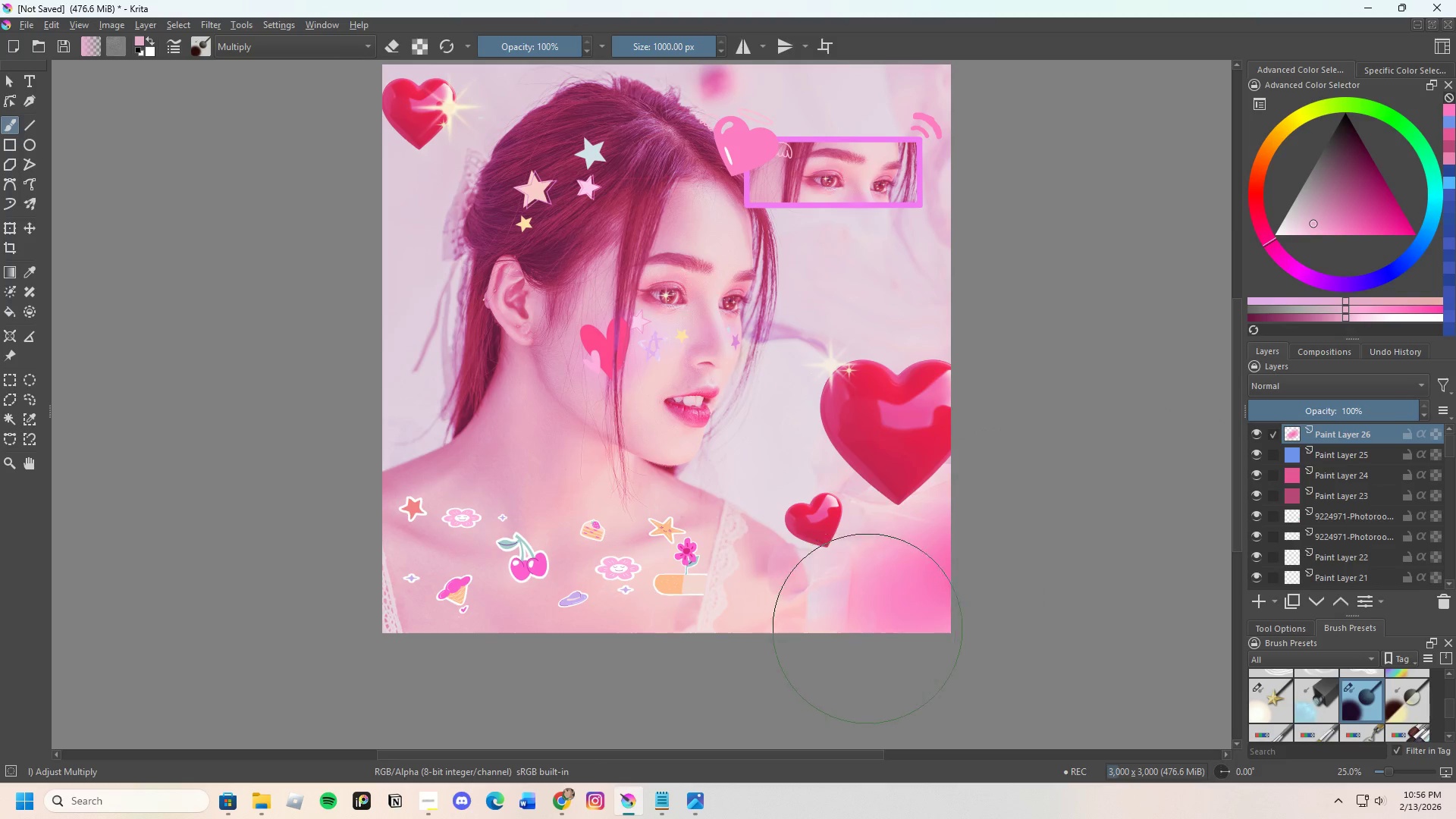 
left_click_drag(start_coordinate=[919, 615], to_coordinate=[973, 598])
 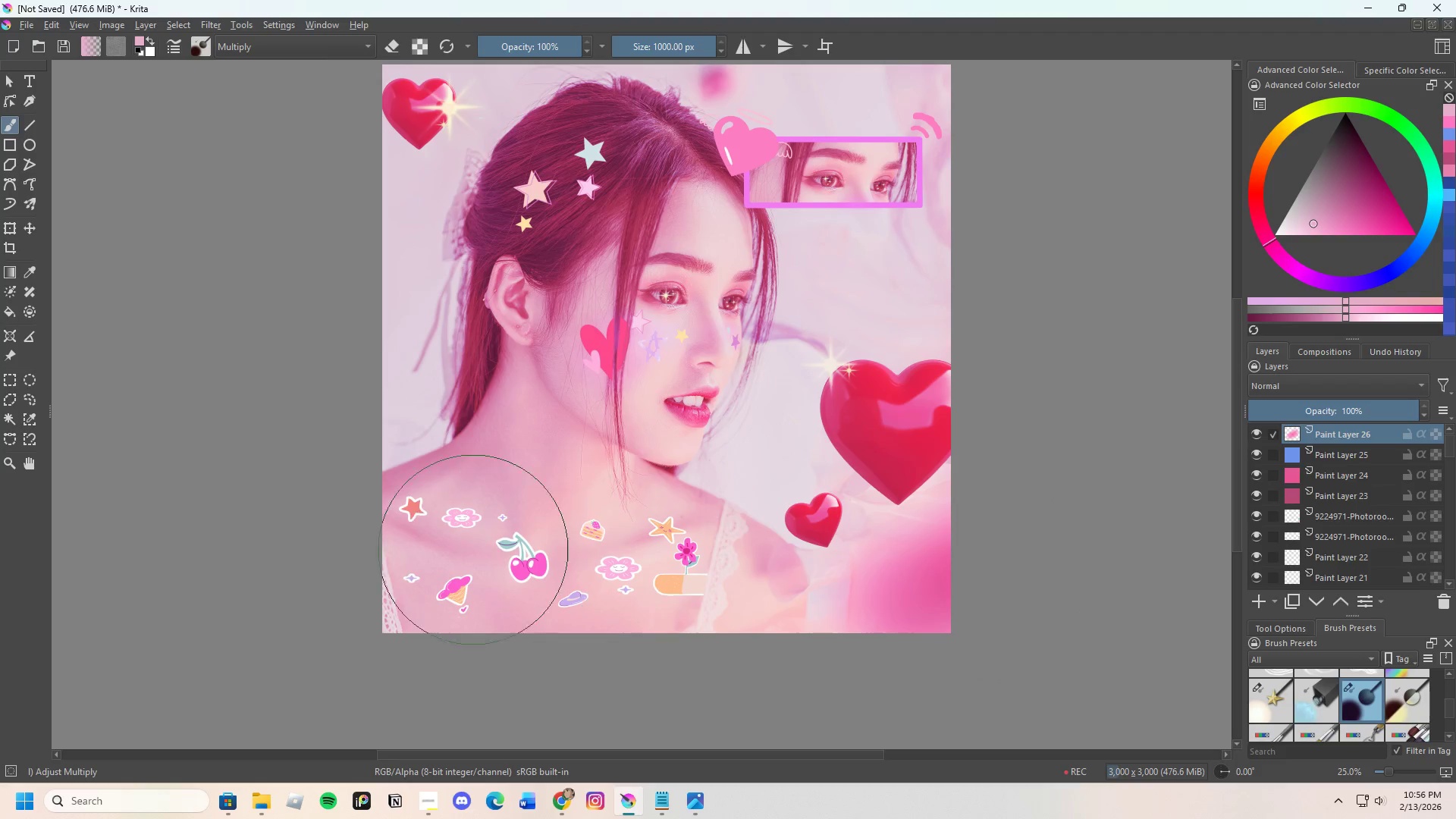 
left_click_drag(start_coordinate=[403, 512], to_coordinate=[386, 479])
 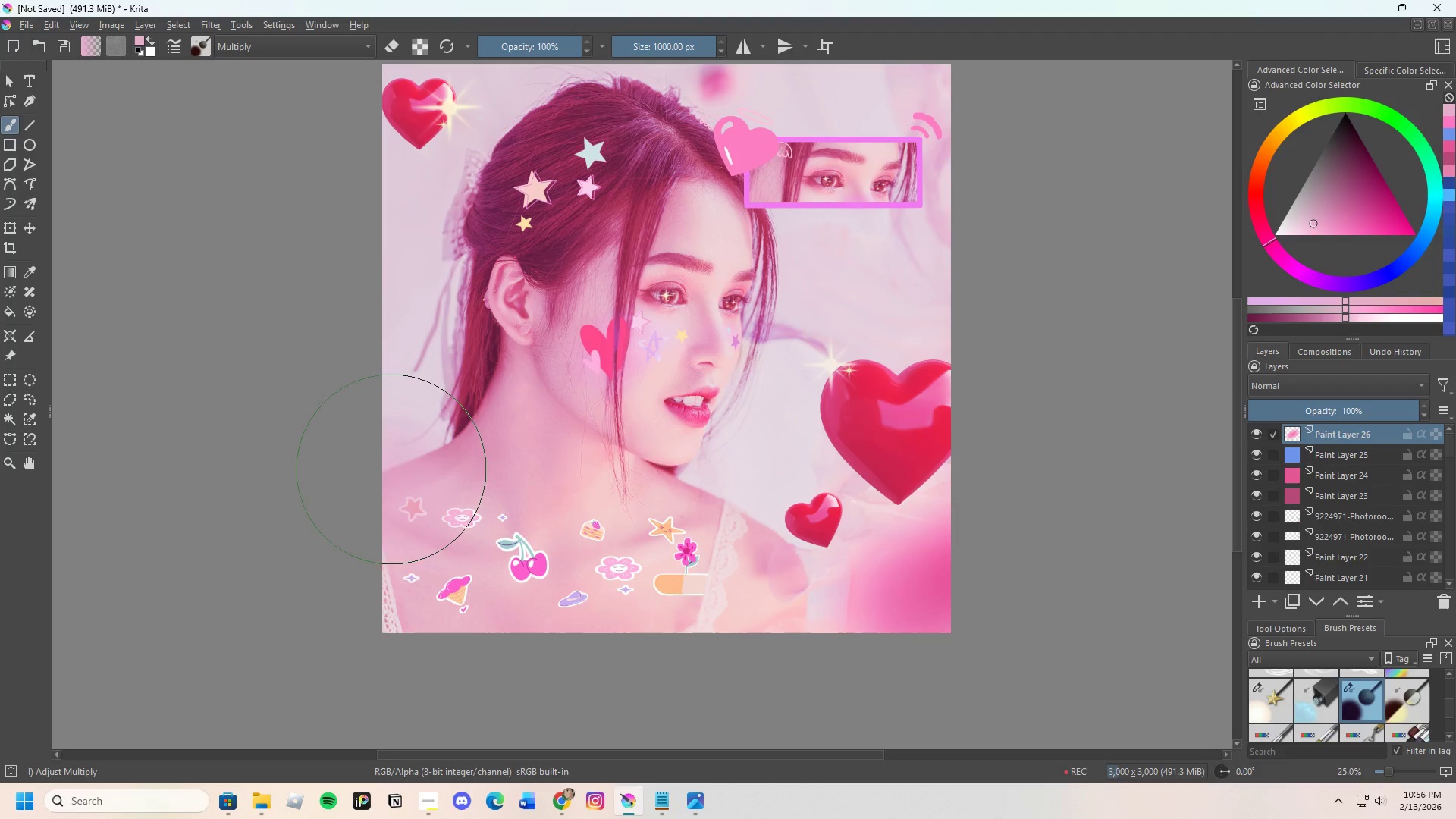 
left_click_drag(start_coordinate=[391, 463], to_coordinate=[410, 387])
 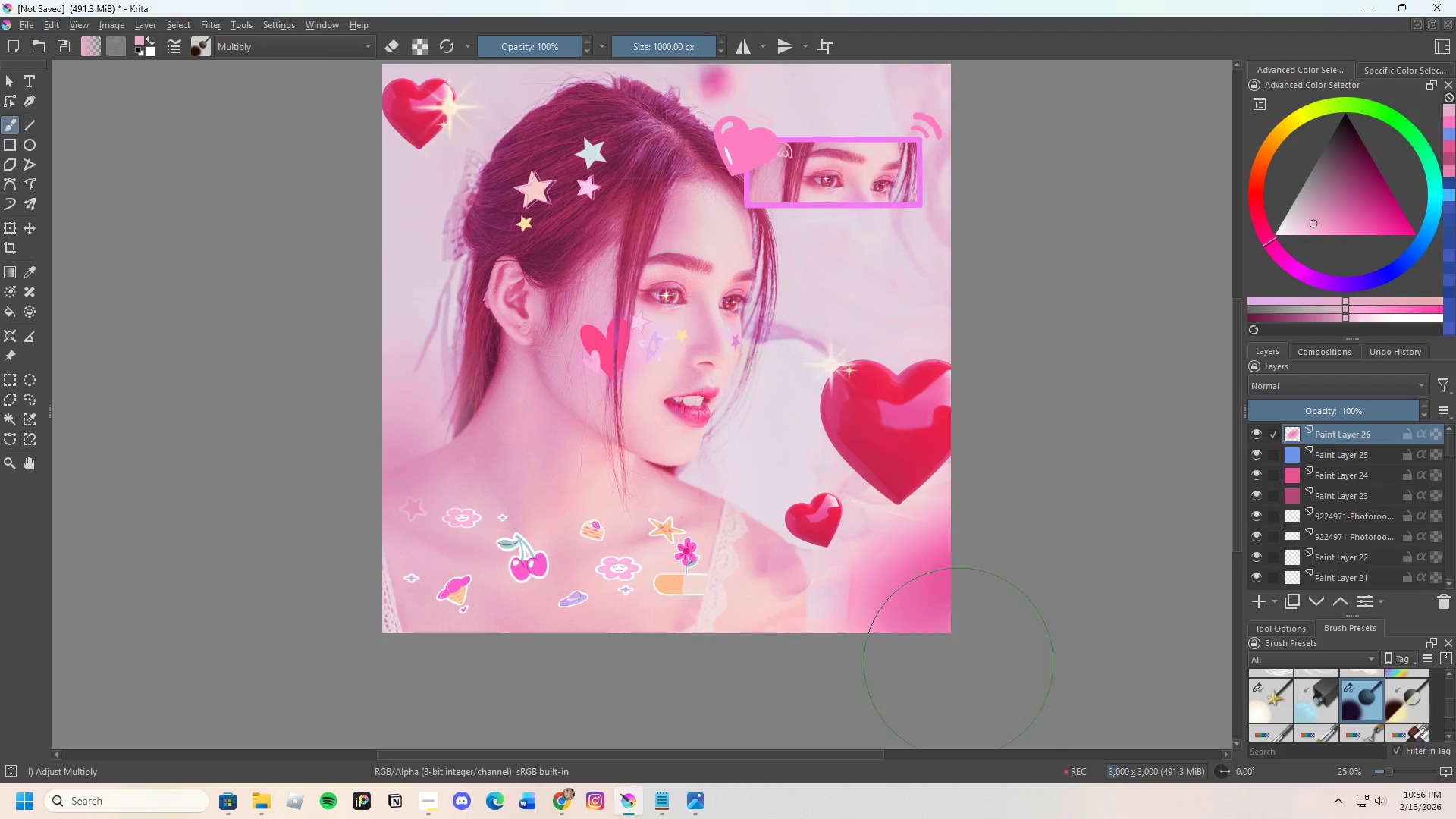 
left_click_drag(start_coordinate=[952, 620], to_coordinate=[952, 604])
 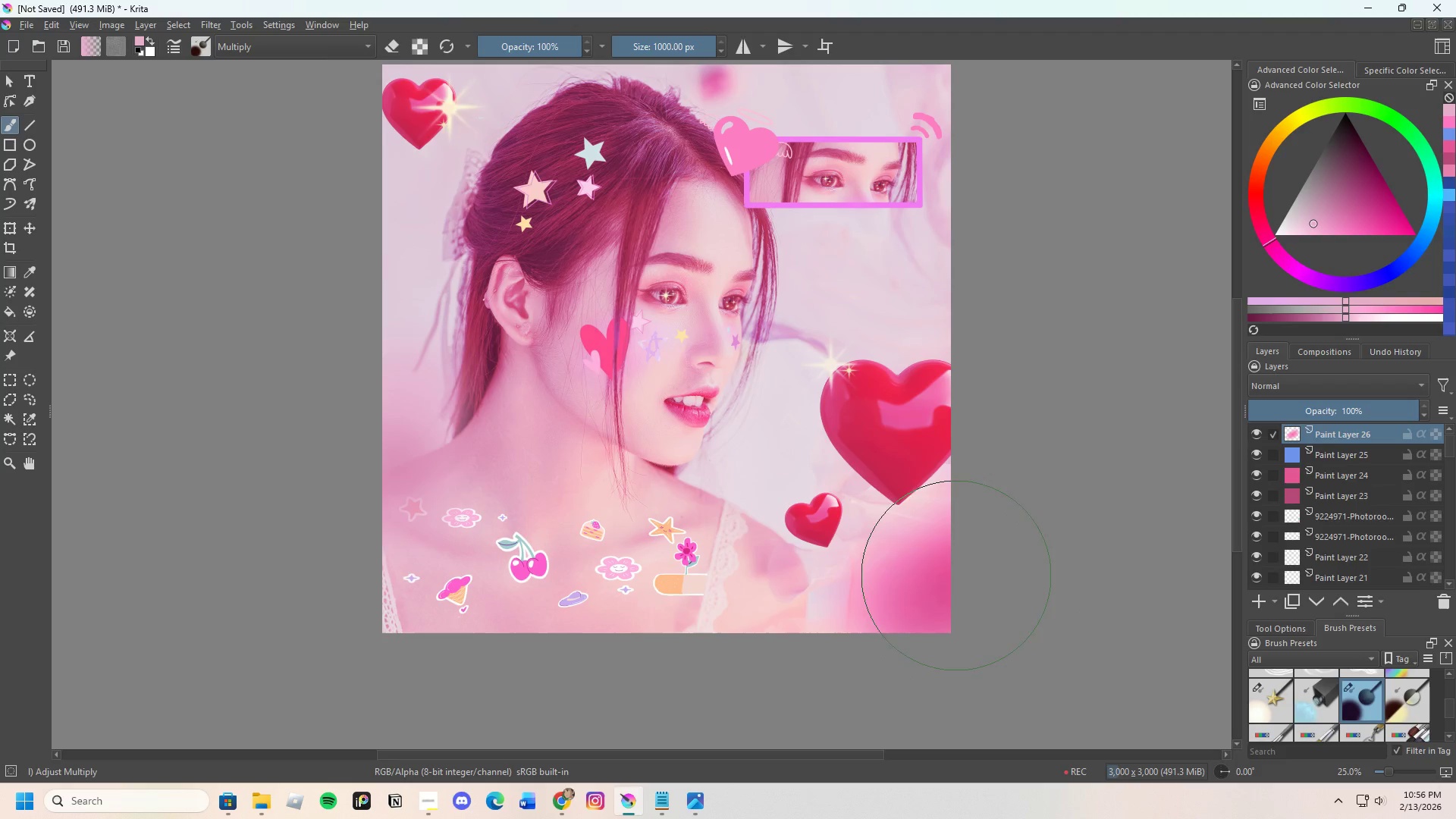 
double_click([956, 557])
 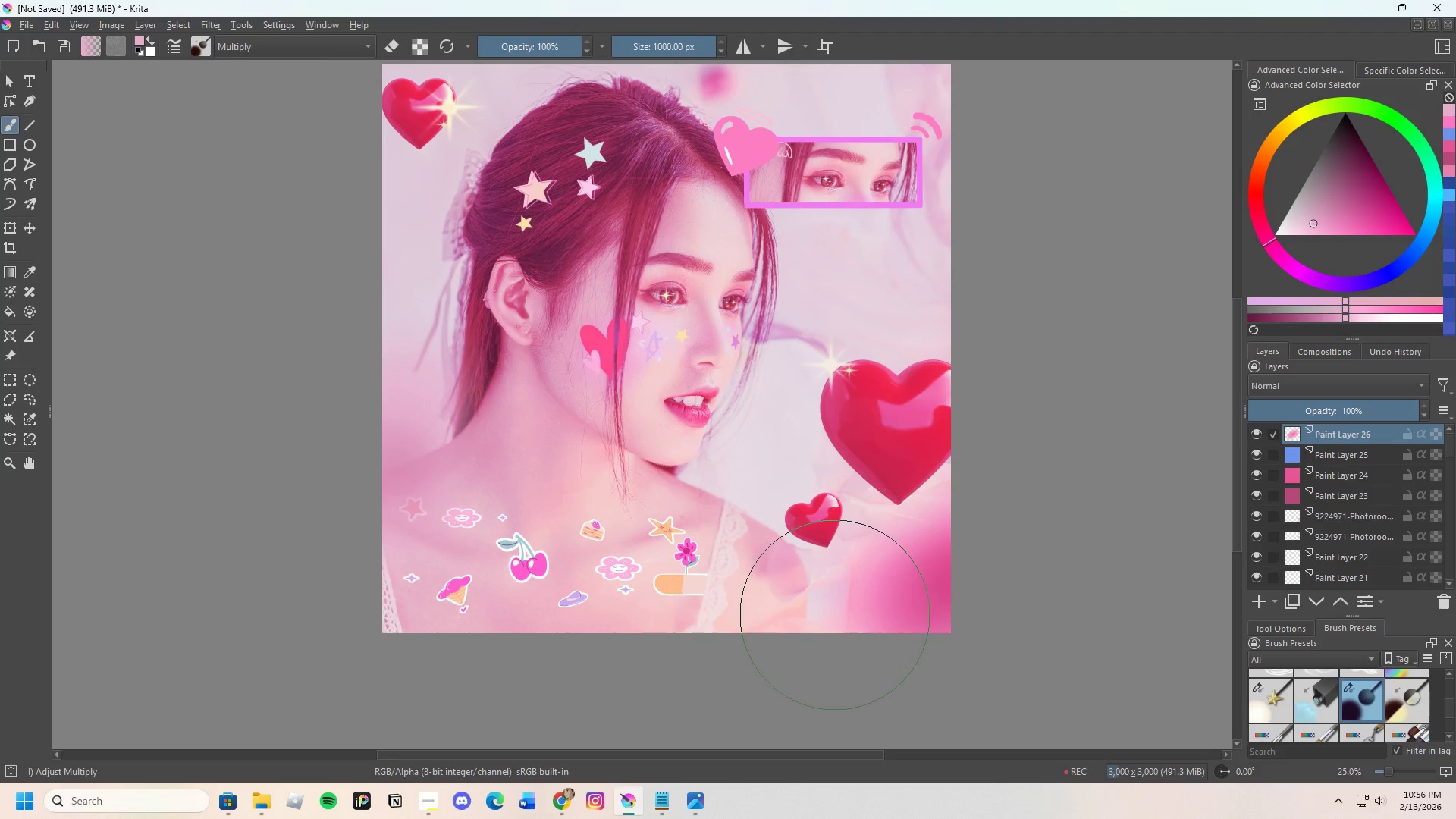 
triple_click([835, 615])
 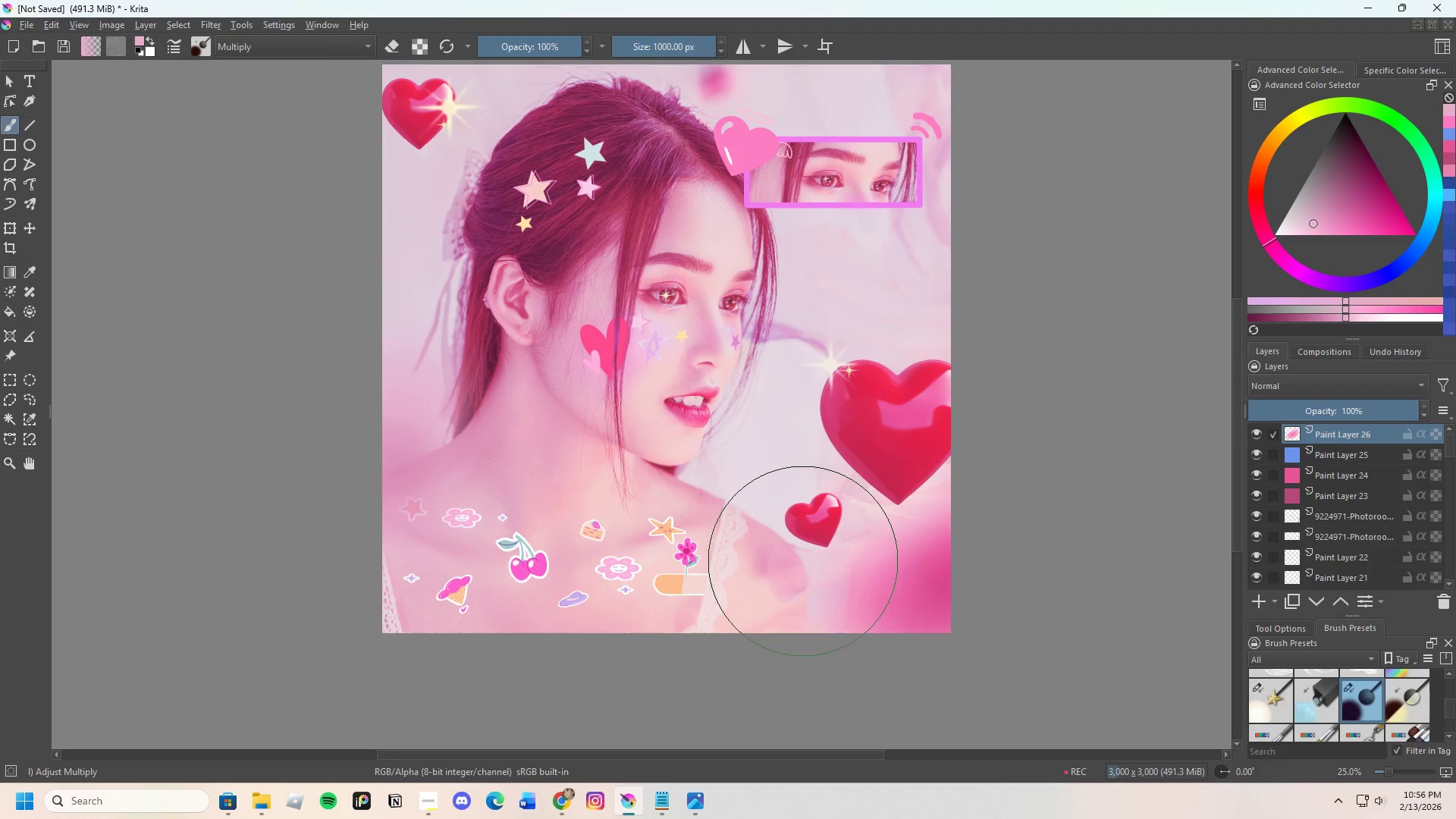 
left_click([803, 557])
 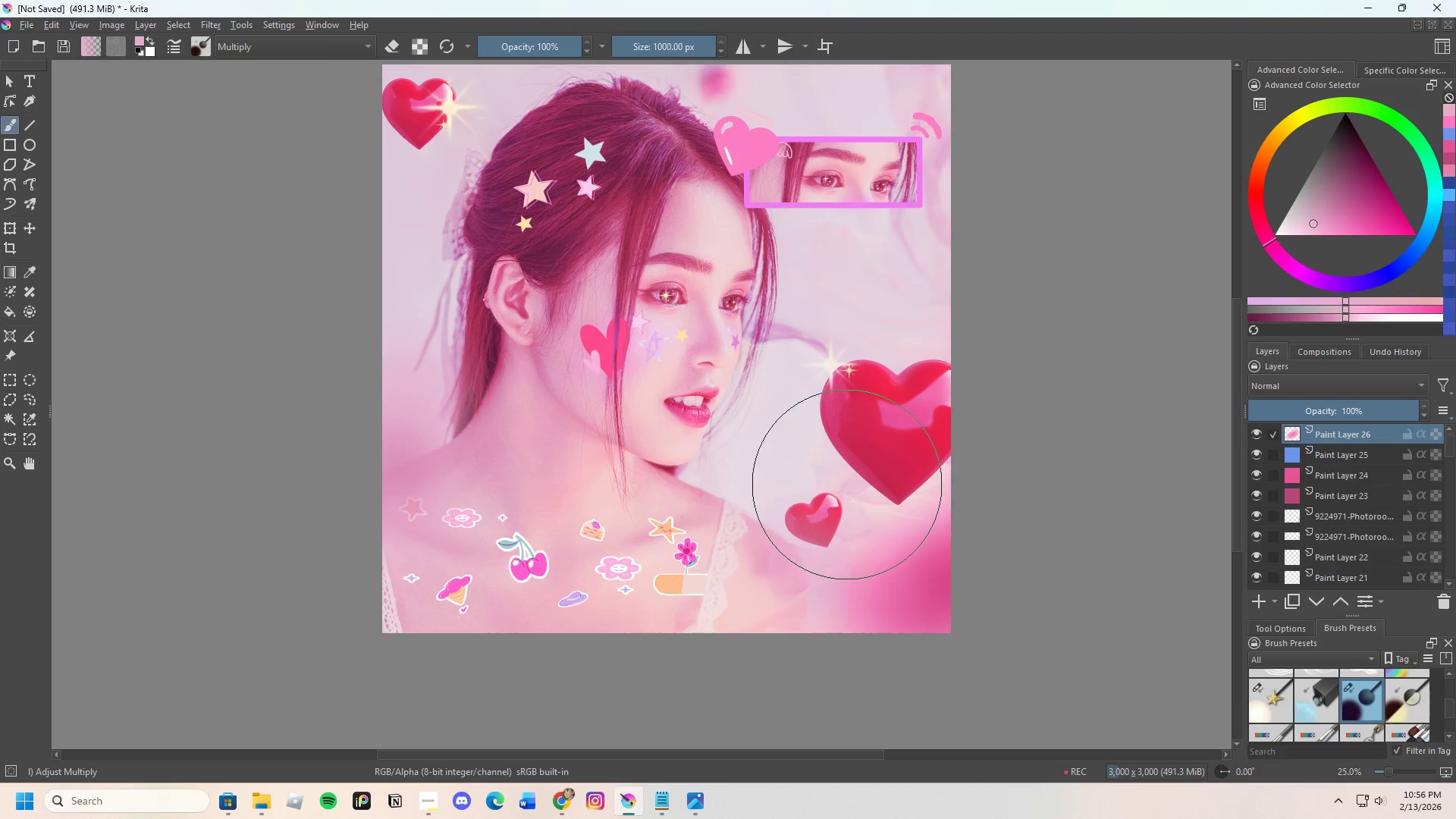 
left_click([847, 485])
 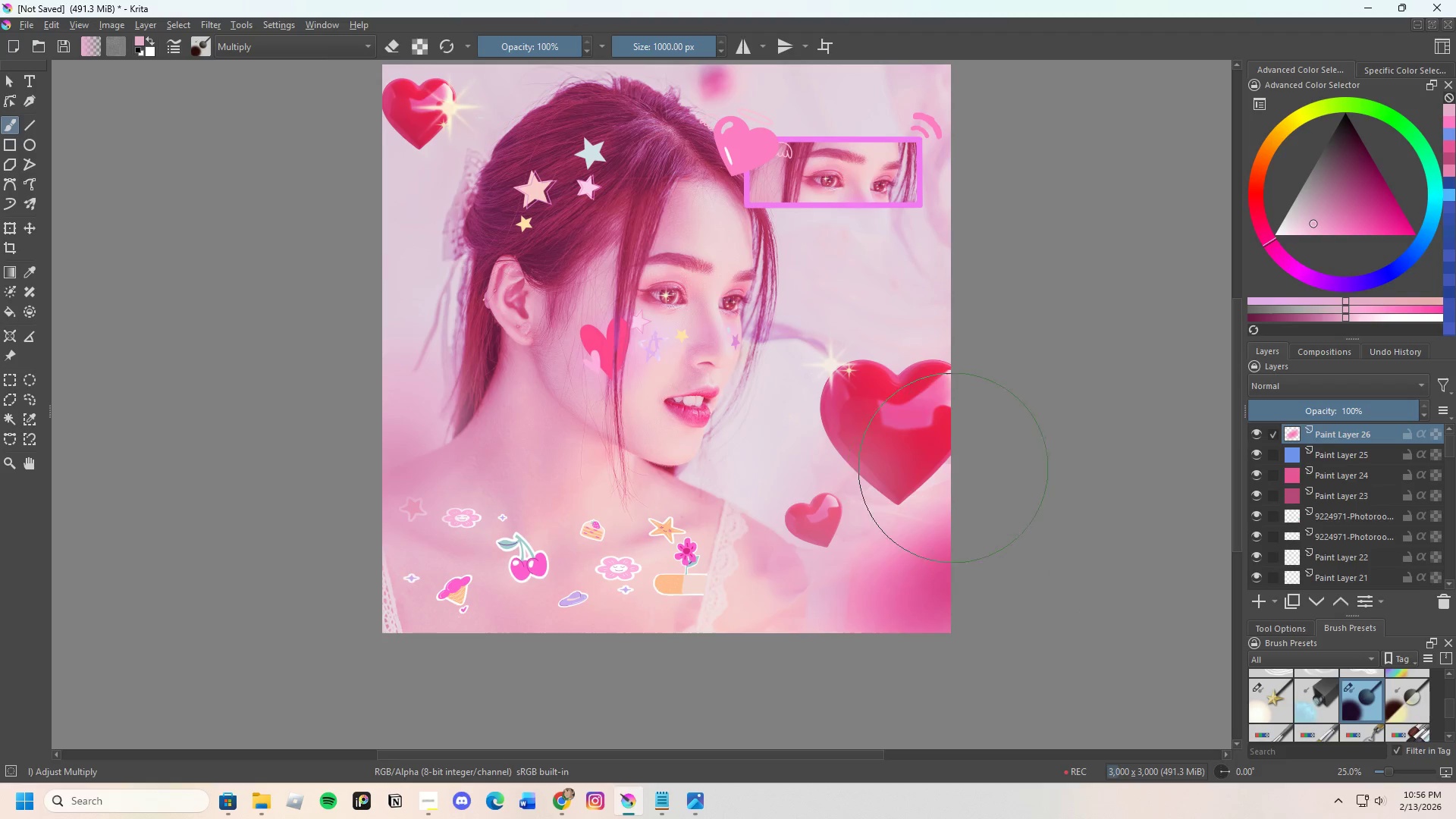 
left_click([962, 447])
 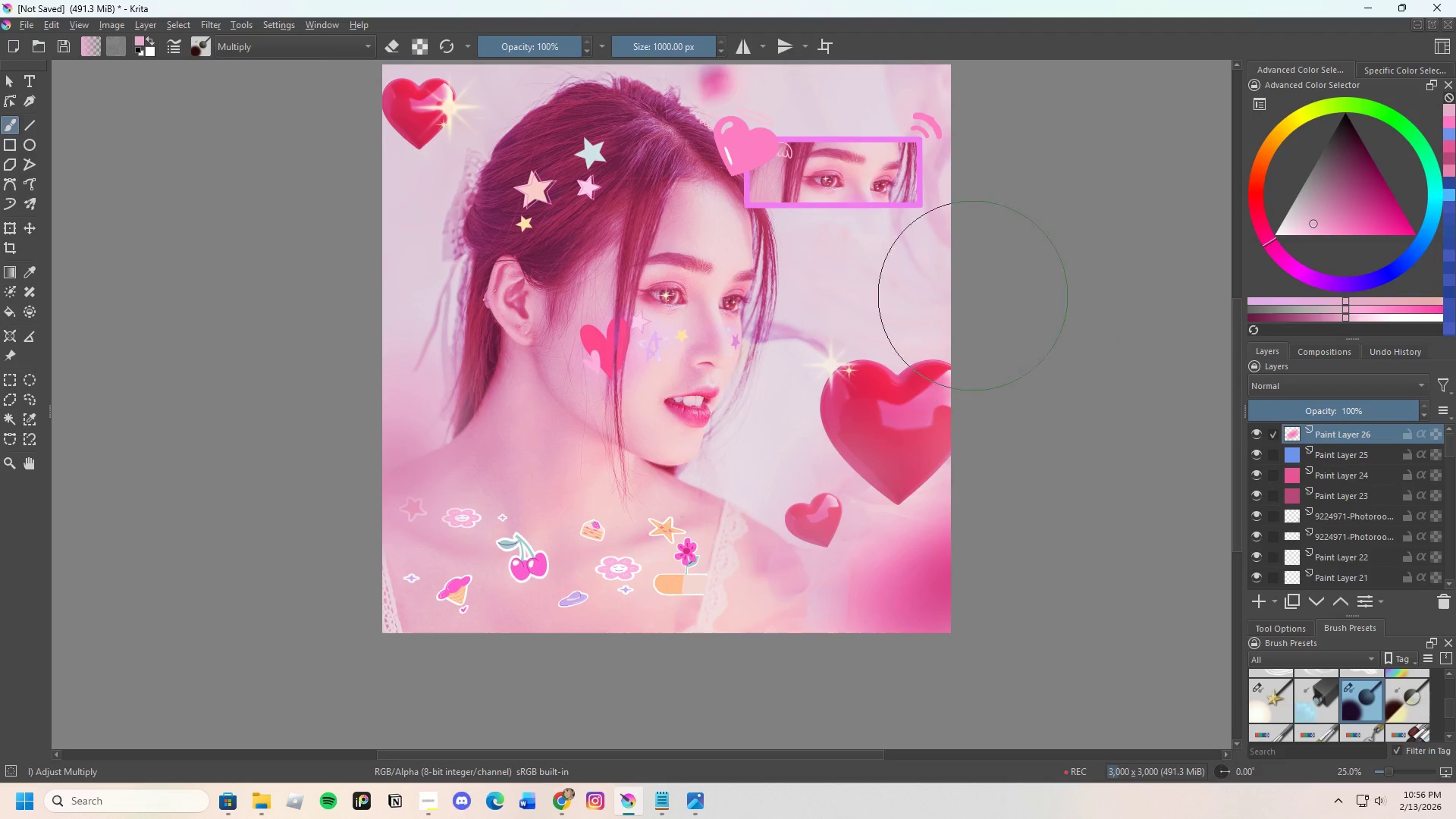 
left_click([930, 282])
 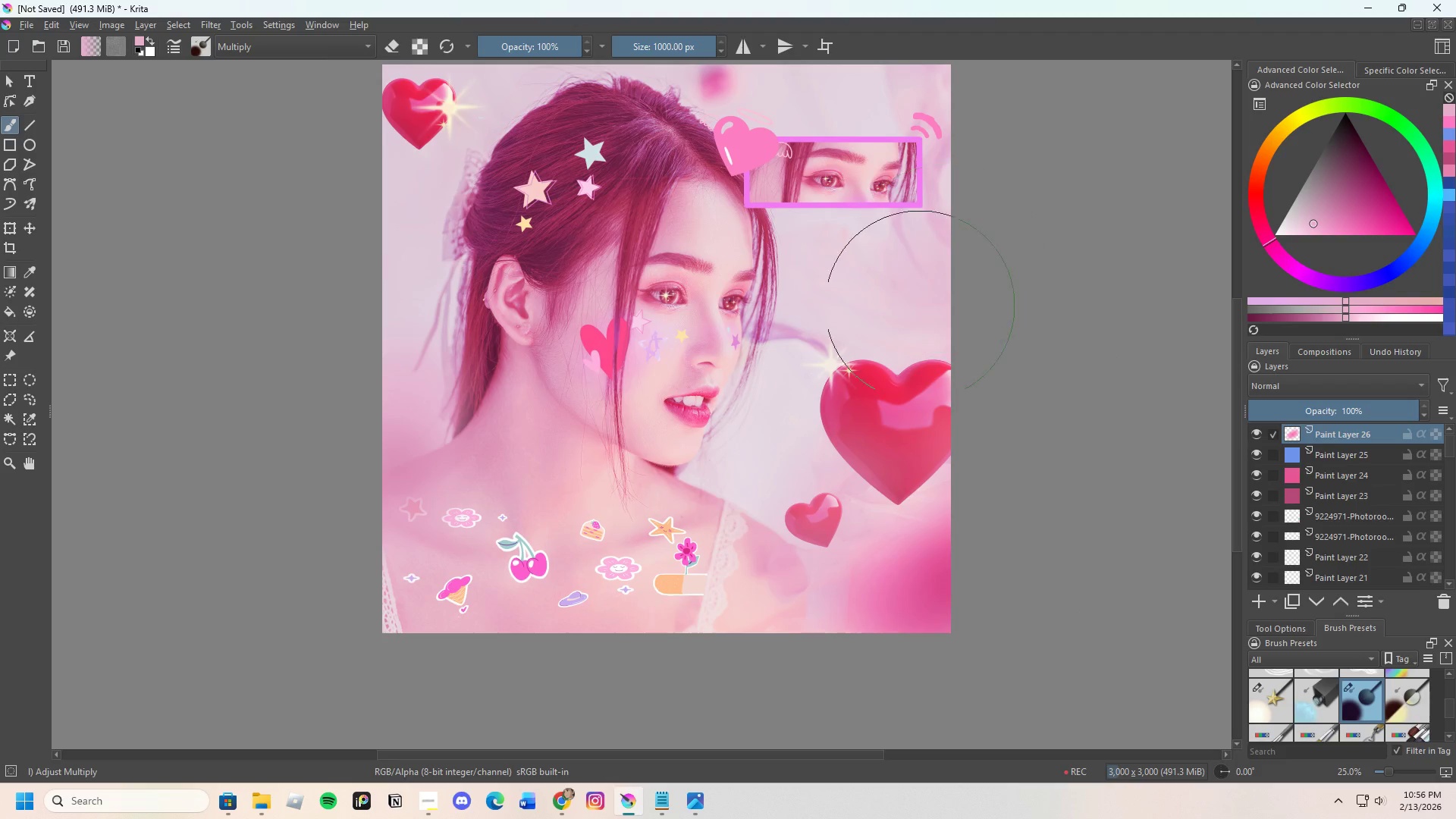 
scroll: coordinate [843, 598], scroll_direction: down, amount: 1.0
 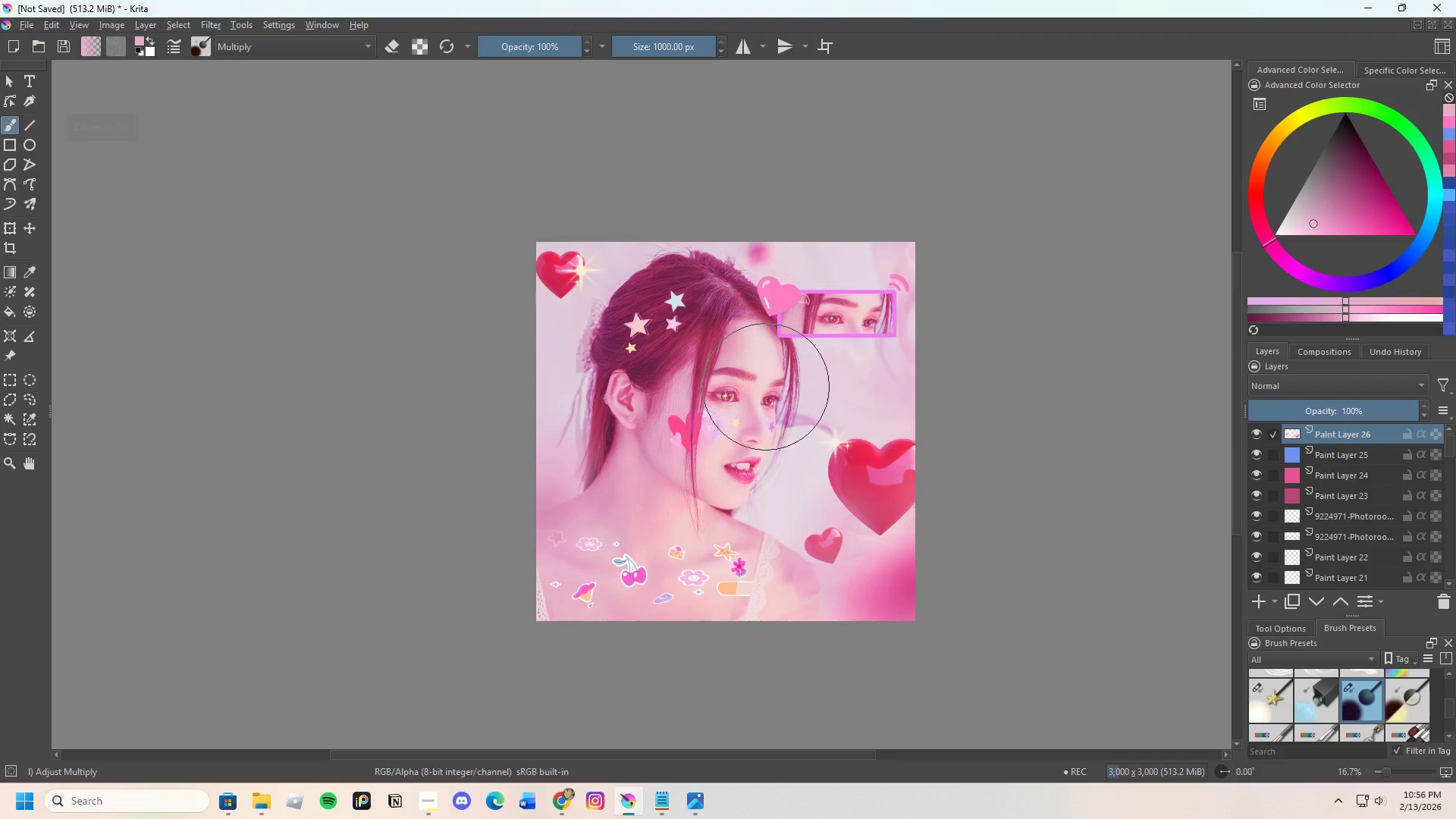 
left_click([551, 410])
 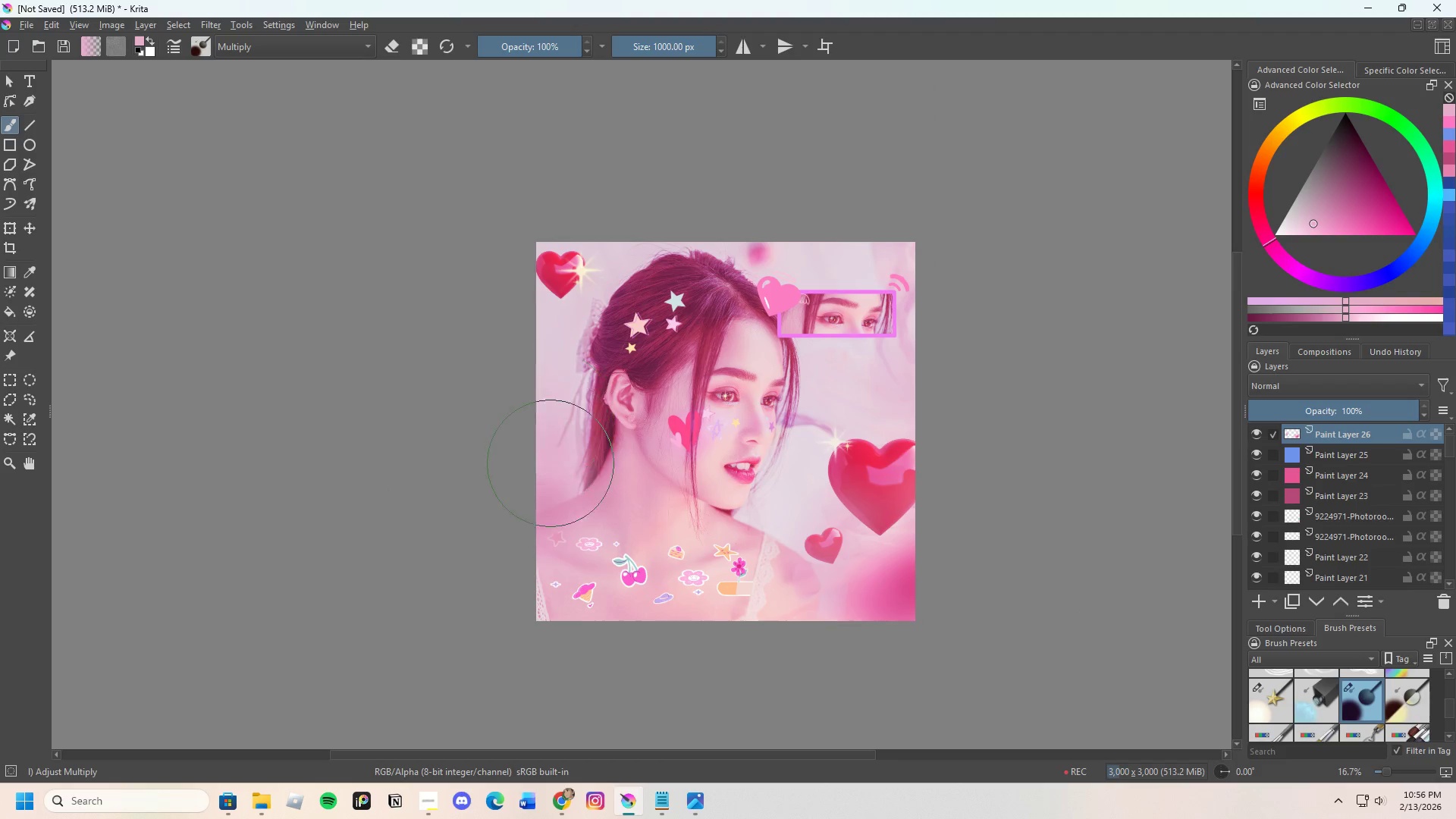 
left_click_drag(start_coordinate=[546, 477], to_coordinate=[492, 497])
 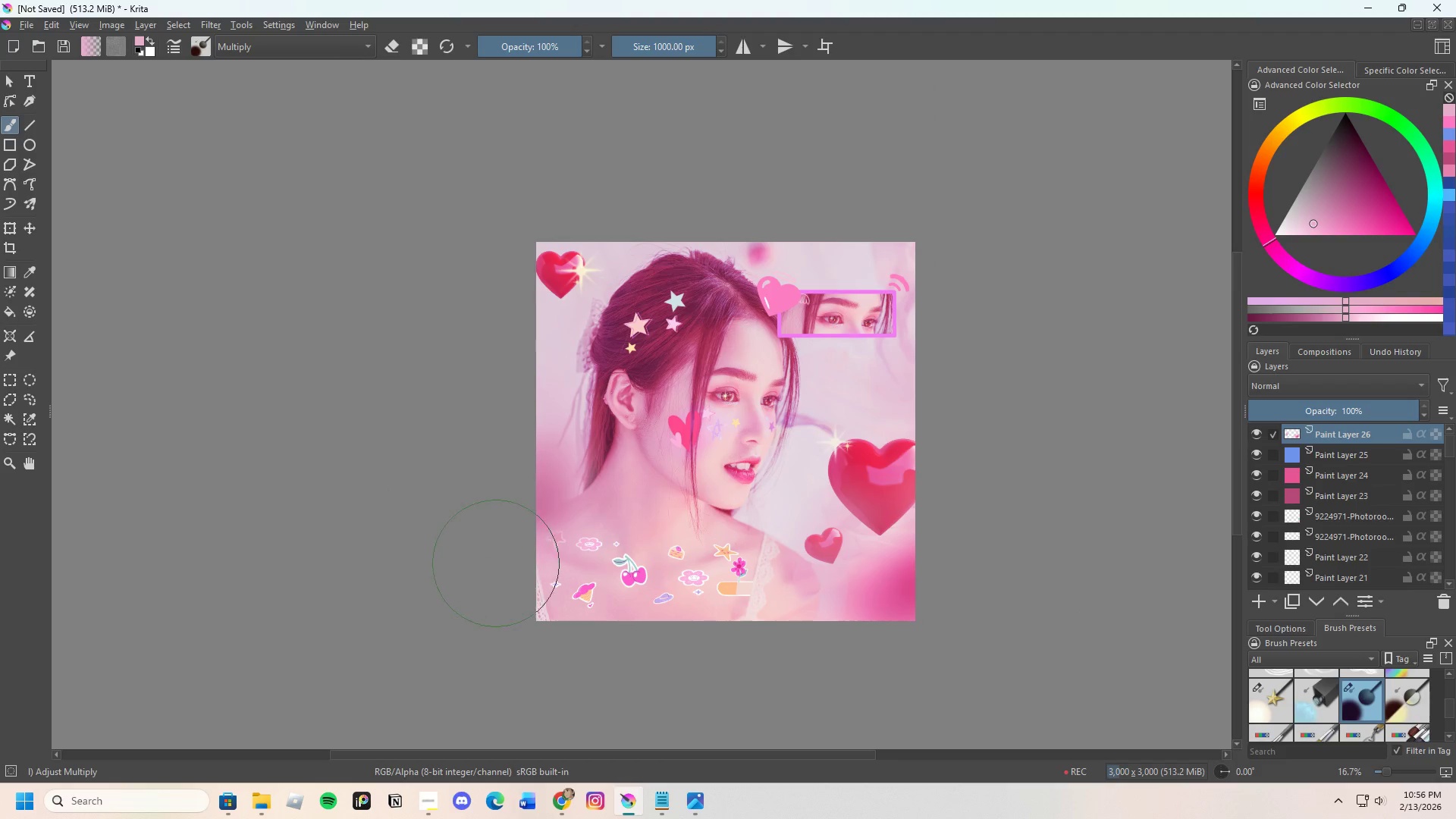 
left_click_drag(start_coordinate=[496, 572], to_coordinate=[491, 588])
 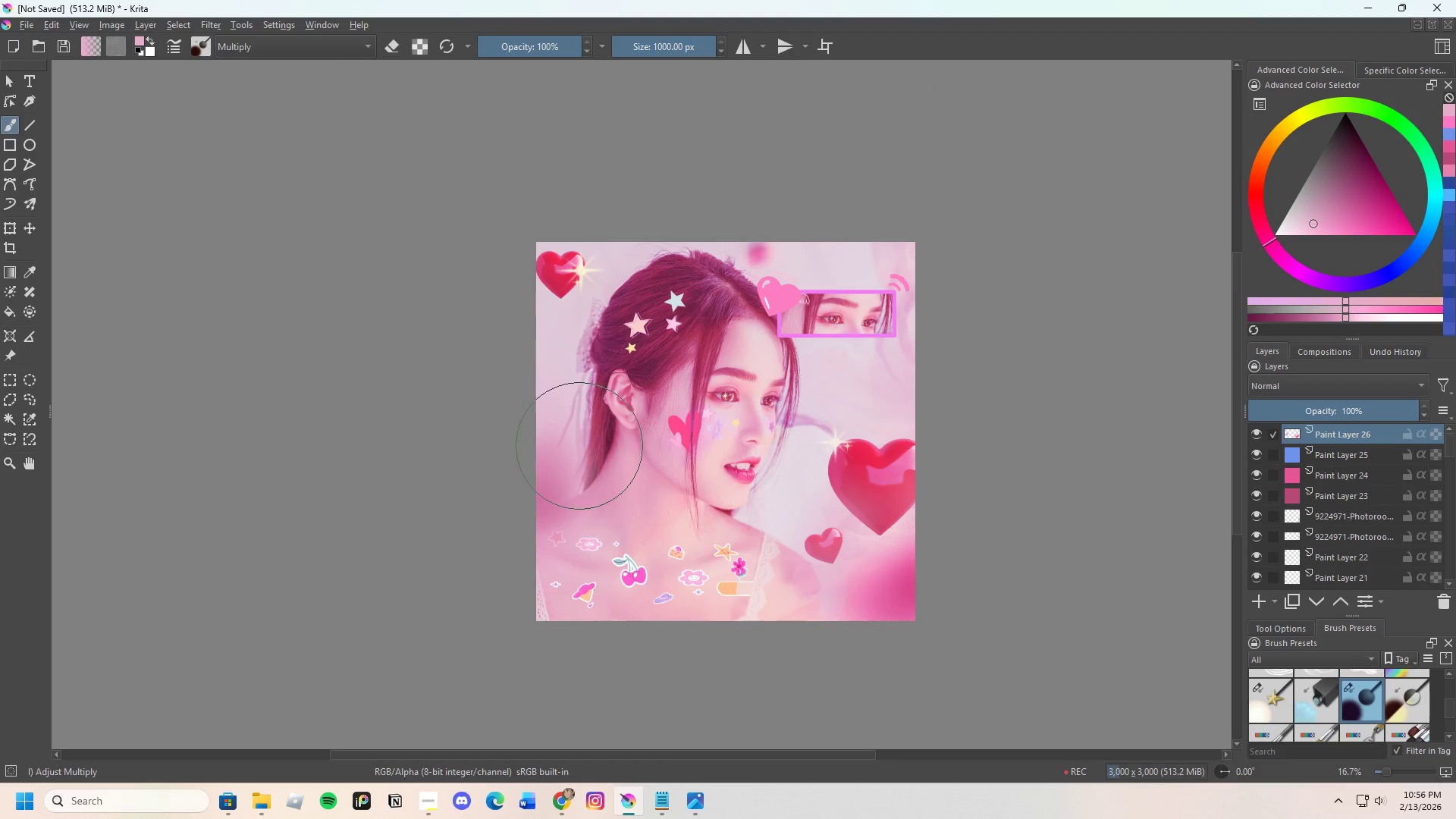 
left_click([568, 373])
 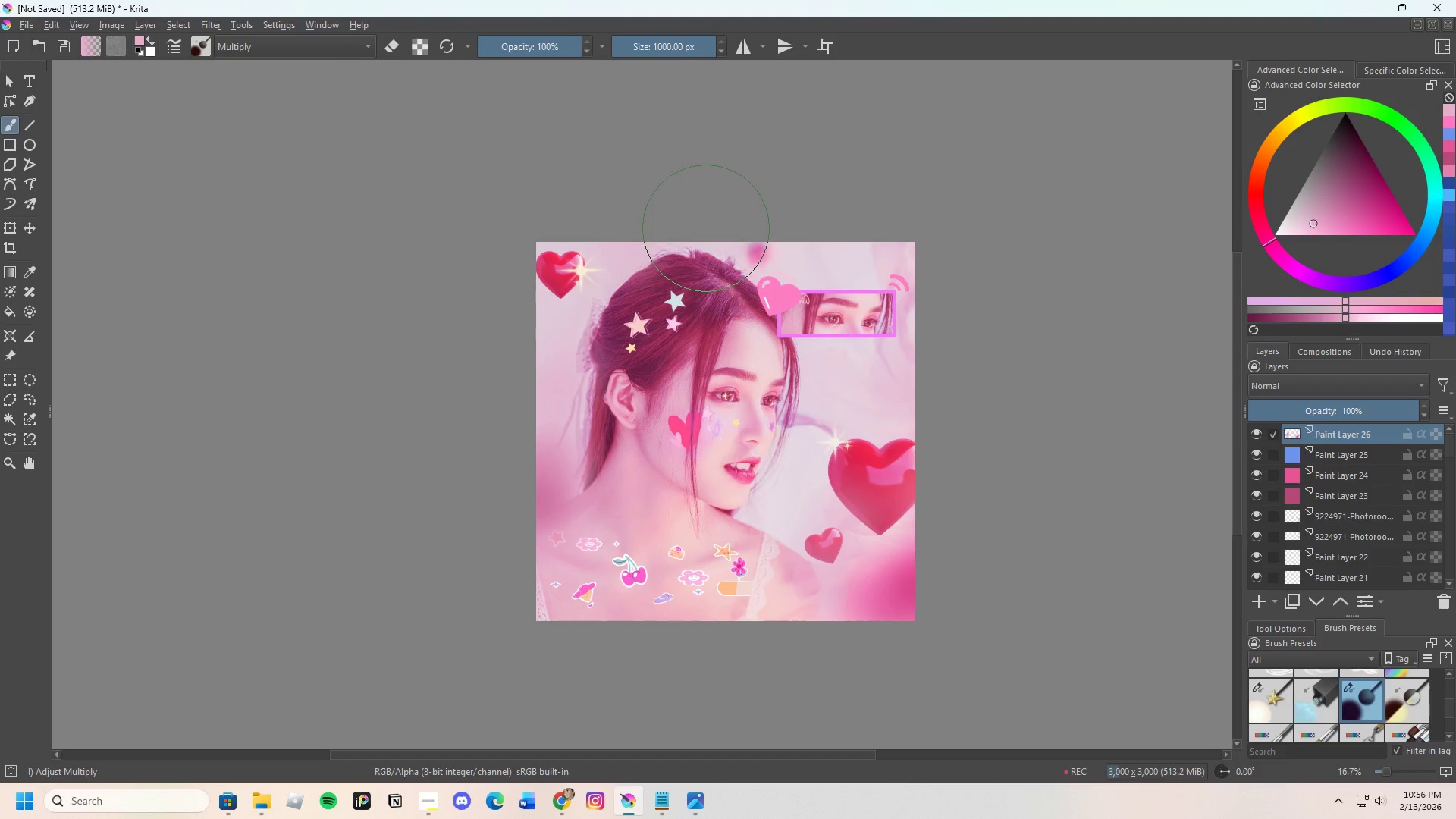 
left_click_drag(start_coordinate=[727, 245], to_coordinate=[758, 252])
 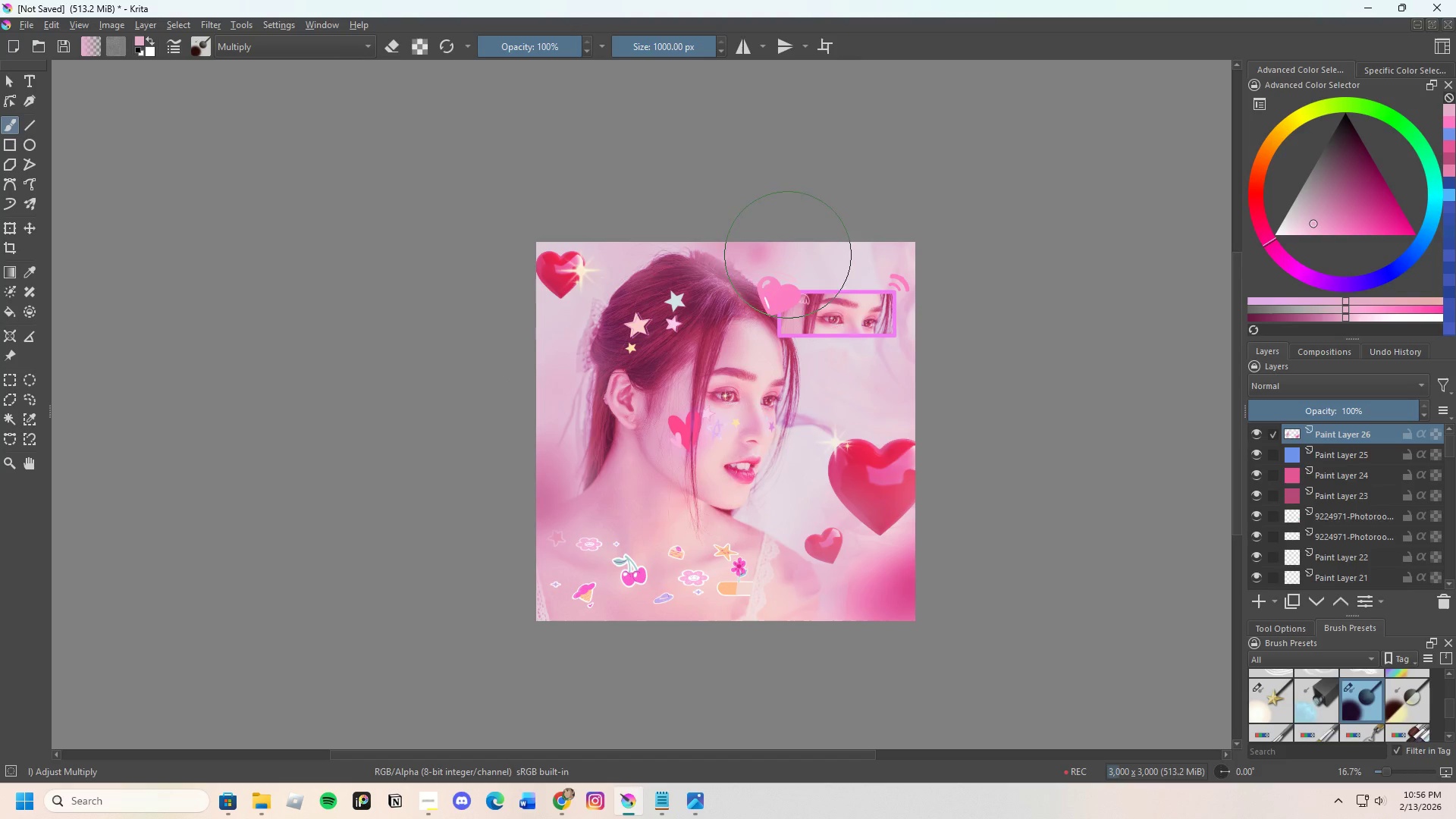 
left_click_drag(start_coordinate=[804, 246], to_coordinate=[818, 227])
 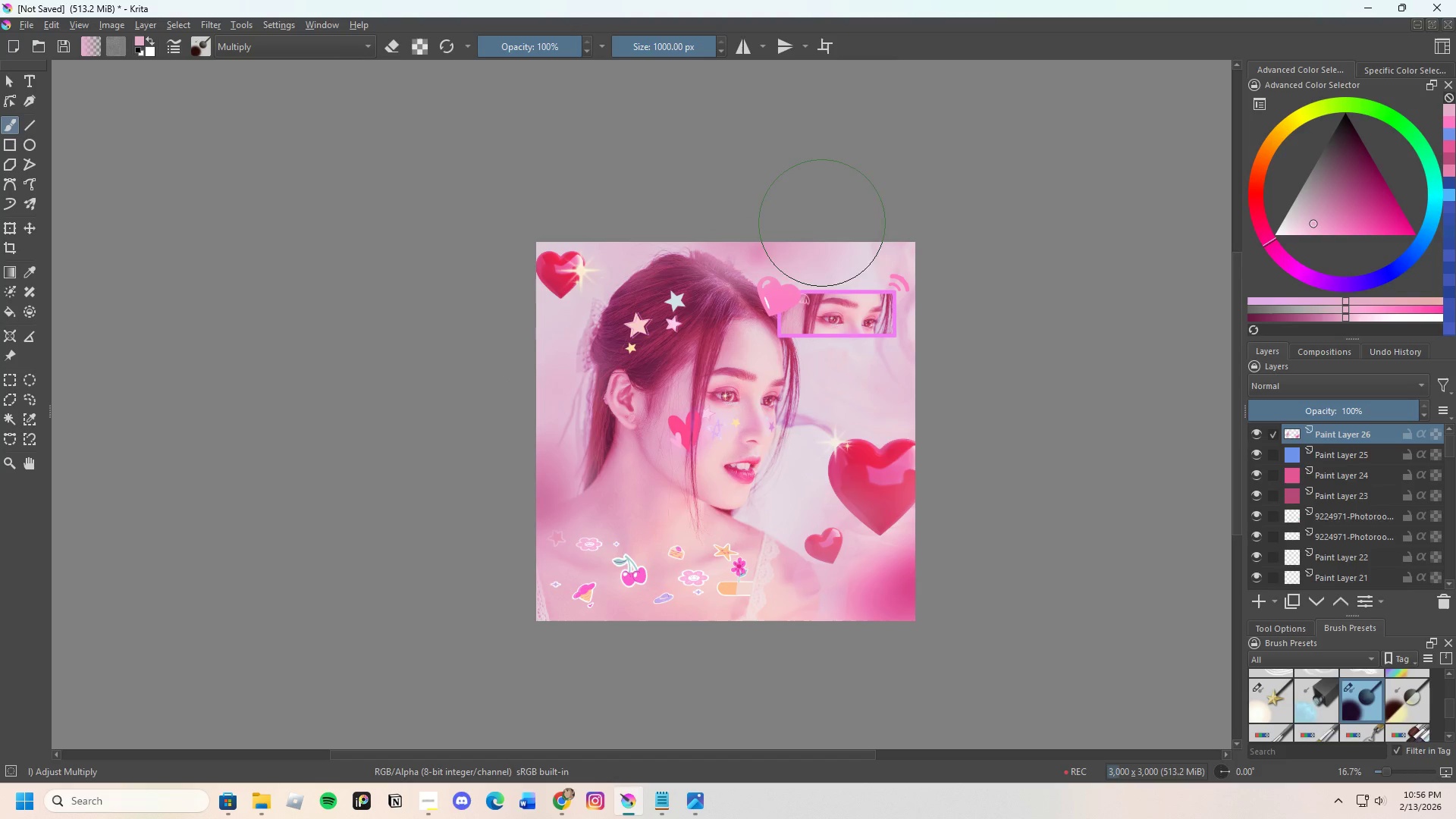 
left_click_drag(start_coordinate=[833, 223], to_coordinate=[874, 202])
 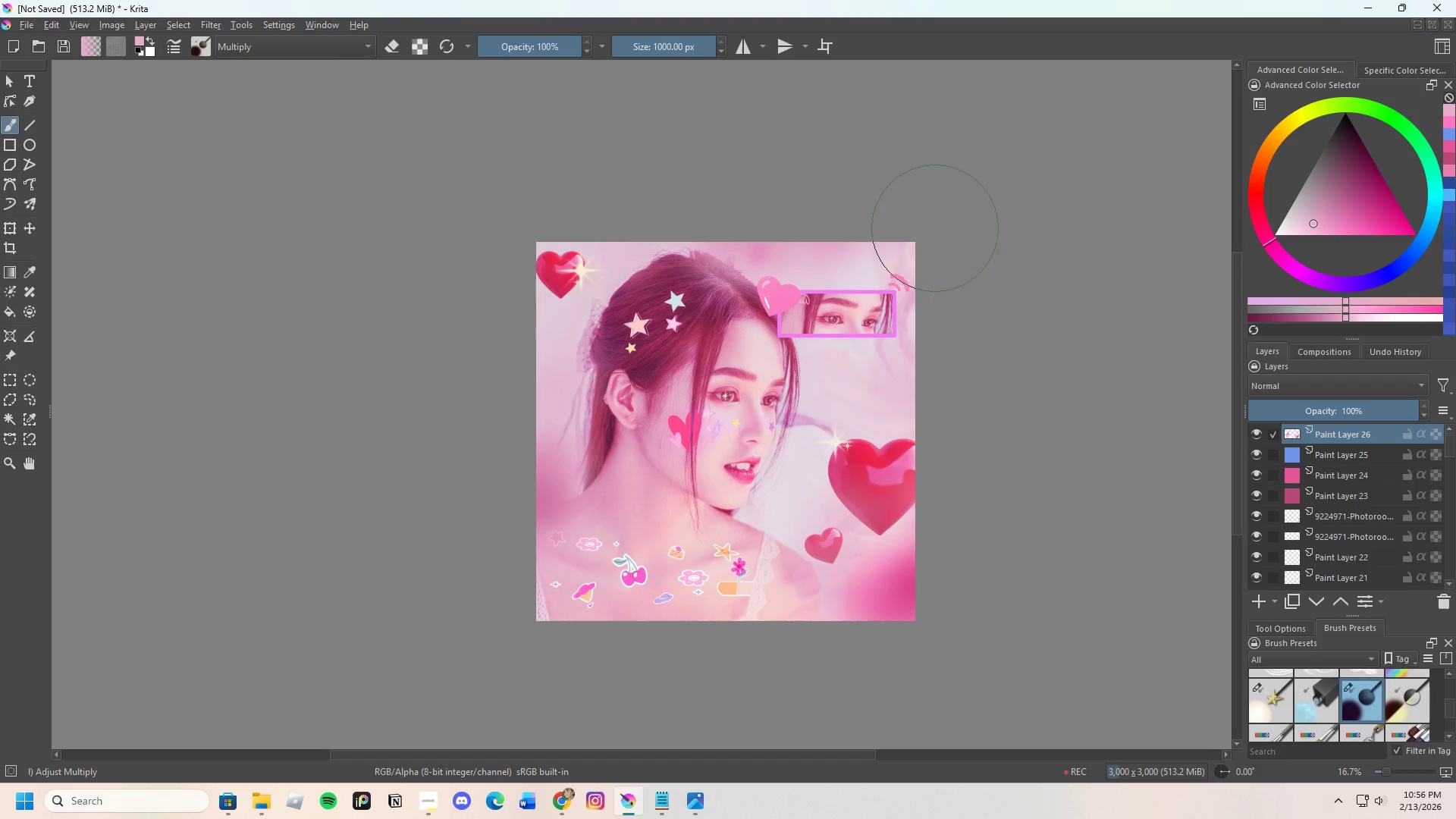 
left_click_drag(start_coordinate=[933, 230], to_coordinate=[974, 225])
 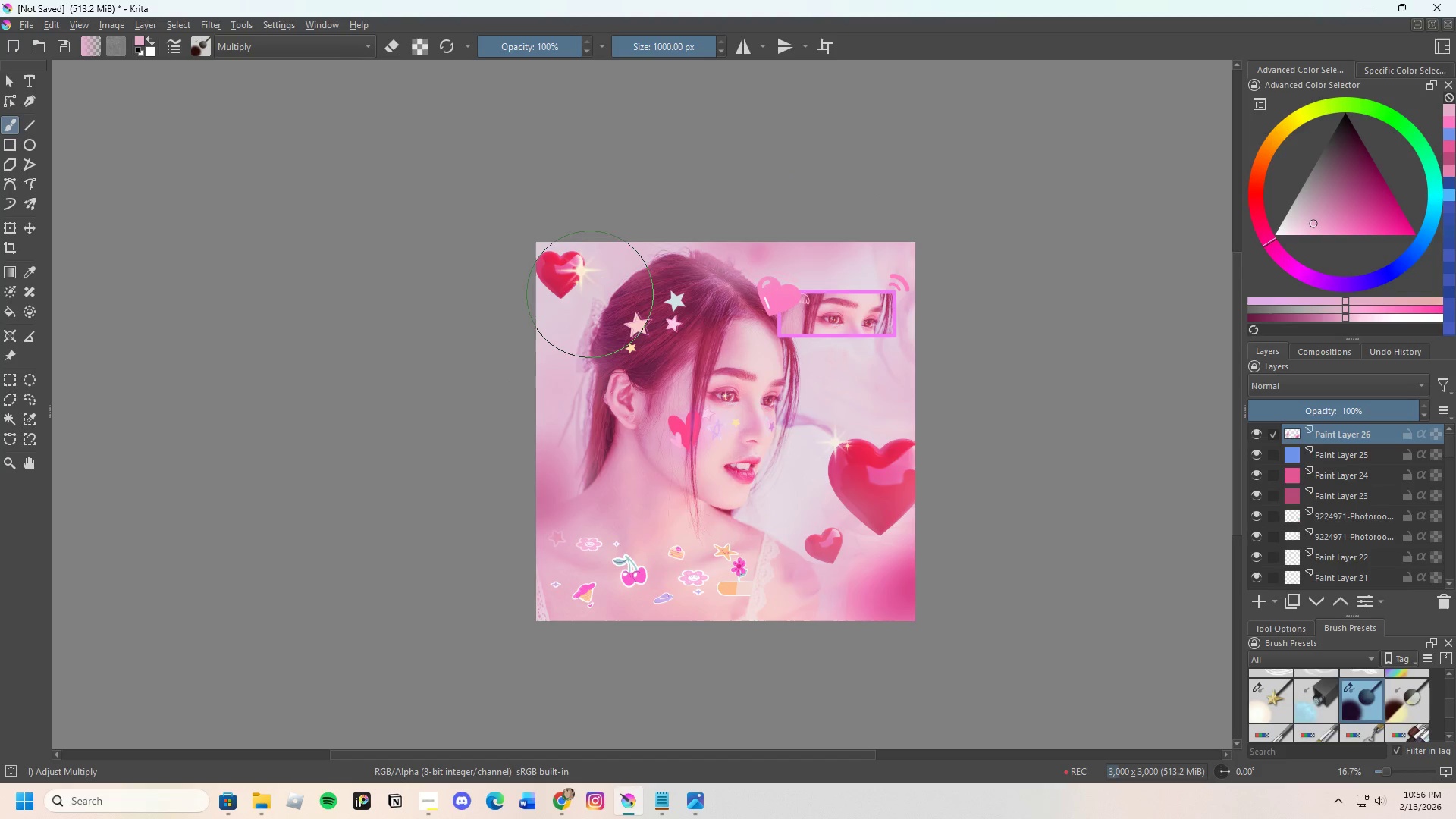 
left_click_drag(start_coordinate=[546, 257], to_coordinate=[546, 246])
 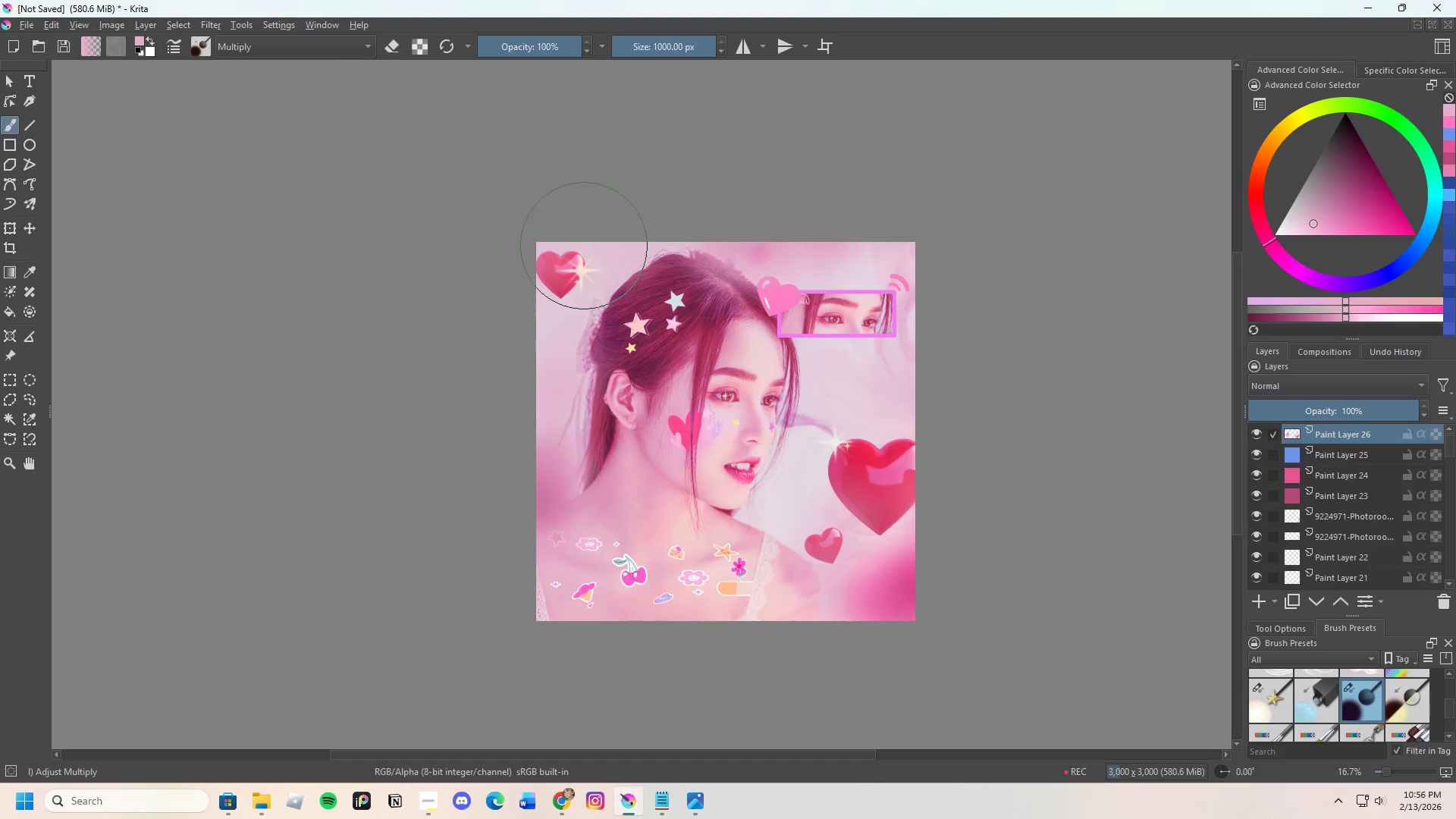 
left_click_drag(start_coordinate=[585, 242], to_coordinate=[585, 221])
 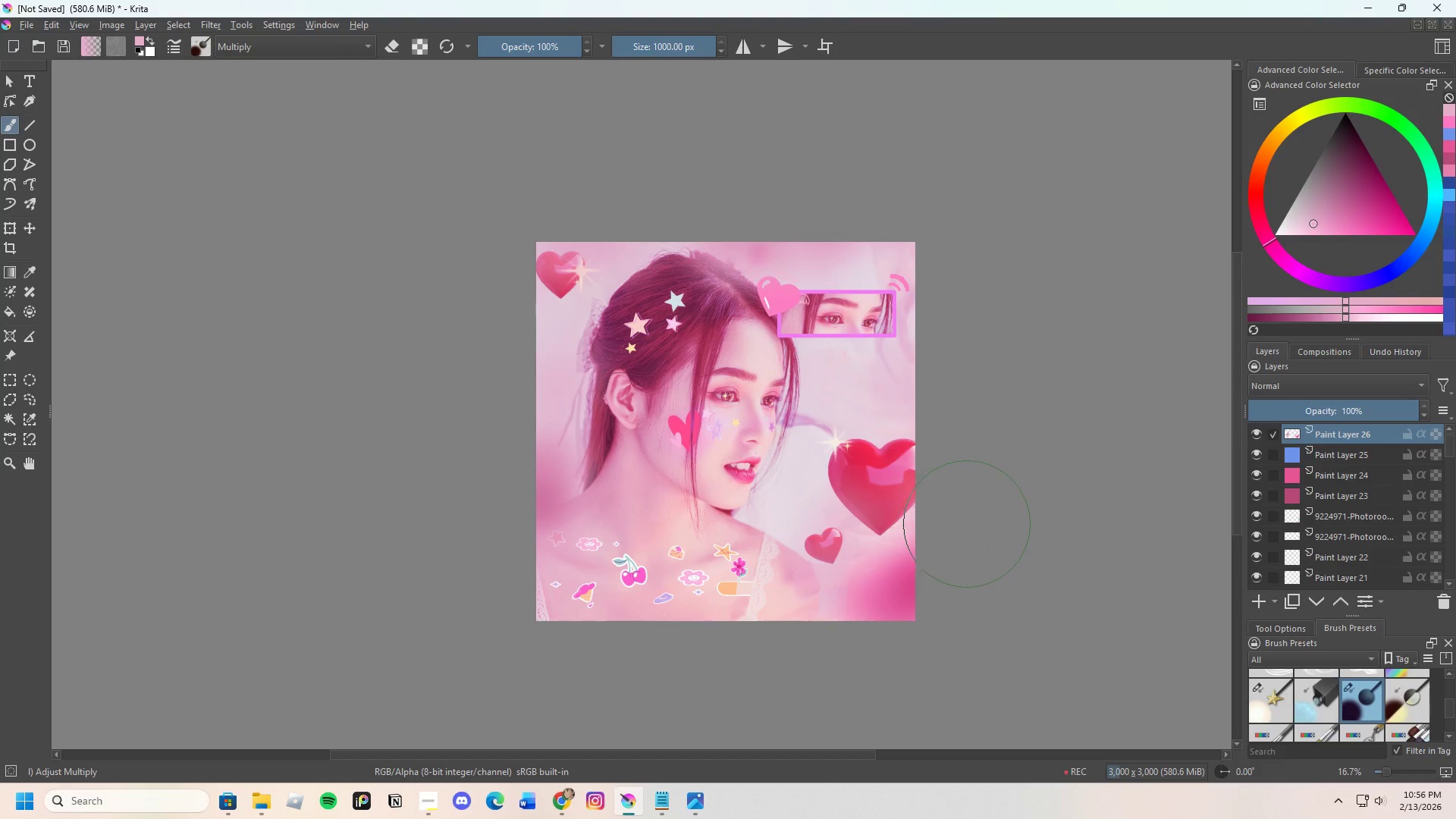 
left_click_drag(start_coordinate=[934, 609], to_coordinate=[887, 630])
 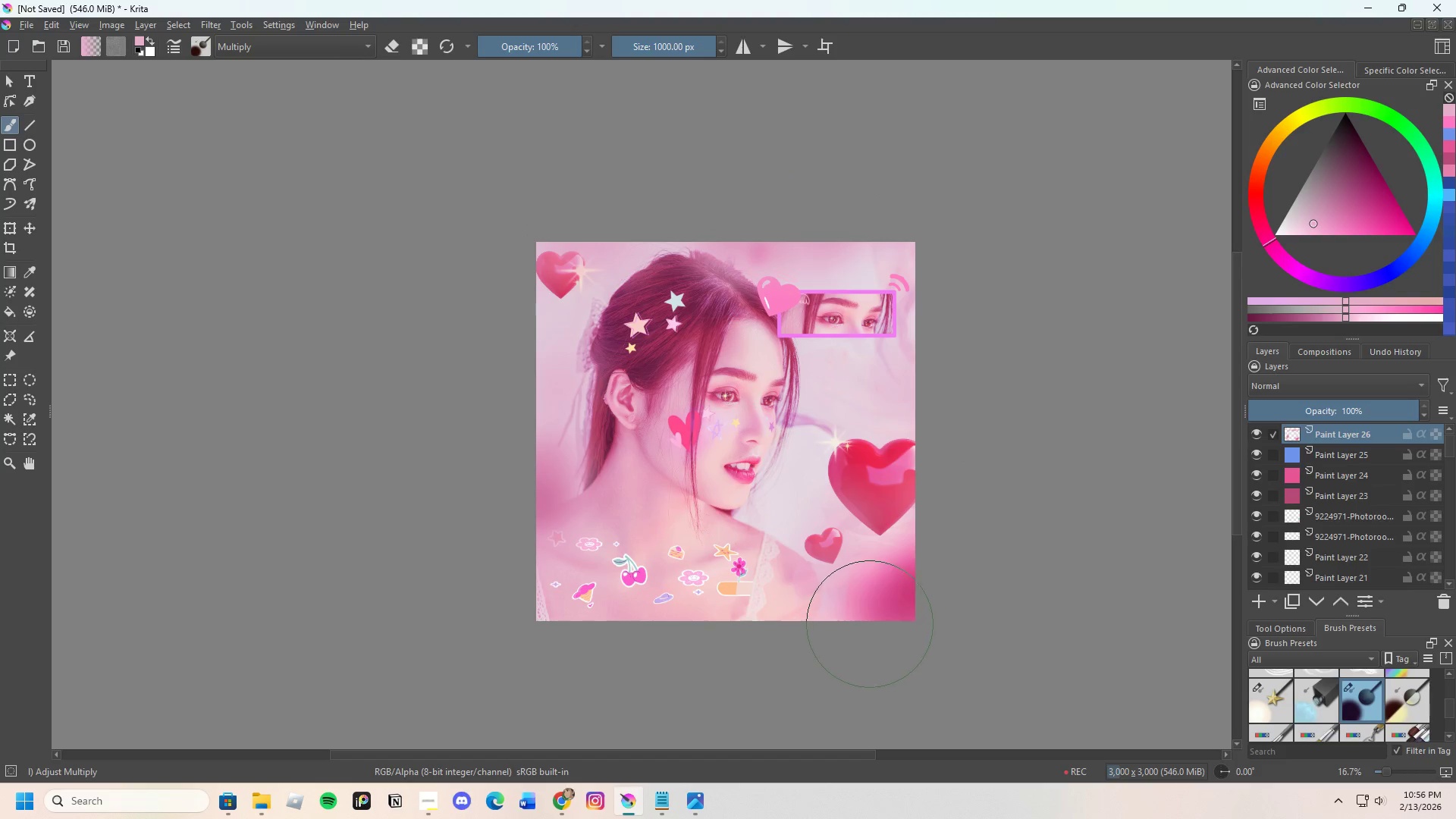 
scroll: coordinate [871, 622], scroll_direction: up, amount: 1.0
 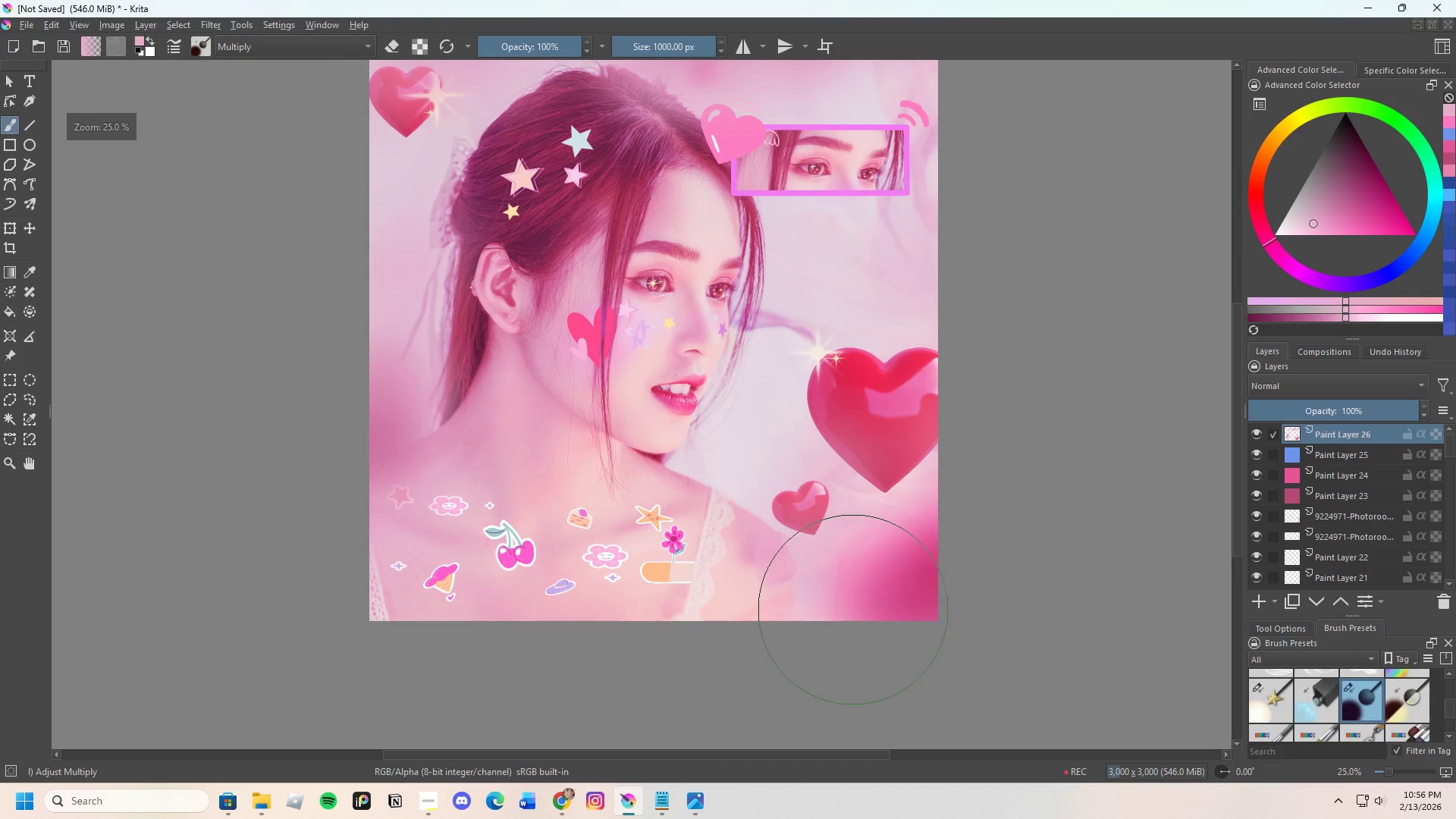 
hold_key(key=ControlLeft, duration=0.69)
 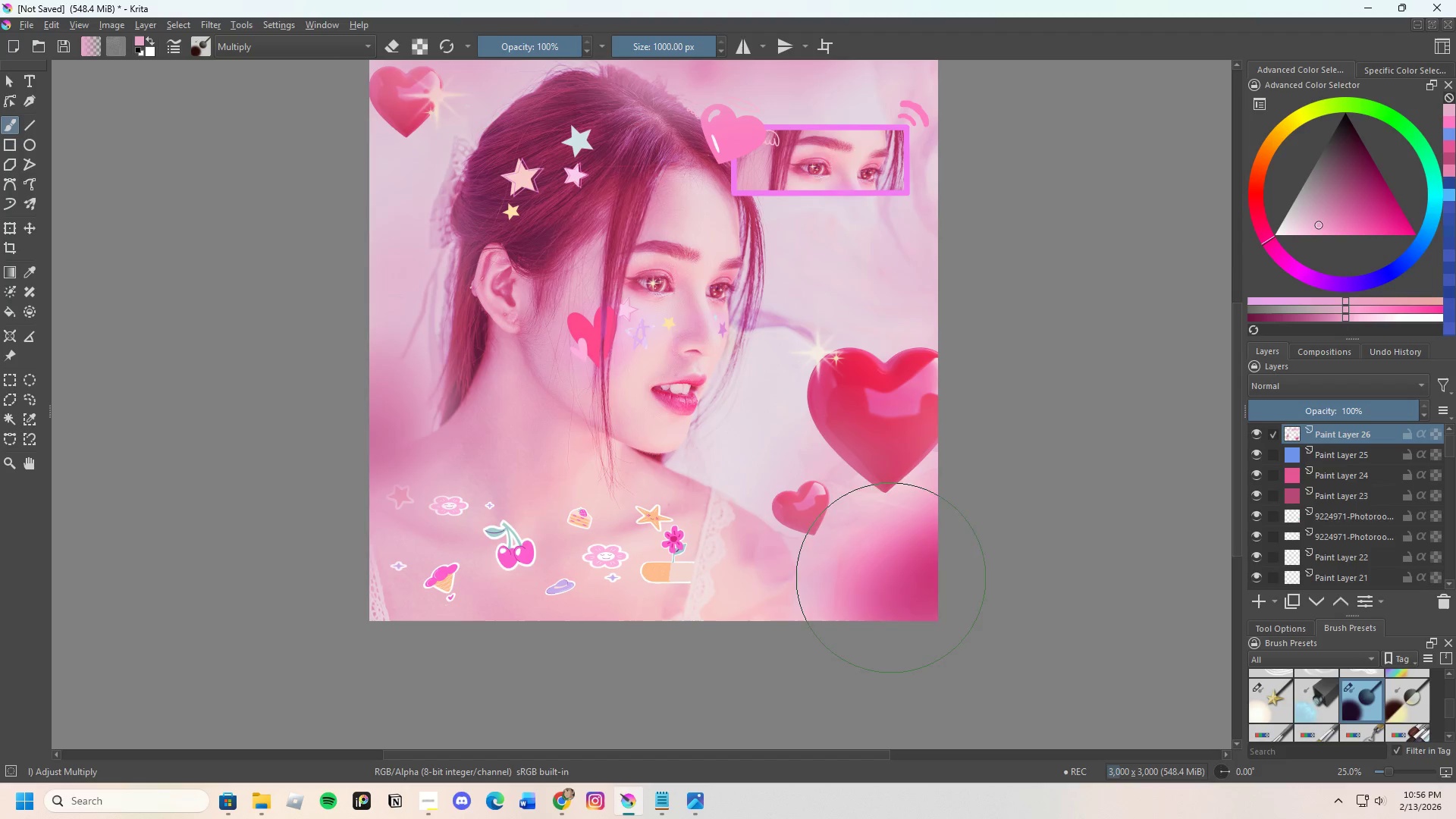 
left_click_drag(start_coordinate=[898, 577], to_coordinate=[940, 567])
 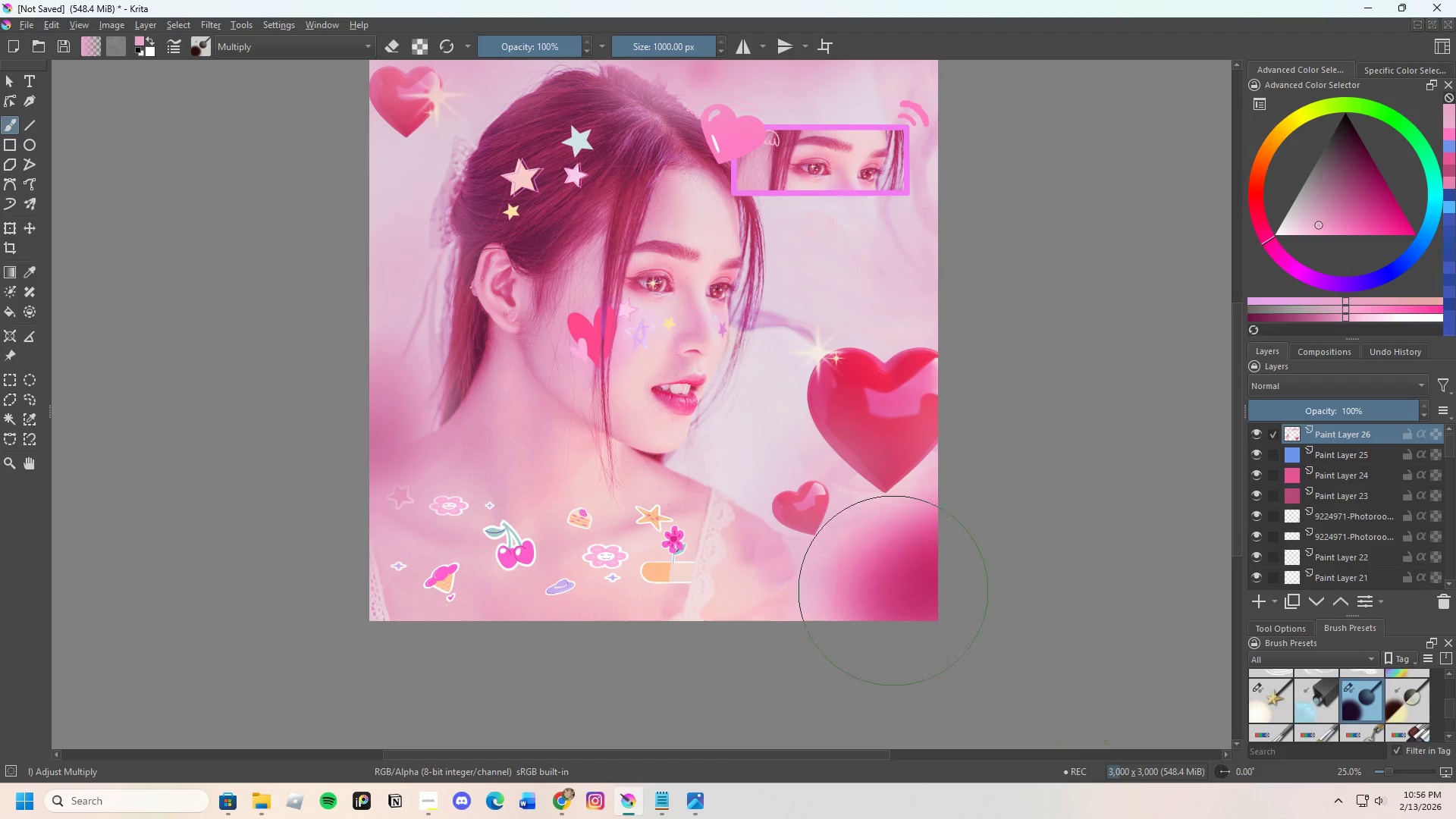 
wait(5.14)
 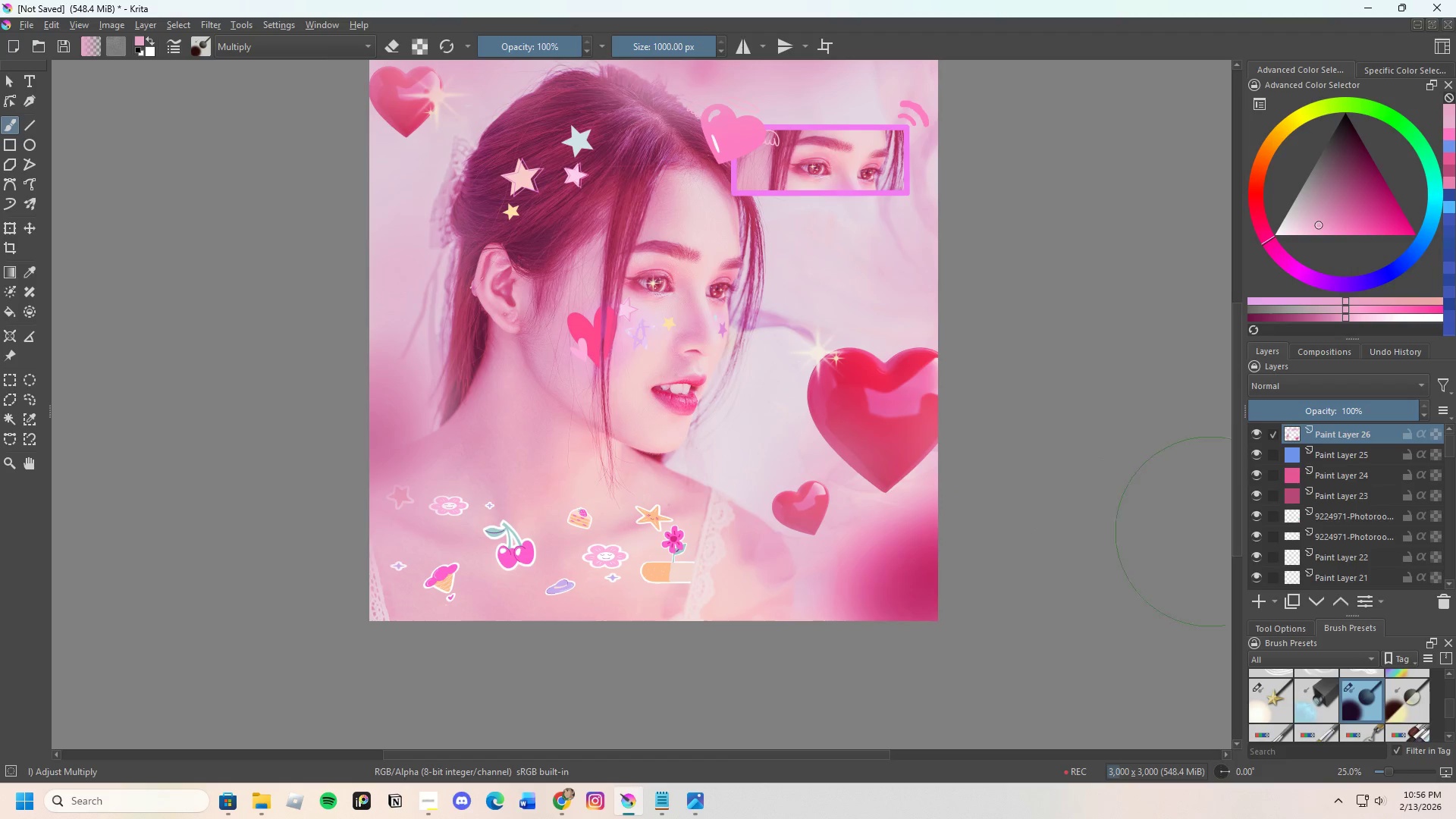 
left_click_drag(start_coordinate=[1313, 220], to_coordinate=[1269, 224])
 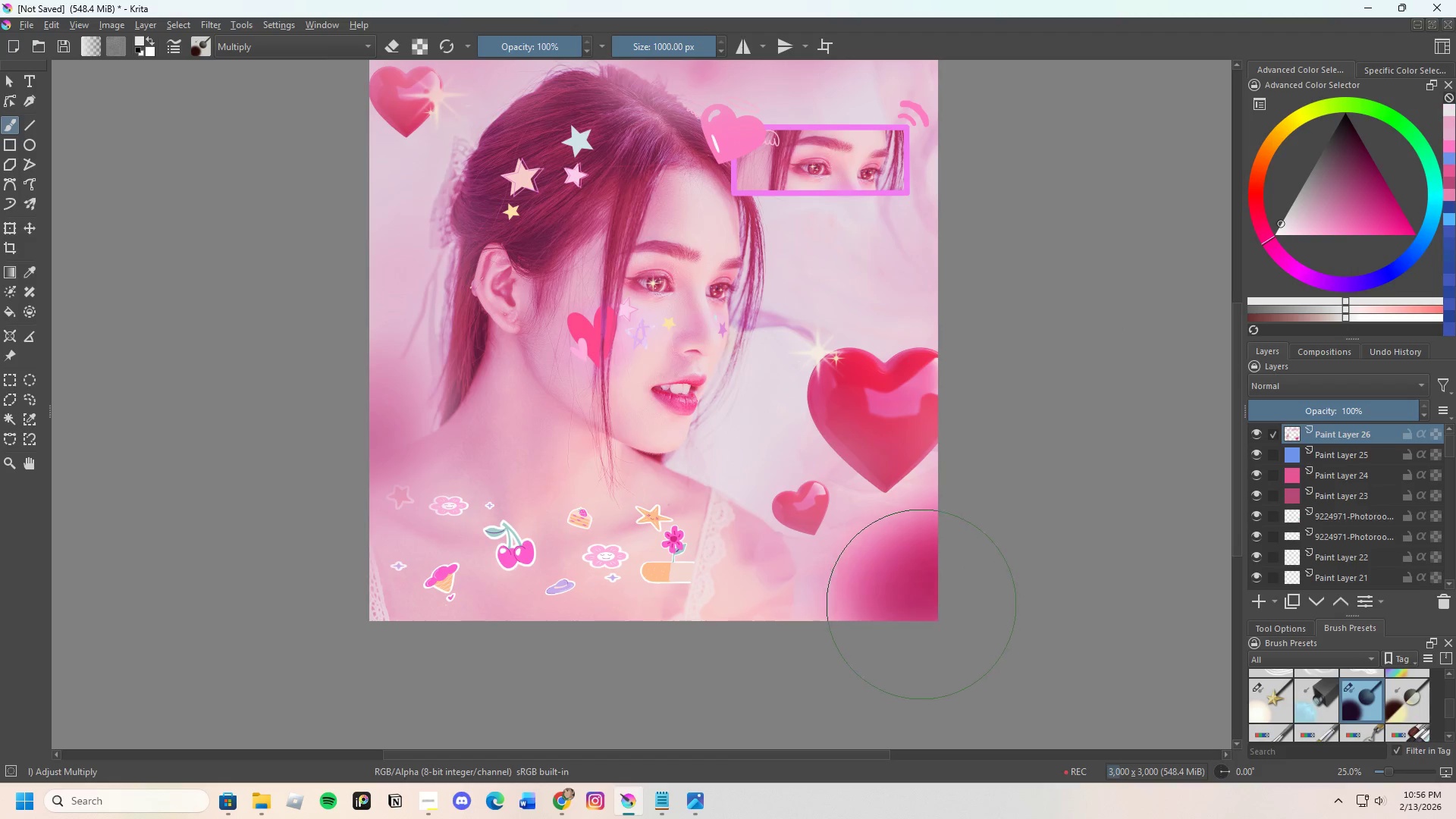 
left_click_drag(start_coordinate=[954, 574], to_coordinate=[942, 559])
 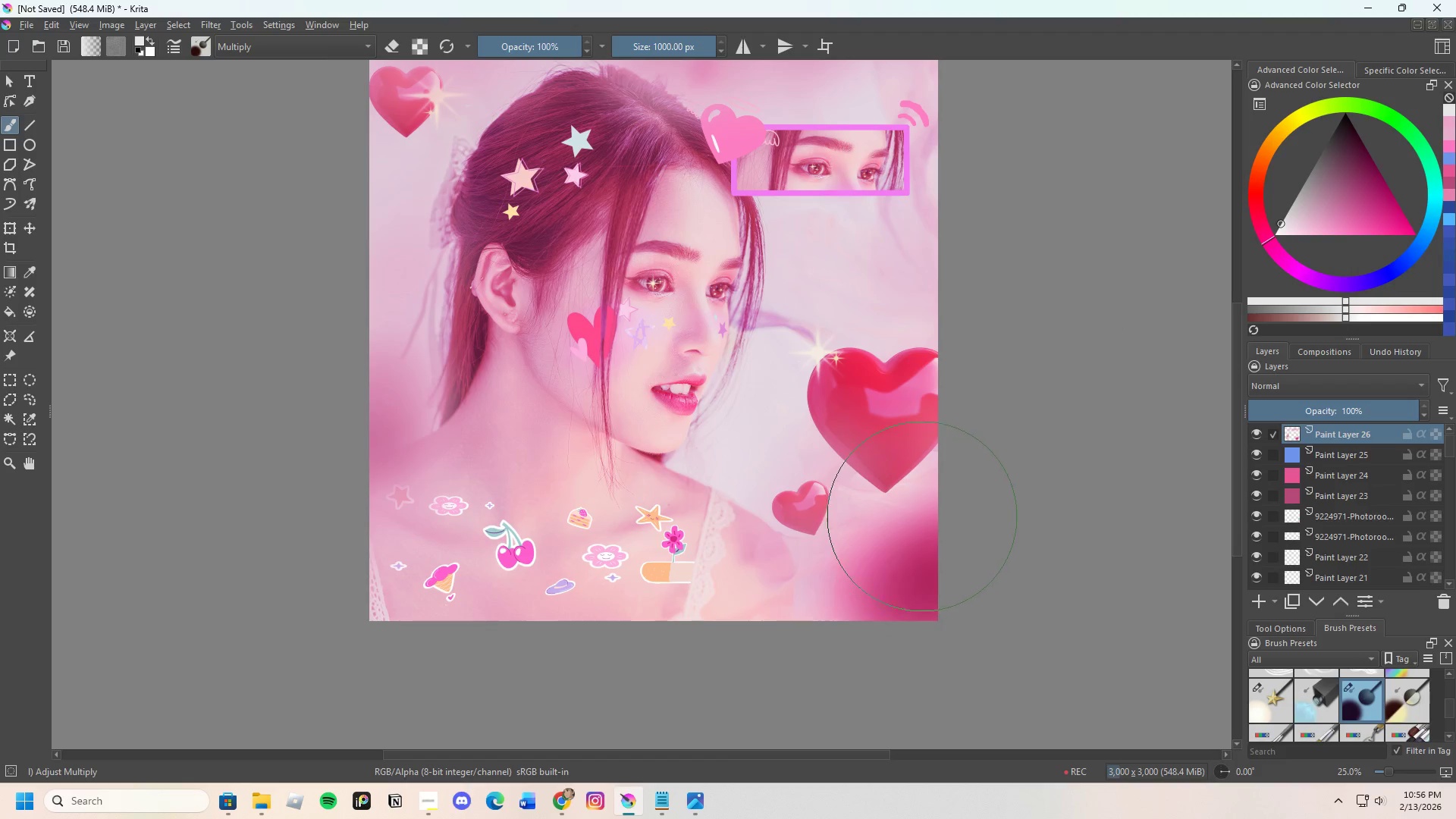 
left_click_drag(start_coordinate=[925, 509], to_coordinate=[943, 482])
 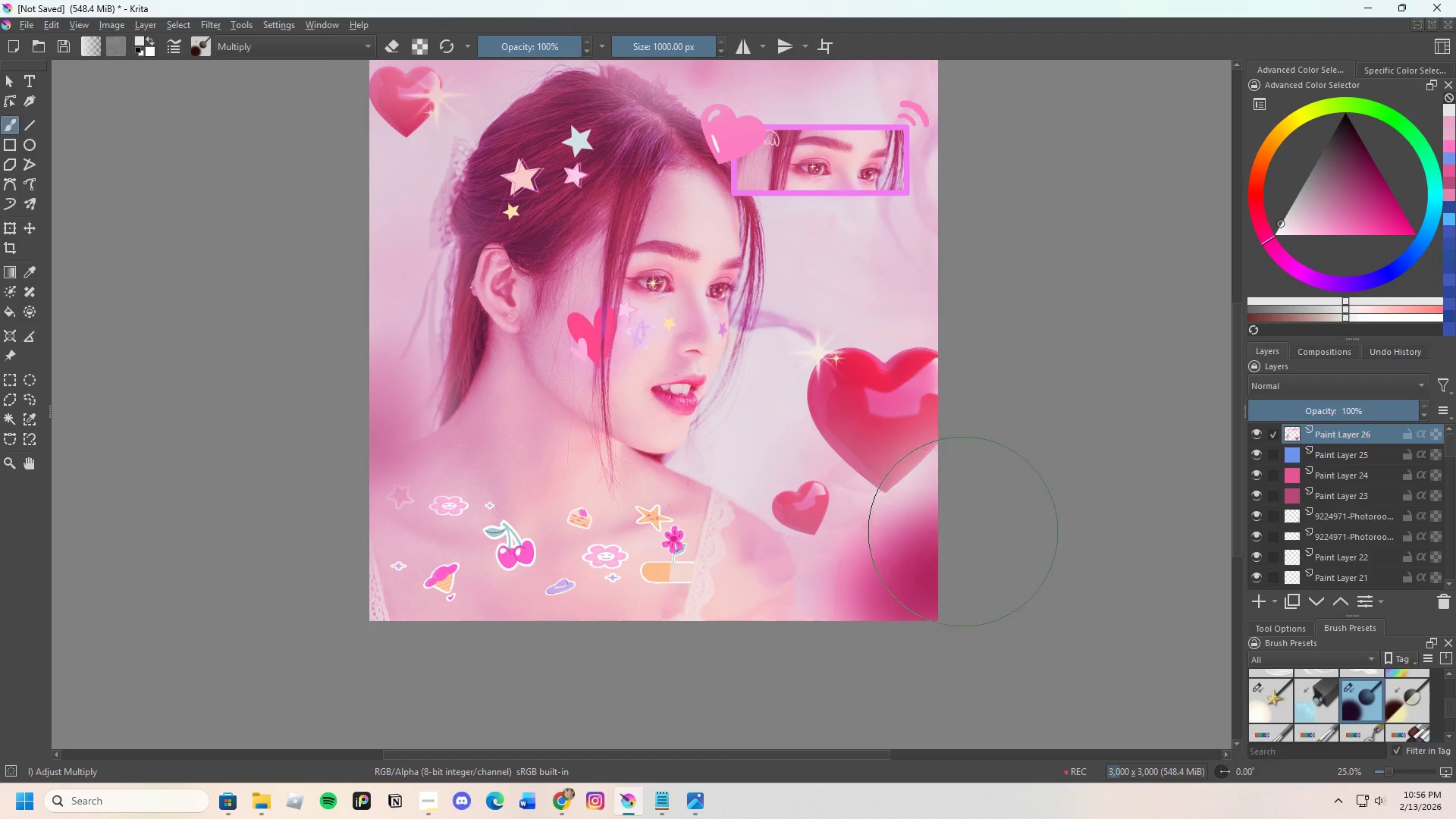 
left_click_drag(start_coordinate=[958, 498], to_coordinate=[977, 490])
 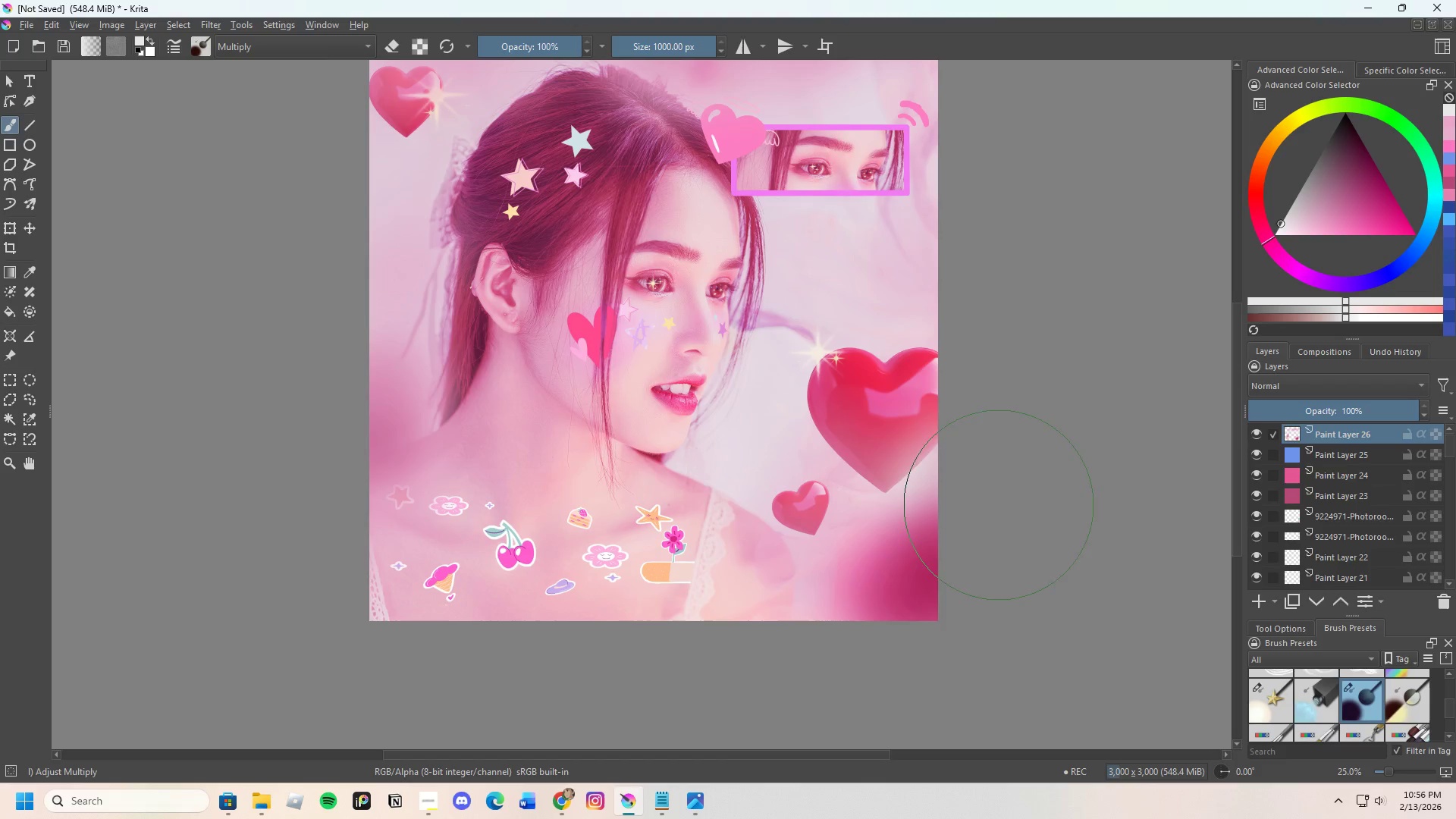 
key(E)
 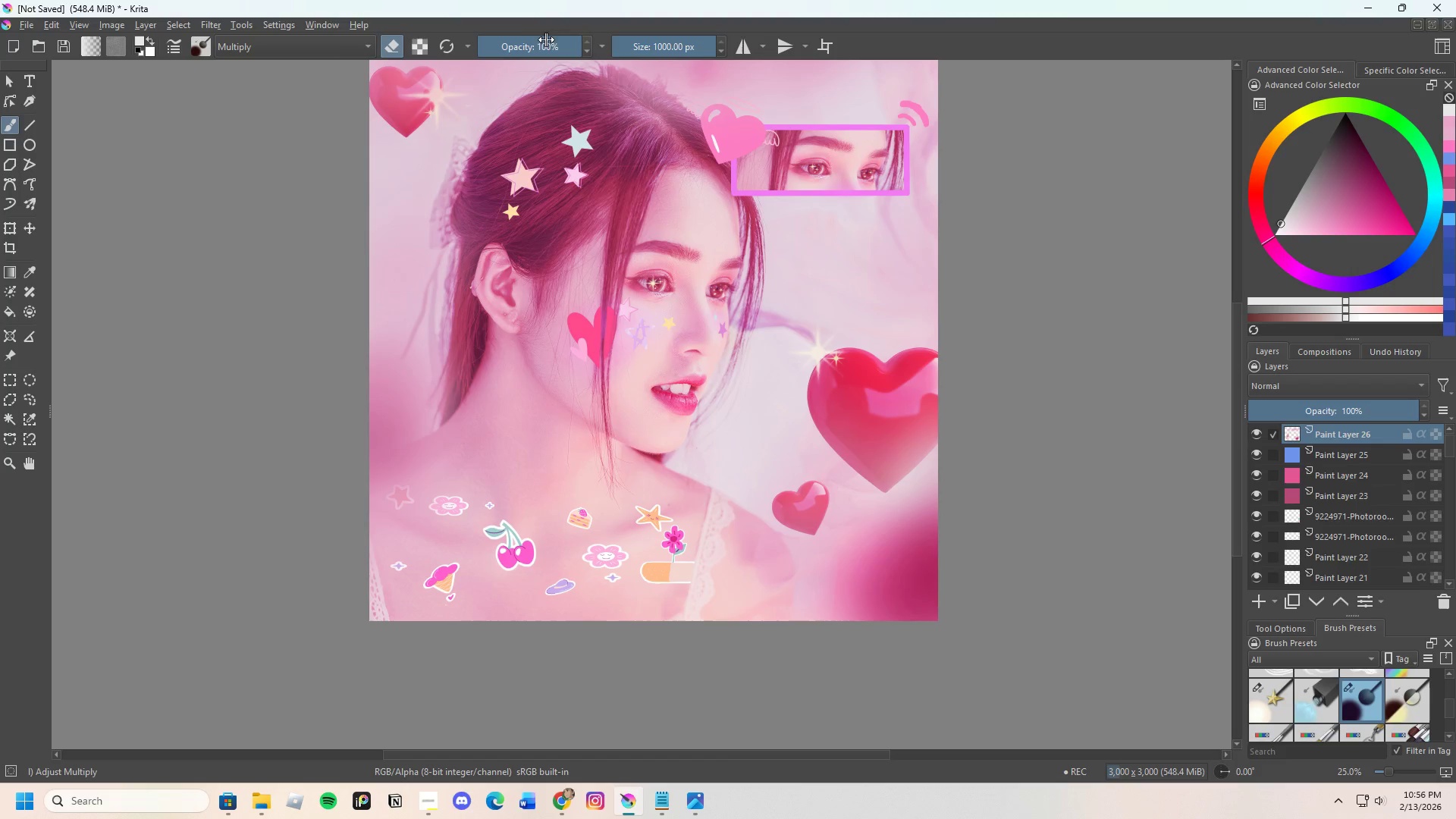 
left_click_drag(start_coordinate=[541, 52], to_coordinate=[530, 61])
 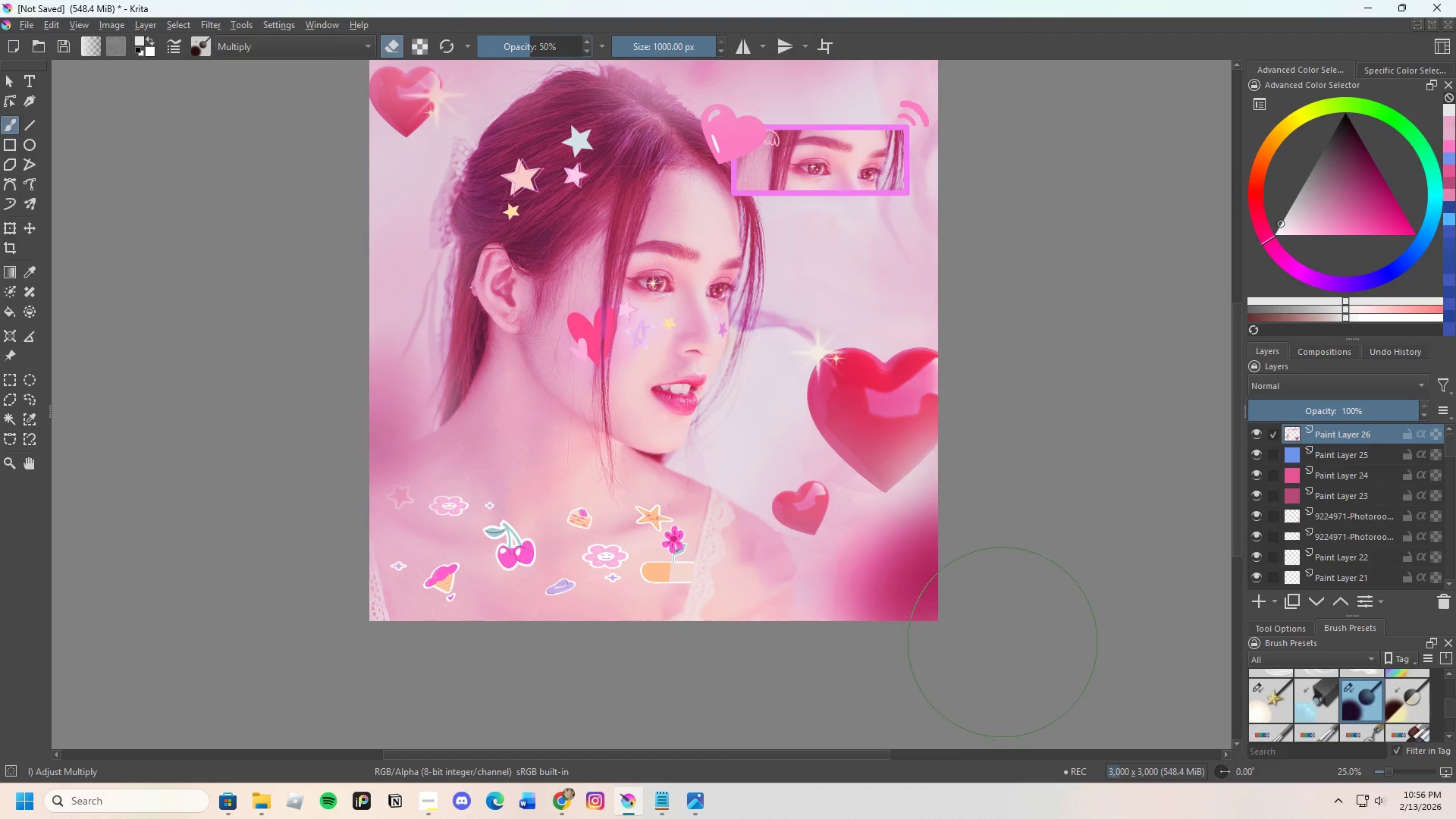 
left_click_drag(start_coordinate=[1003, 642], to_coordinate=[996, 636])
 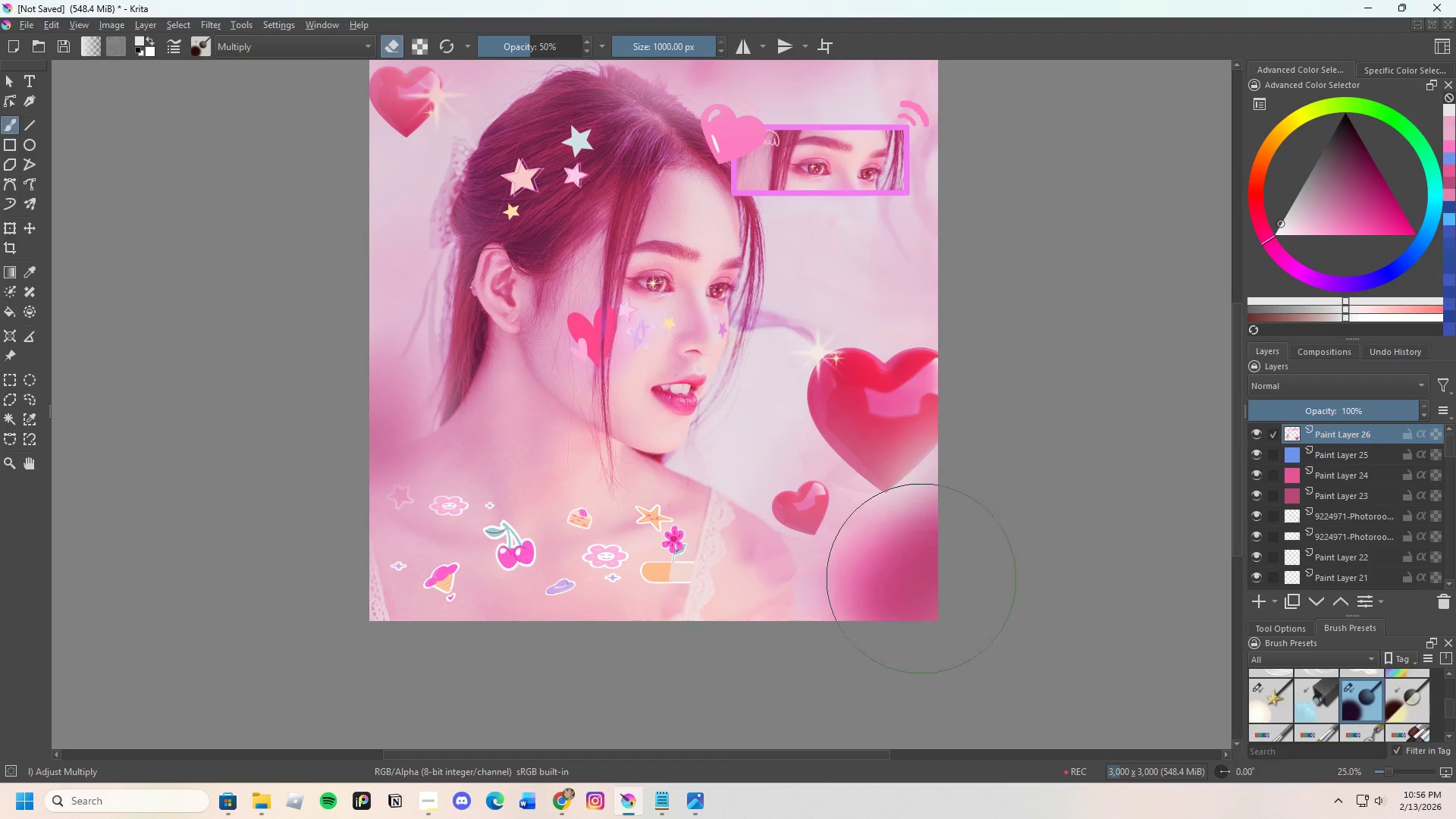 
triple_click([906, 562])
 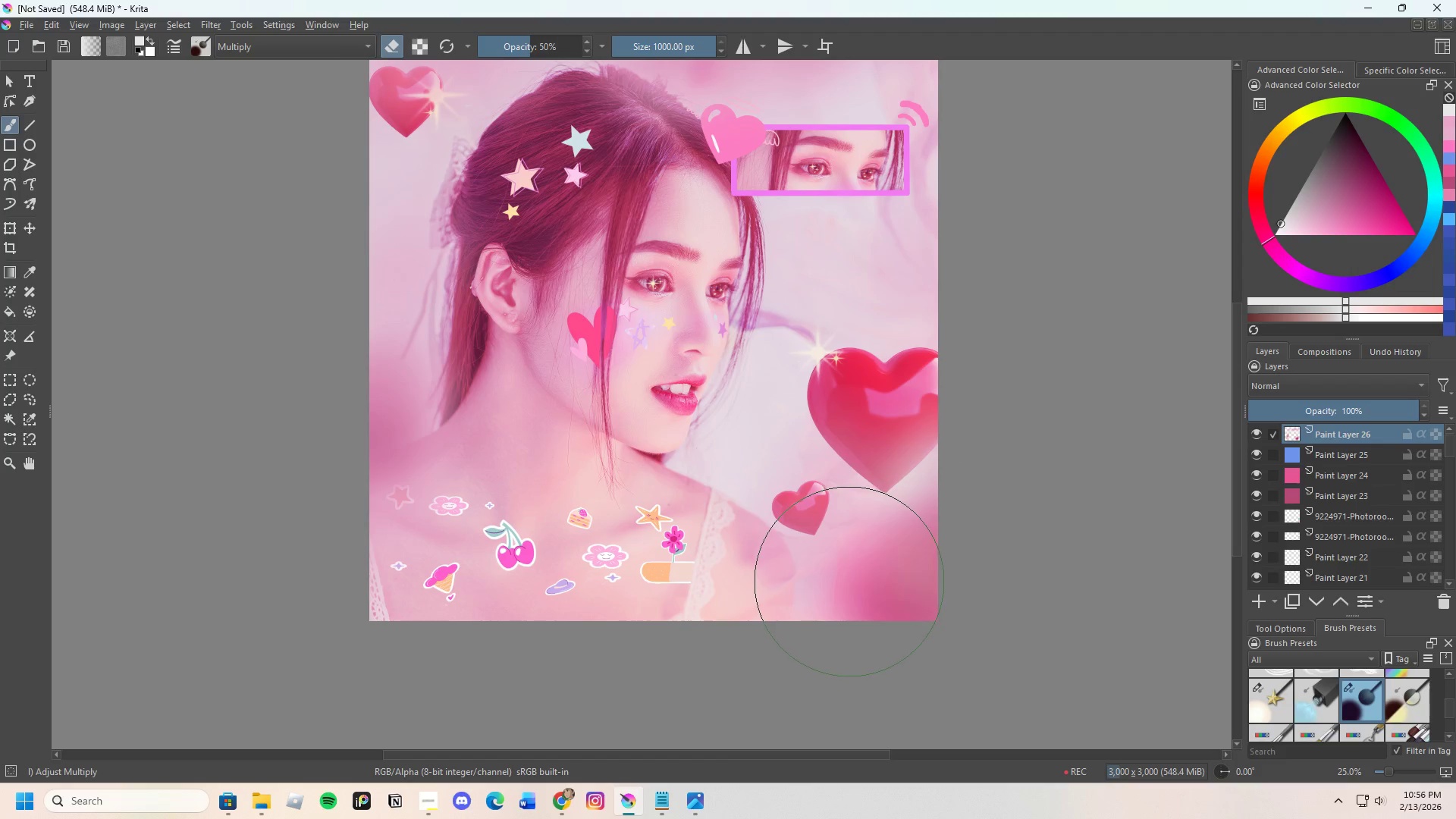 
left_click_drag(start_coordinate=[915, 527], to_coordinate=[928, 507])
 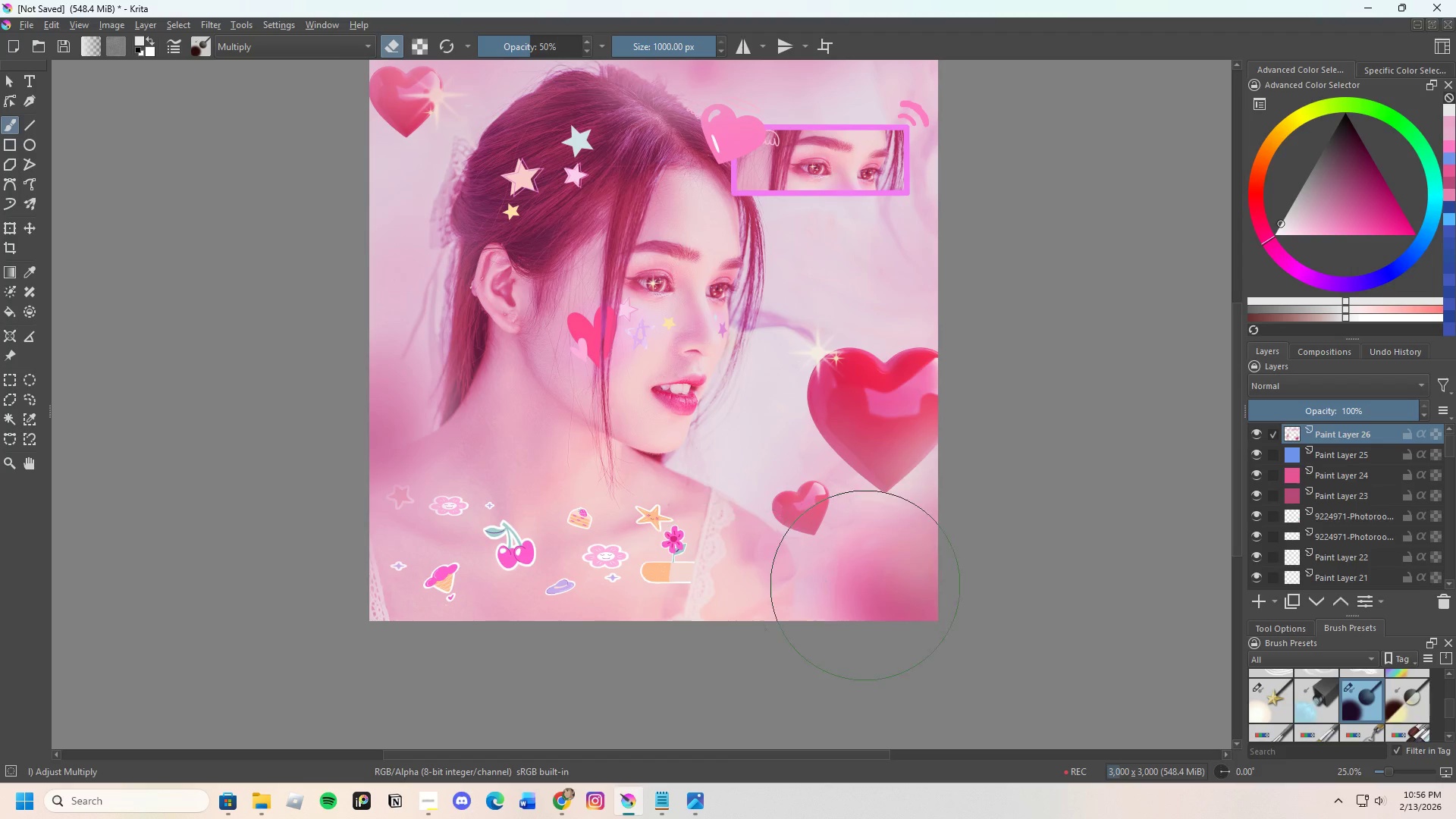 
left_click_drag(start_coordinate=[867, 596], to_coordinate=[857, 604])
 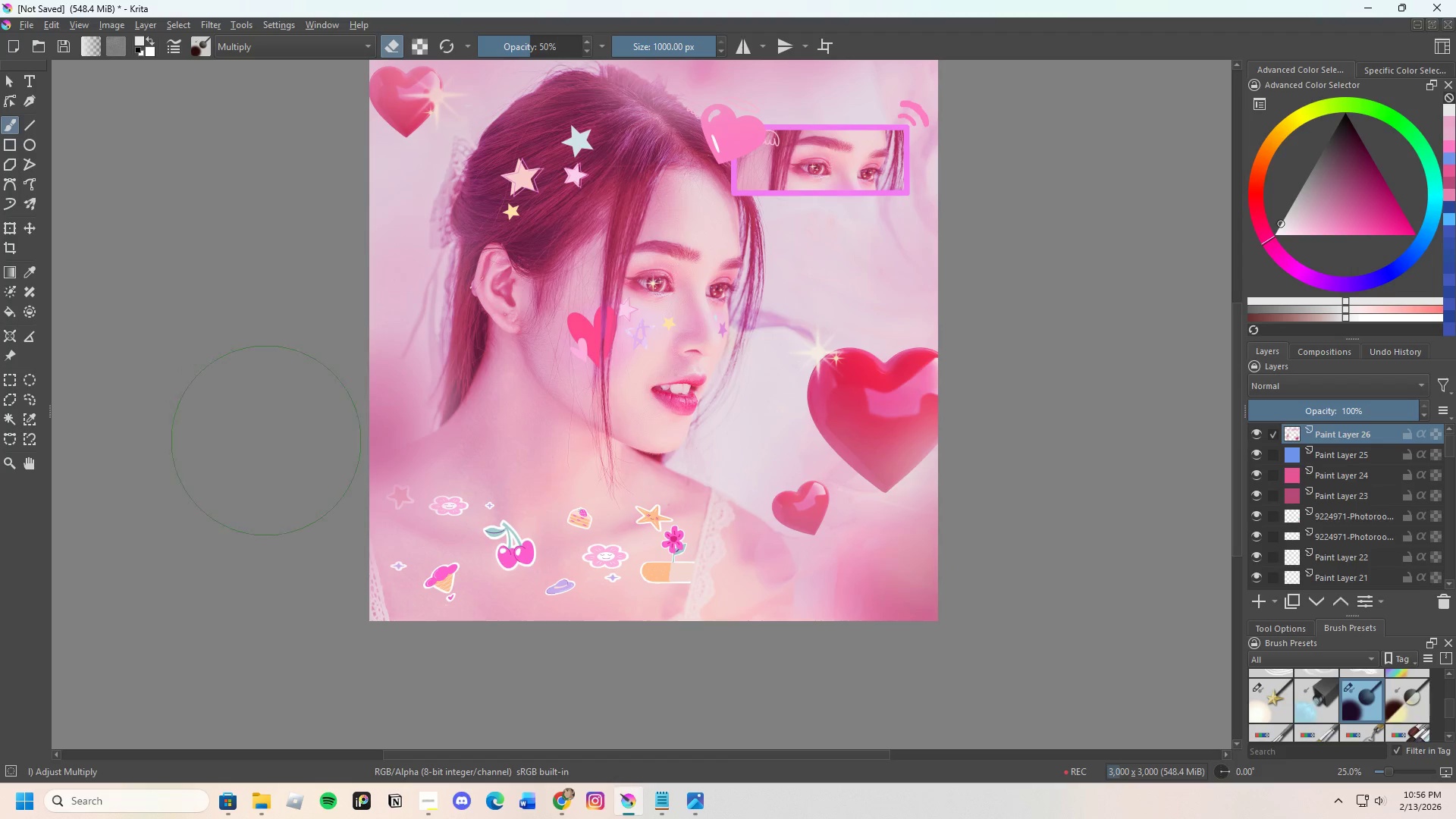 
left_click_drag(start_coordinate=[378, 435], to_coordinate=[382, 432])
 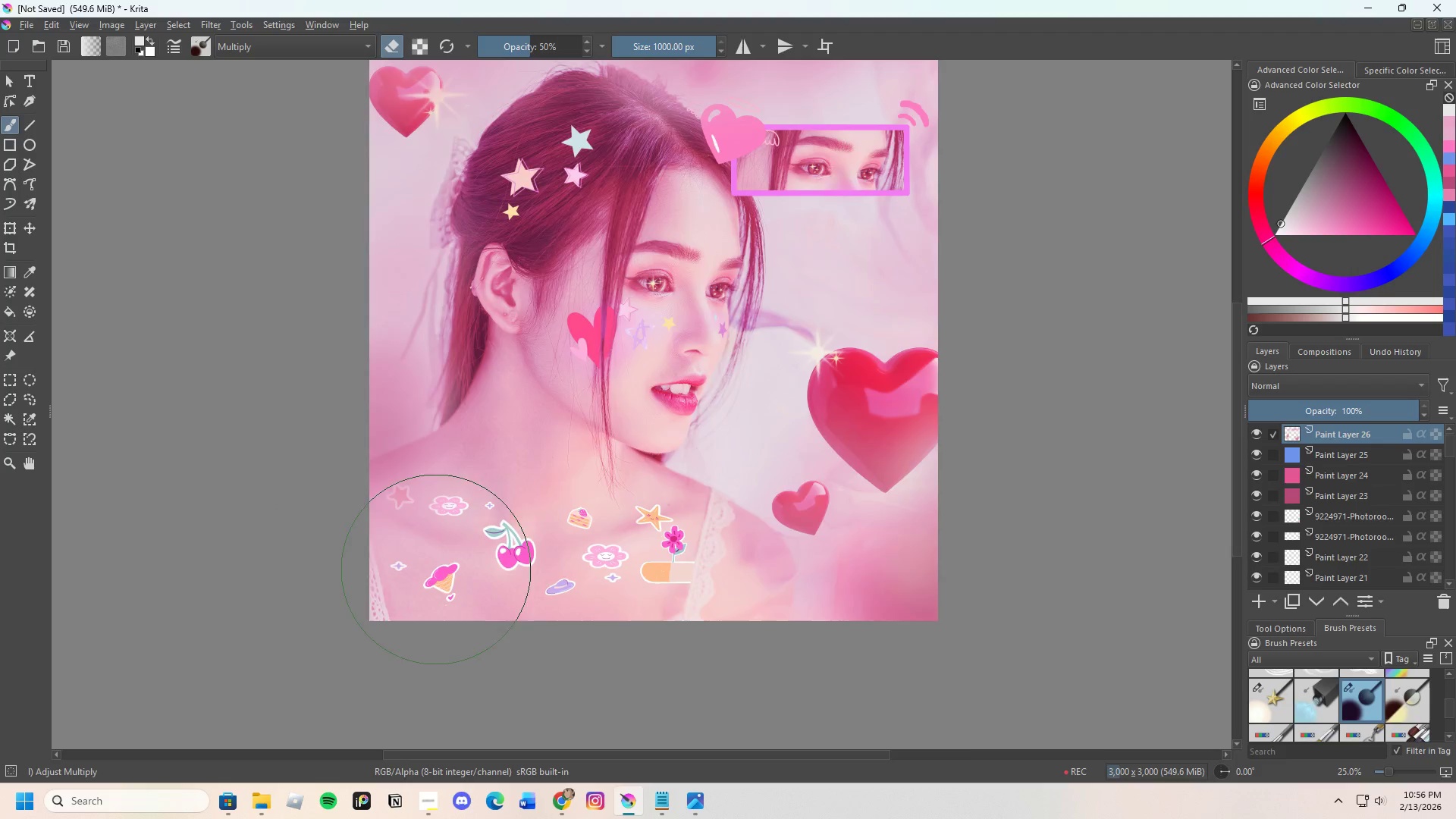 
scroll: coordinate [440, 592], scroll_direction: down, amount: 2.0
 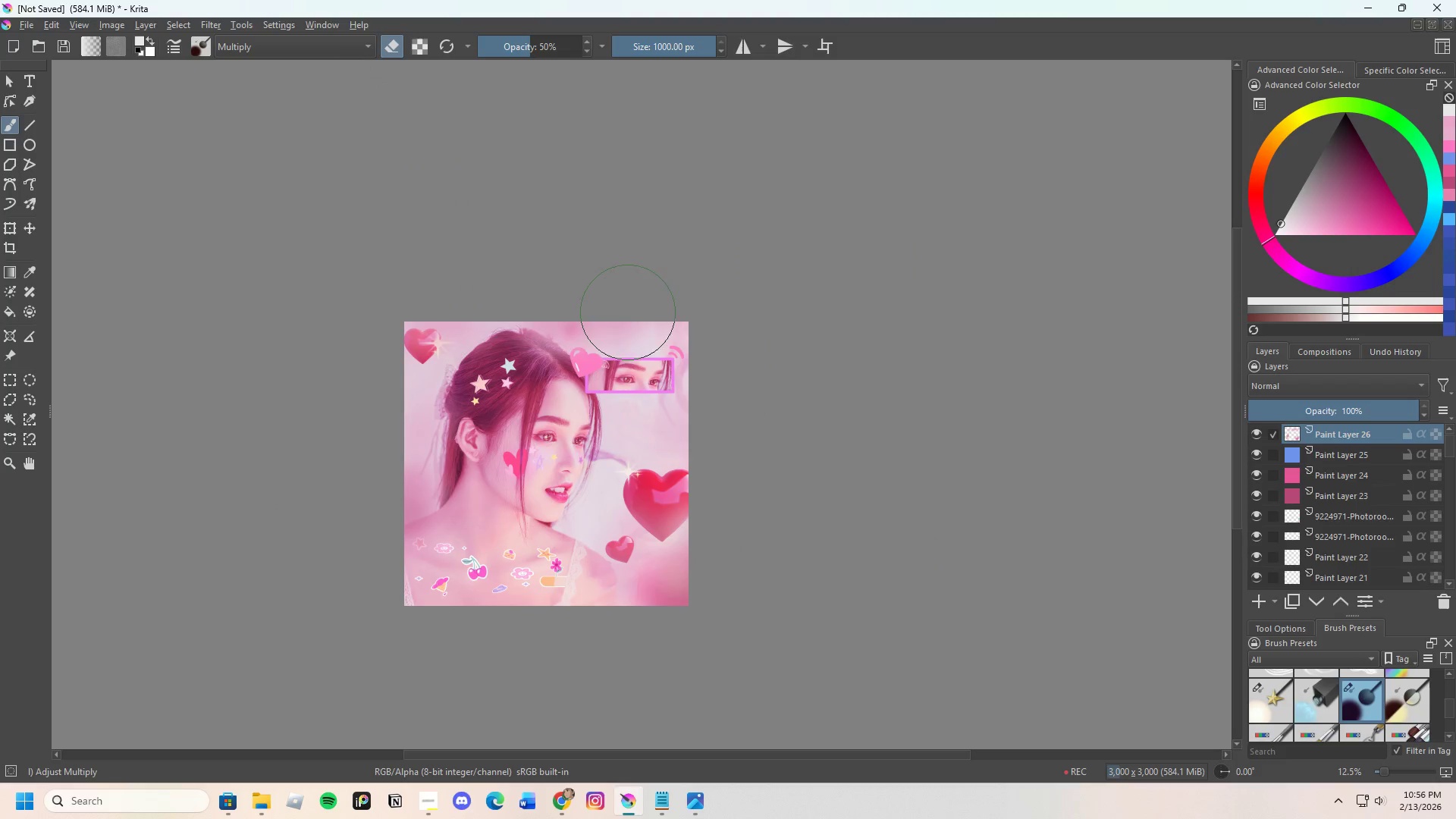 
double_click([579, 322])
 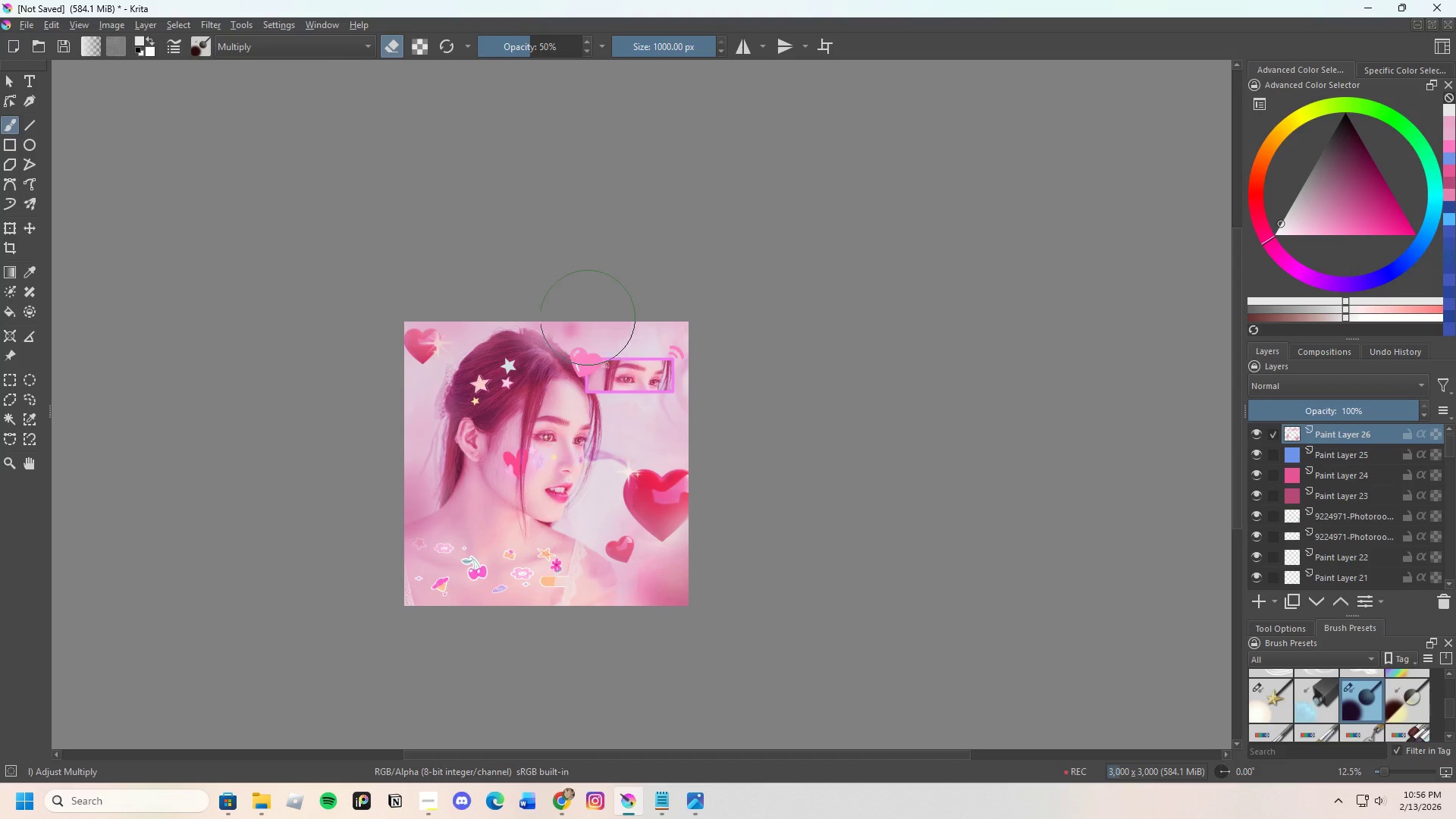 
left_click([570, 318])
 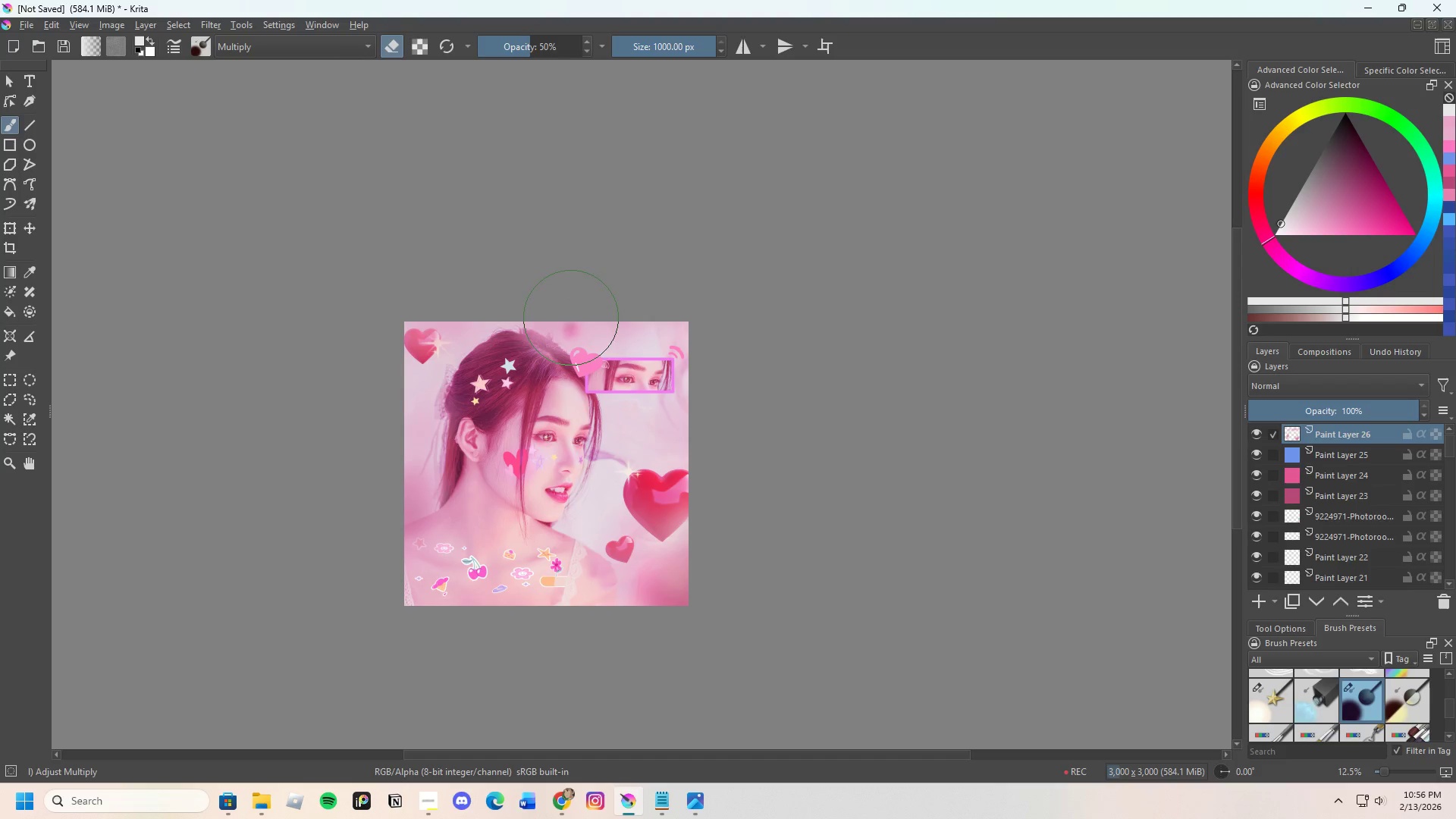 
left_click_drag(start_coordinate=[577, 318], to_coordinate=[585, 318])
 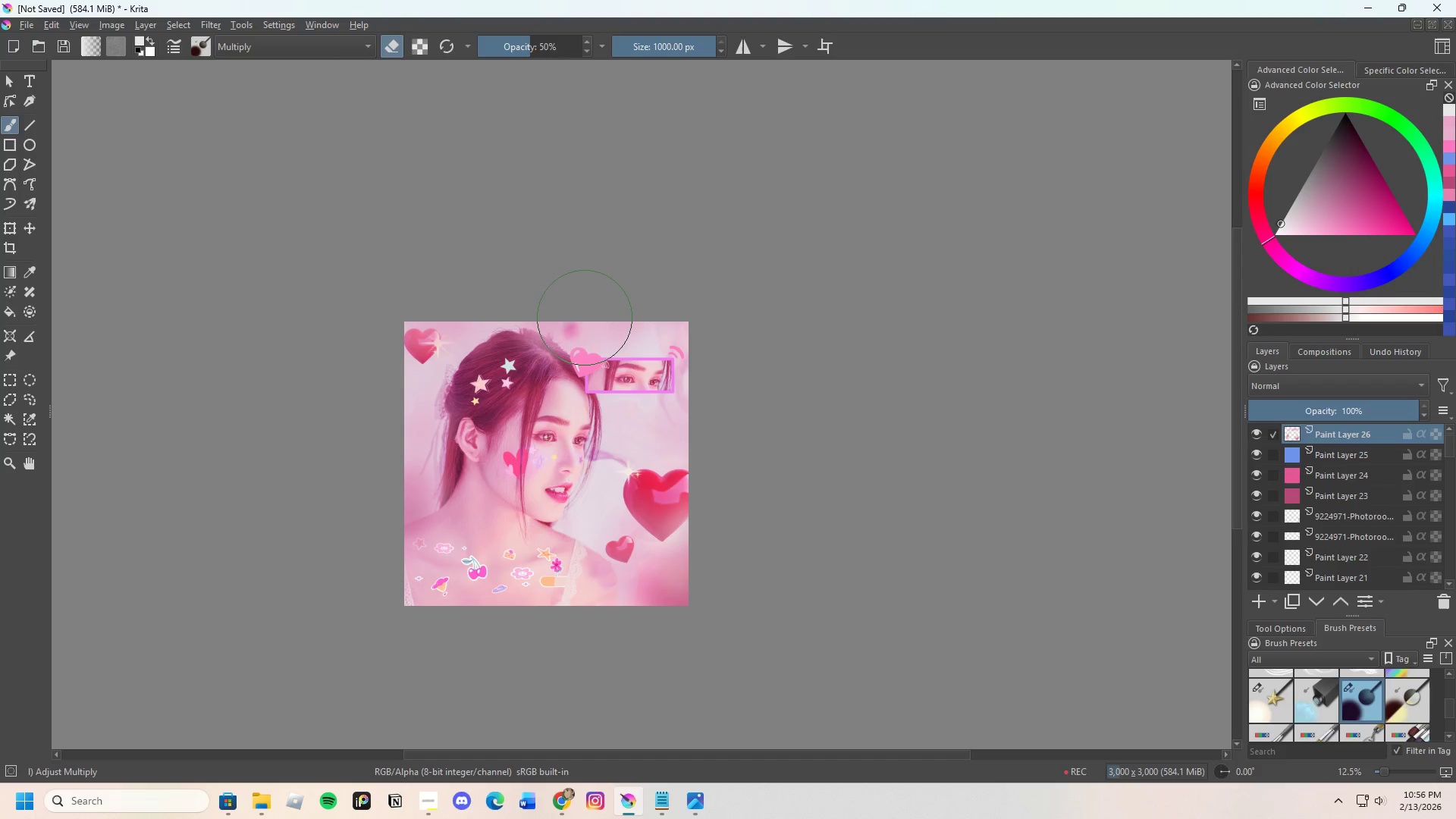 
triple_click([585, 318])
 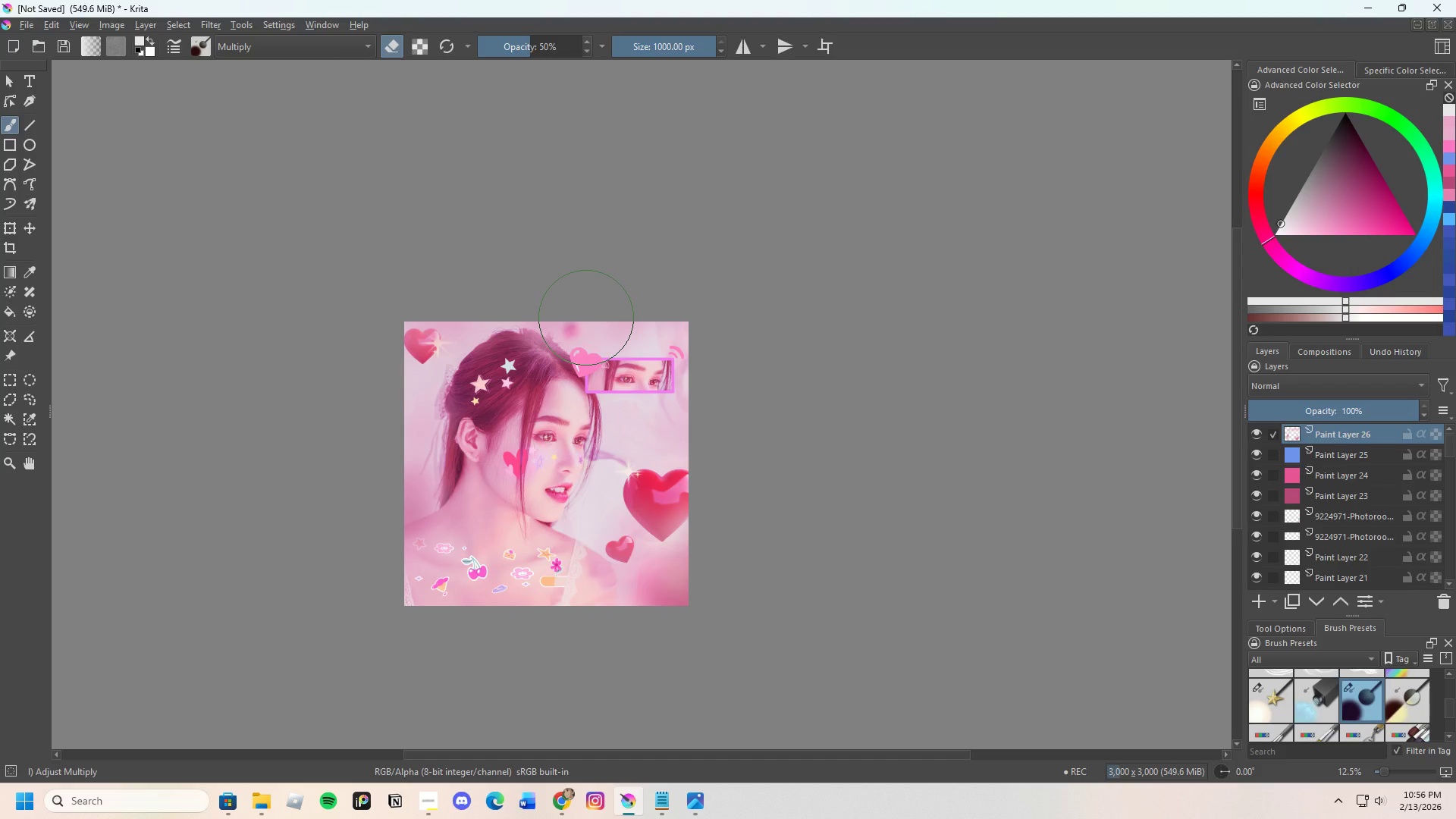 
key(E)
 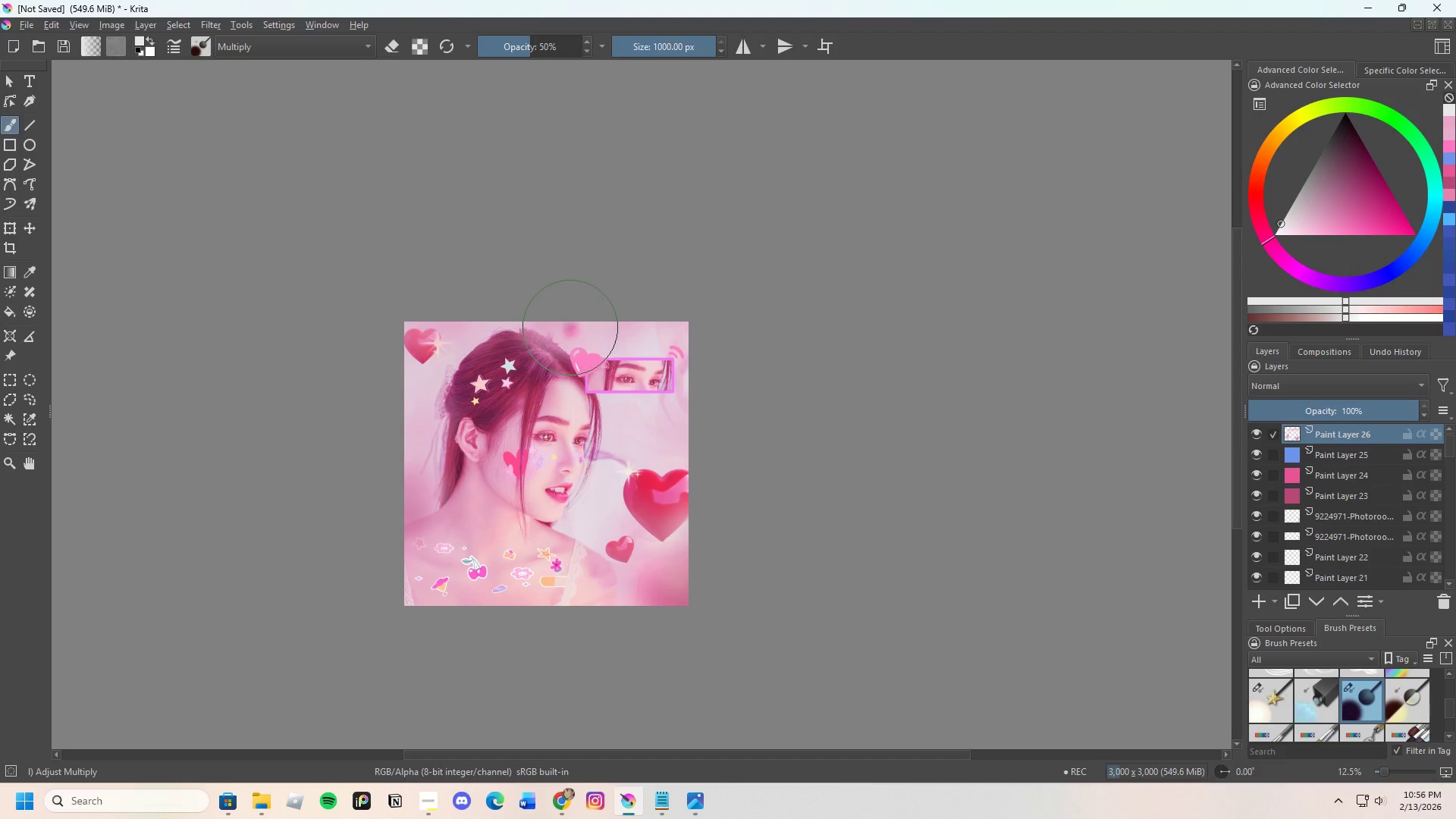 
left_click_drag(start_coordinate=[570, 328], to_coordinate=[576, 328])
 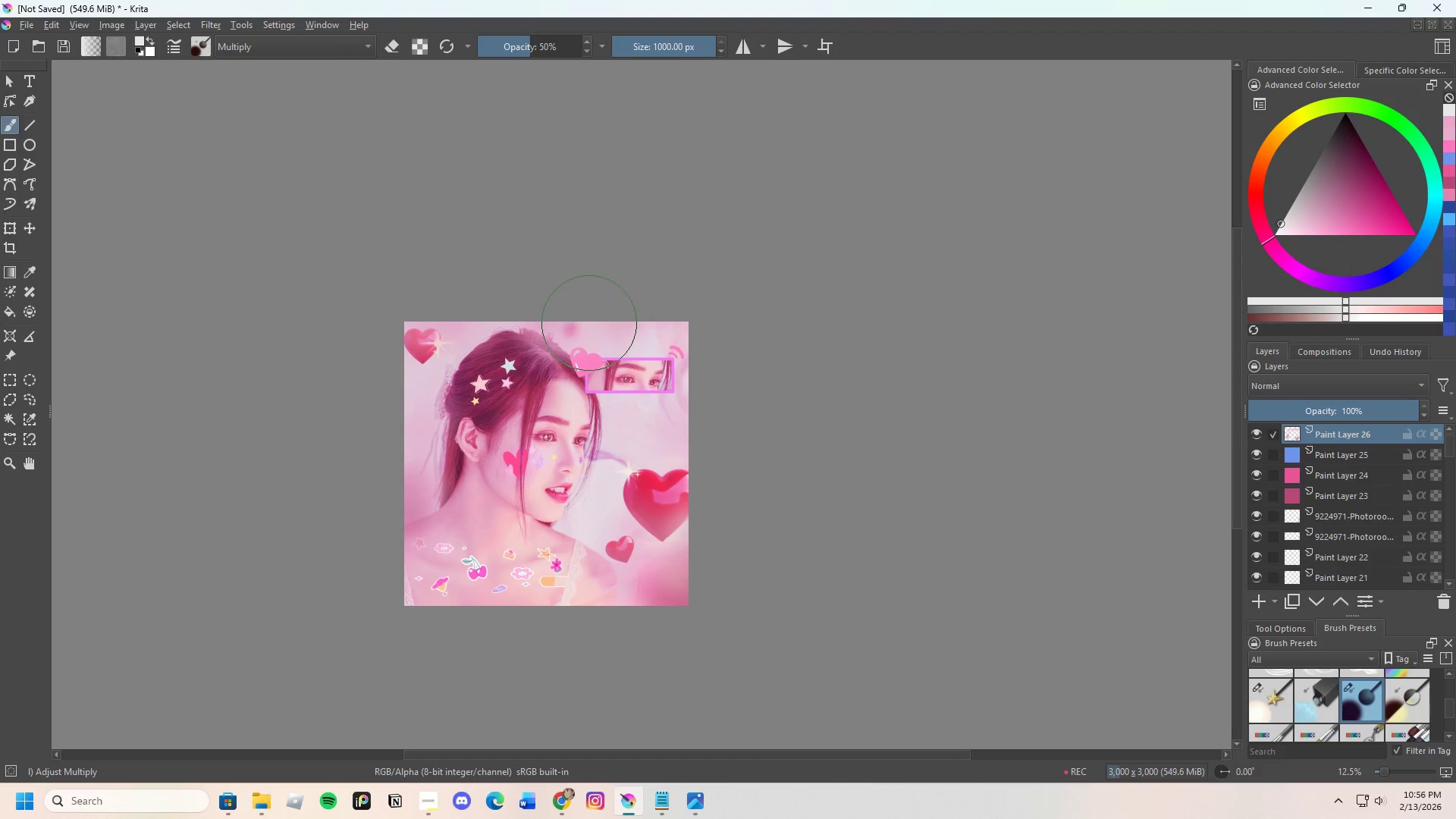 
left_click_drag(start_coordinate=[589, 323], to_coordinate=[596, 323])
 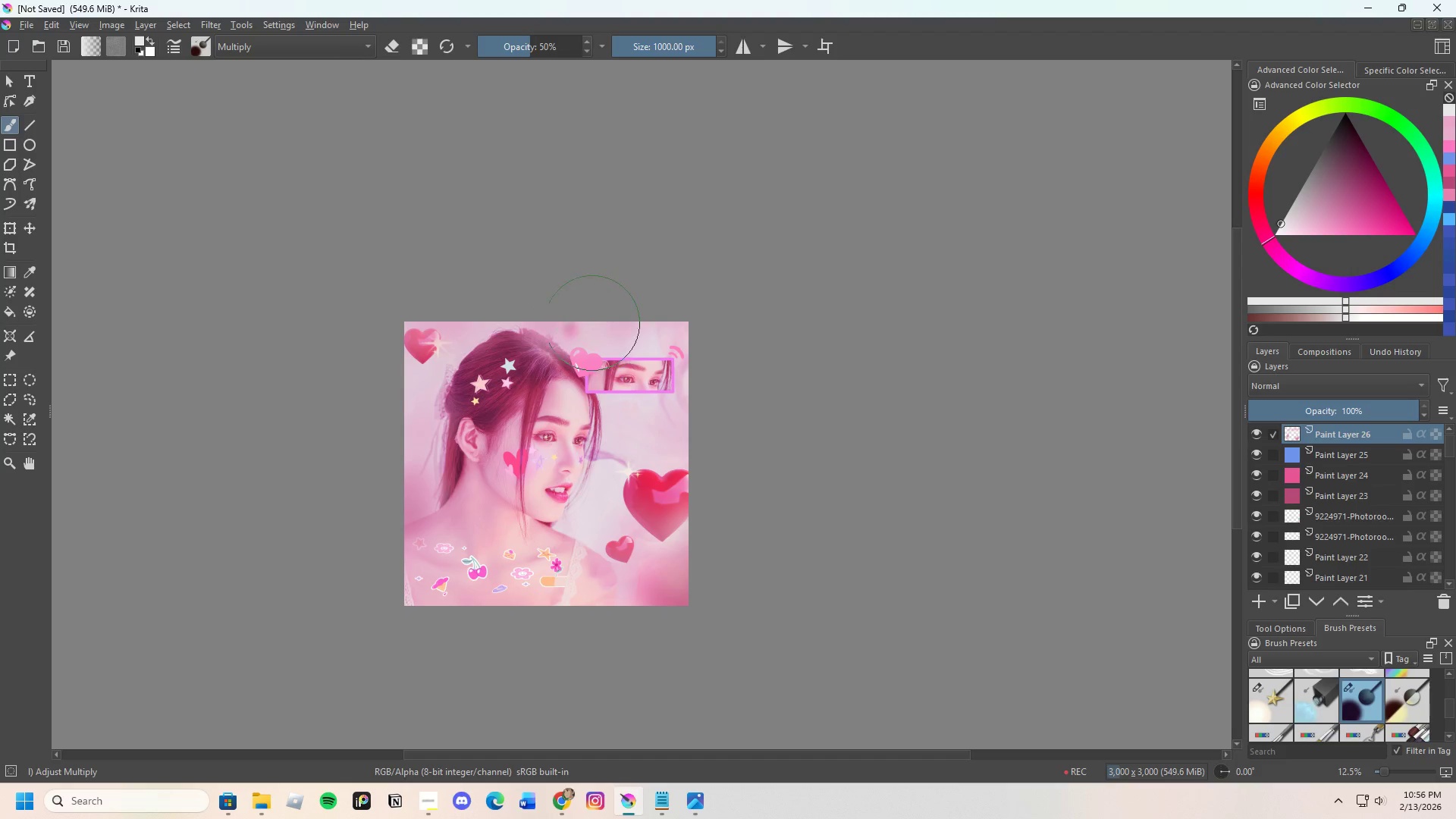 
left_click_drag(start_coordinate=[582, 326], to_coordinate=[598, 320])
 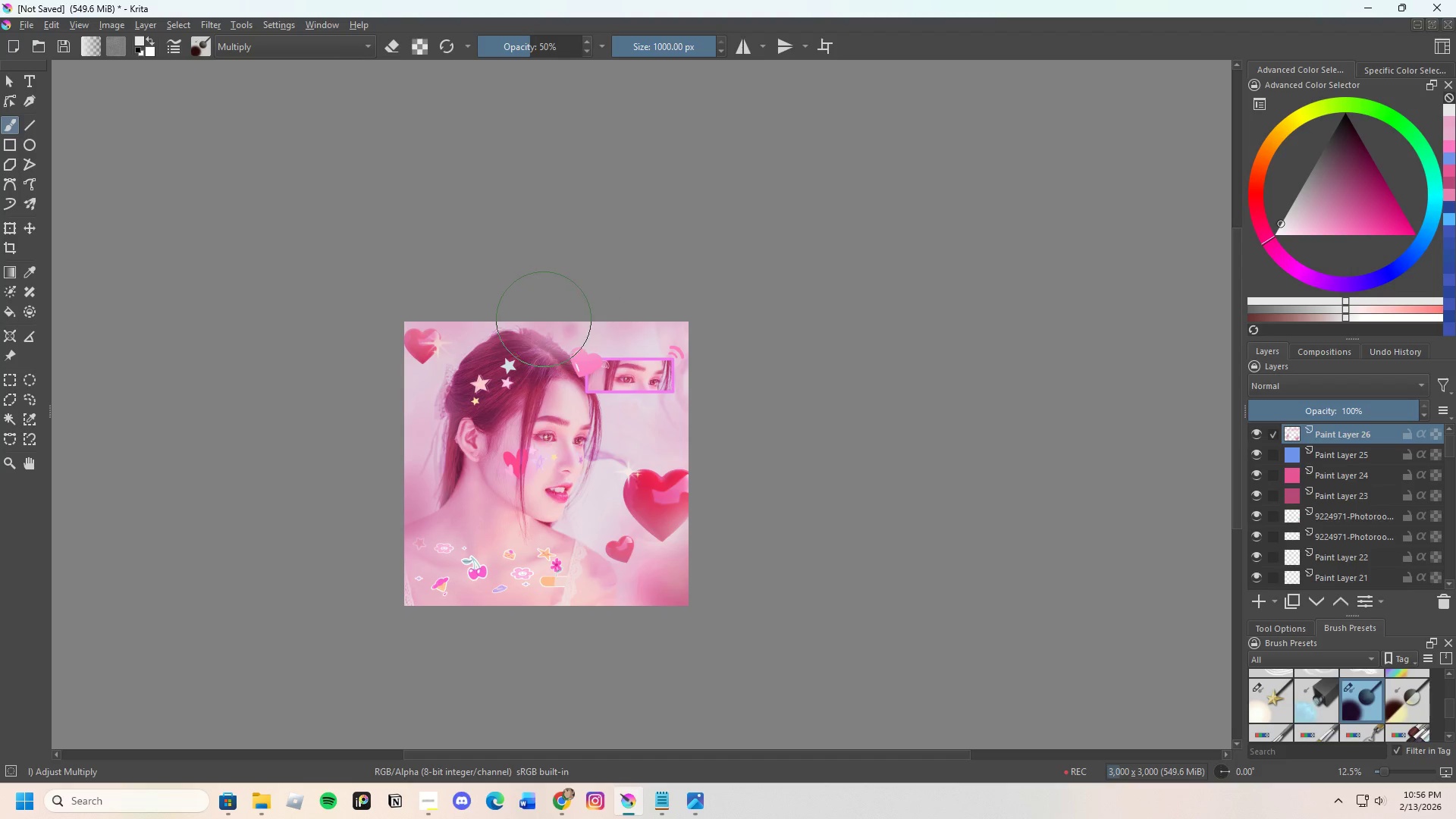 
left_click_drag(start_coordinate=[553, 319], to_coordinate=[594, 319])
 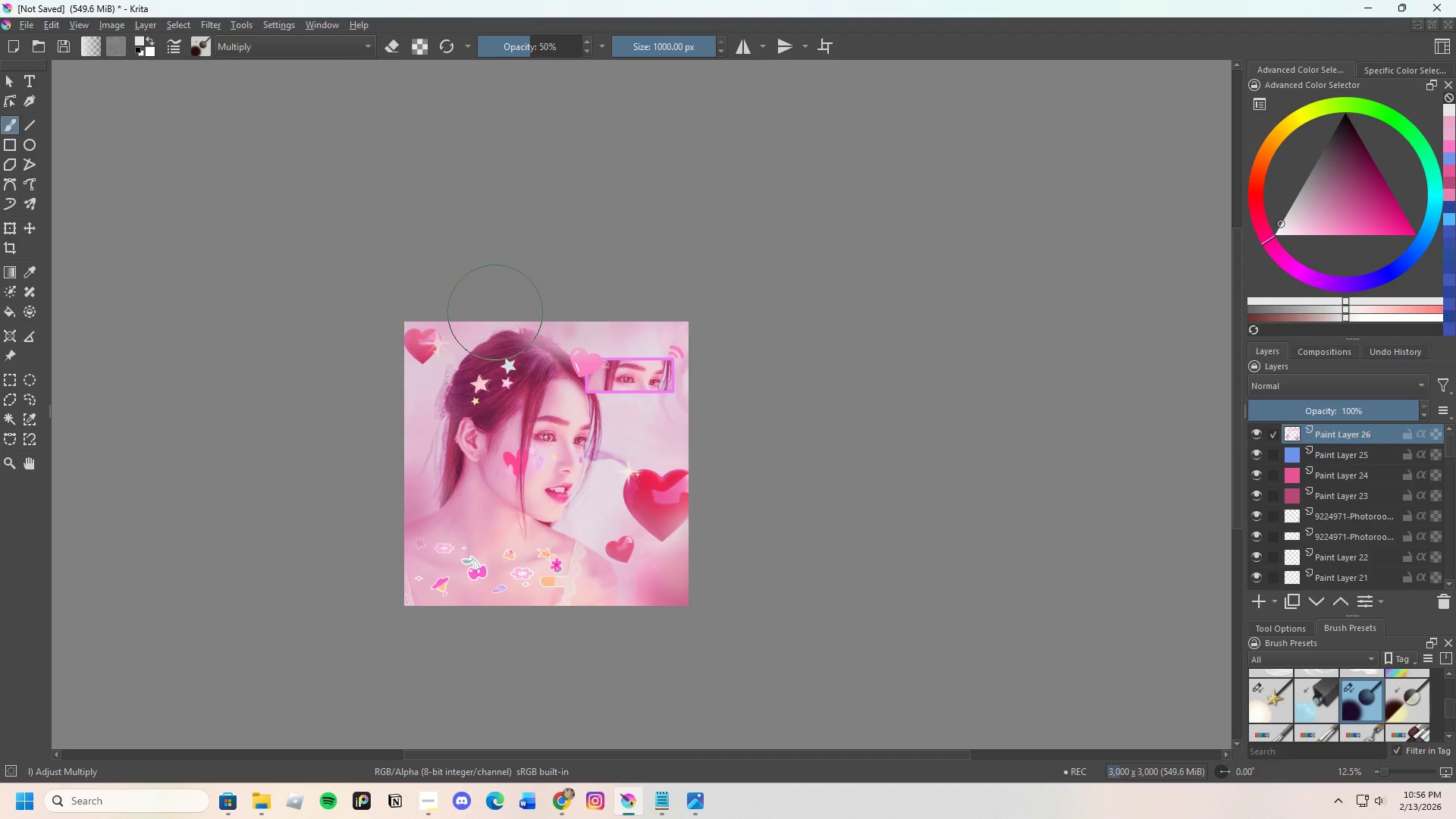 
left_click_drag(start_coordinate=[470, 323], to_coordinate=[428, 296])
 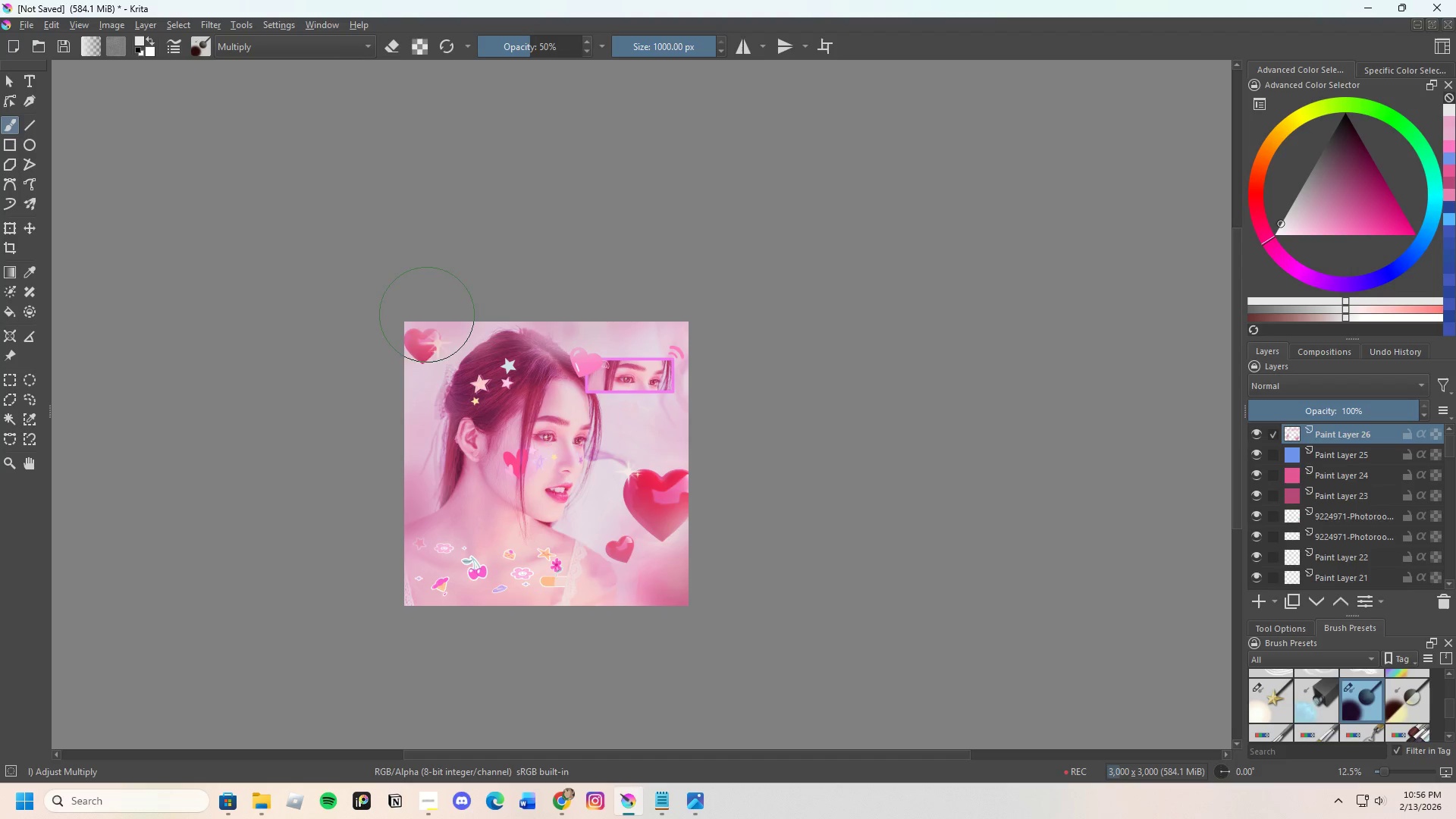 
left_click_drag(start_coordinate=[427, 317], to_coordinate=[427, 286])
 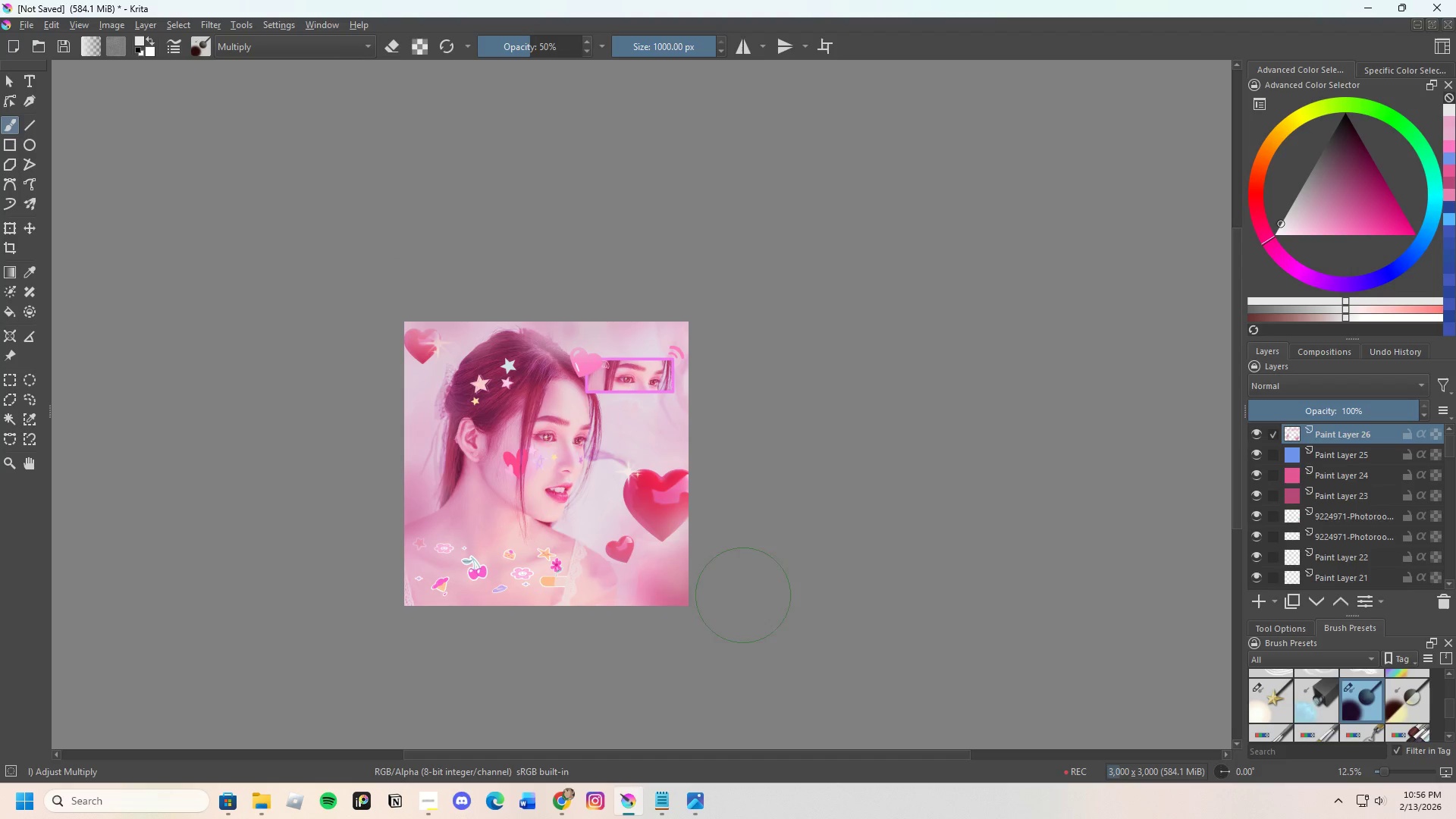 
left_click_drag(start_coordinate=[686, 540], to_coordinate=[706, 486])
 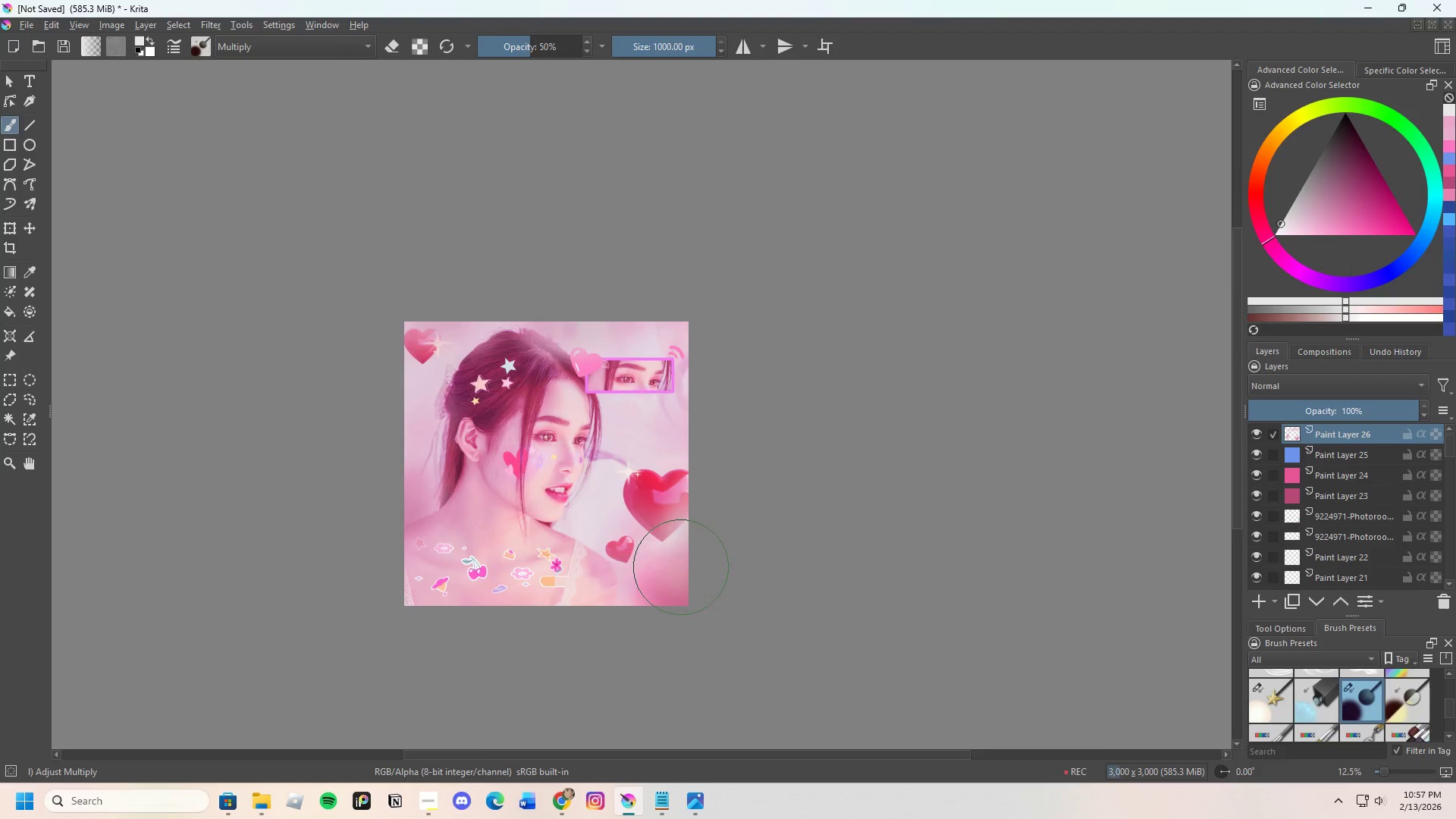 
scroll: coordinate [776, 555], scroll_direction: up, amount: 1.0
 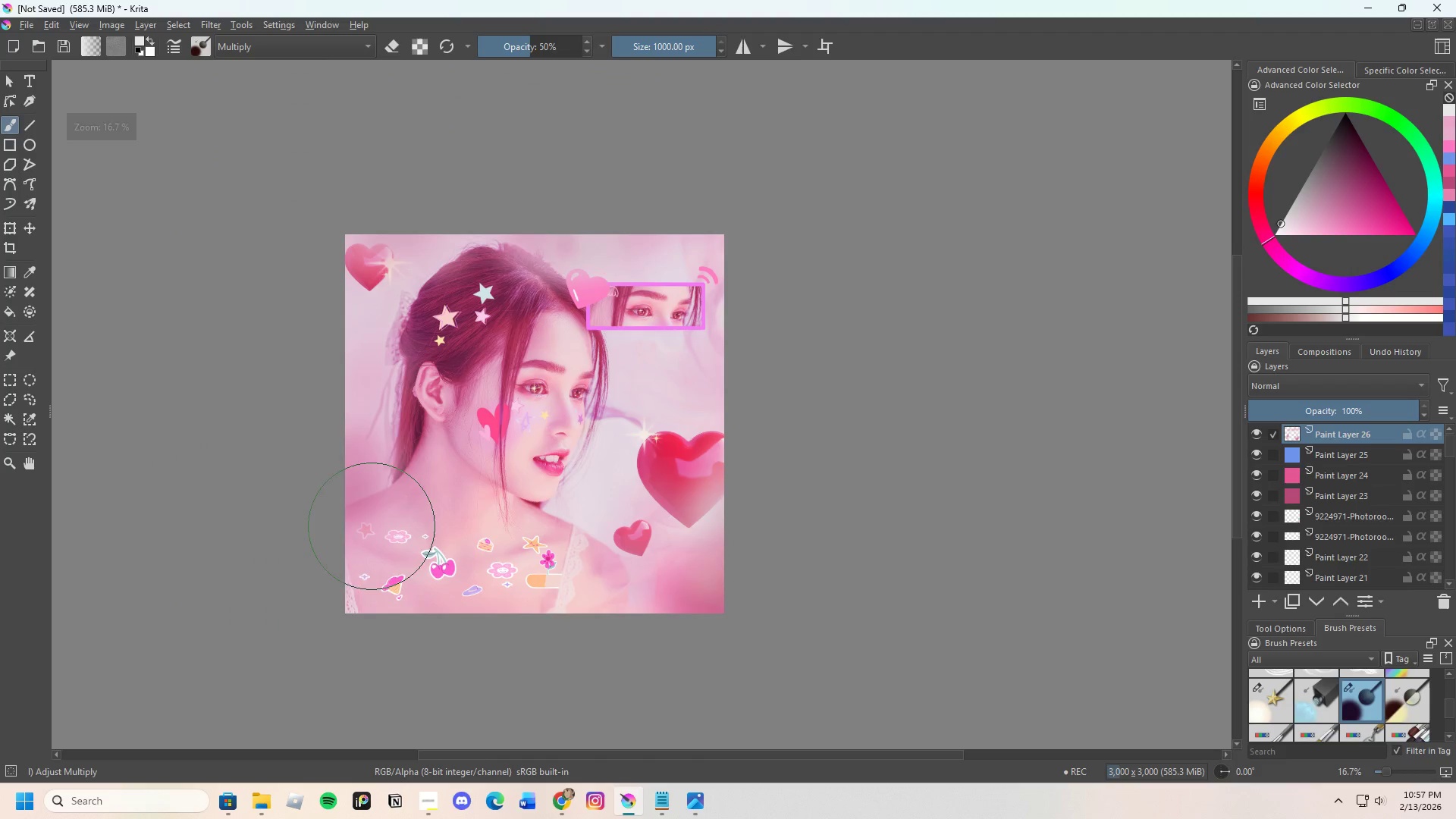 
left_click_drag(start_coordinate=[348, 446], to_coordinate=[344, 401])
 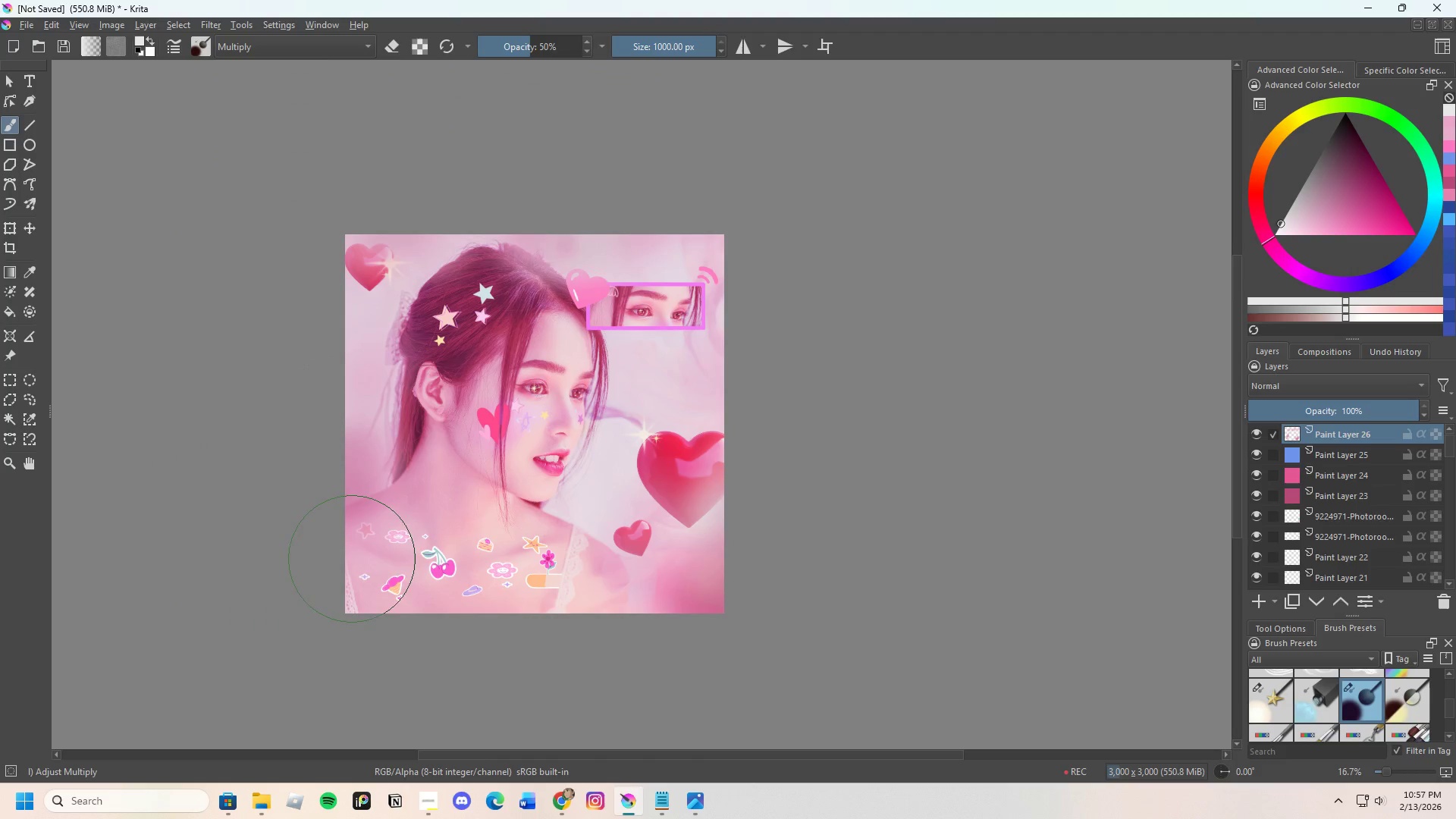 
left_click_drag(start_coordinate=[352, 561], to_coordinate=[355, 617])
 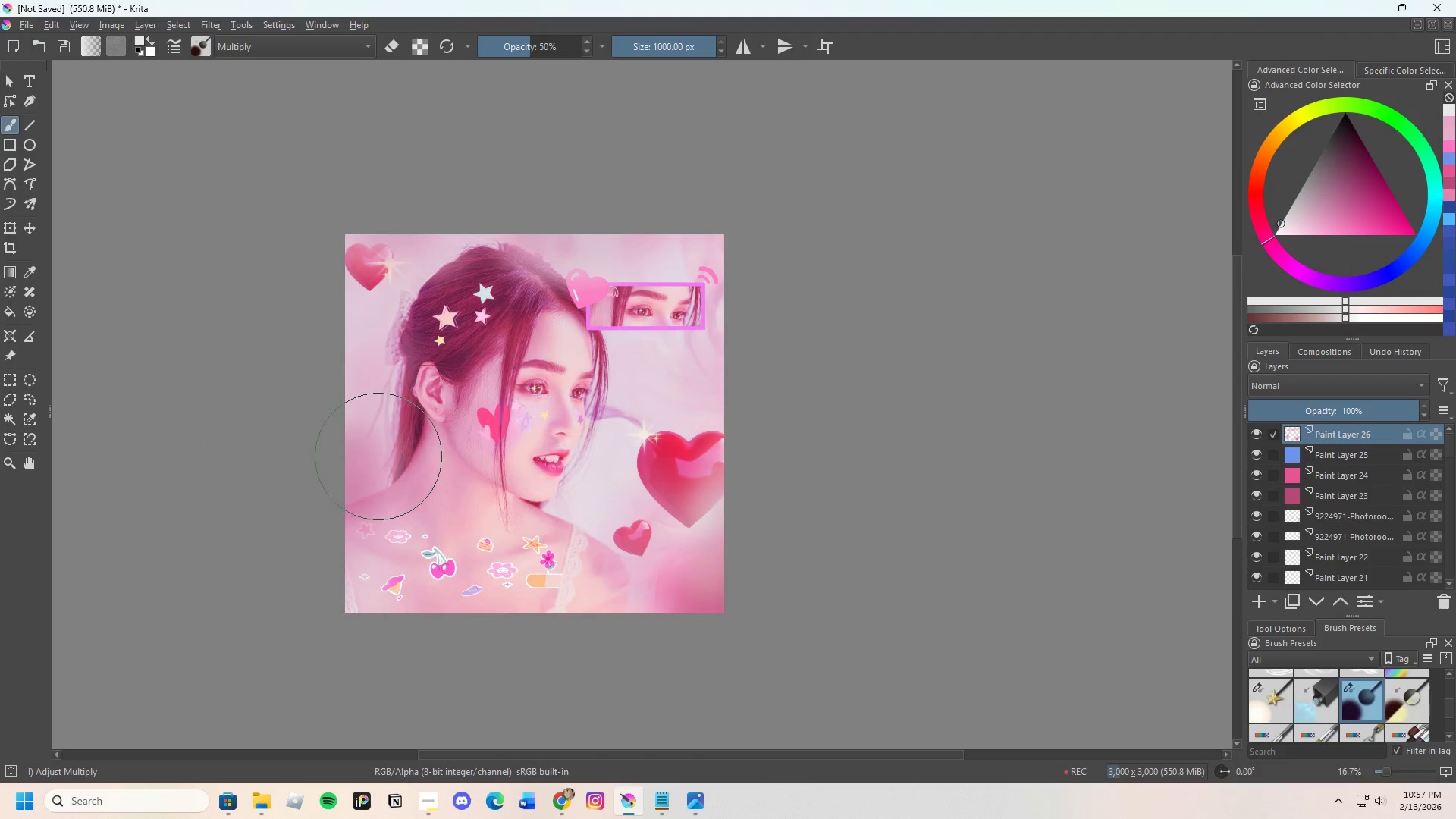 
left_click_drag(start_coordinate=[371, 477], to_coordinate=[400, 500])
 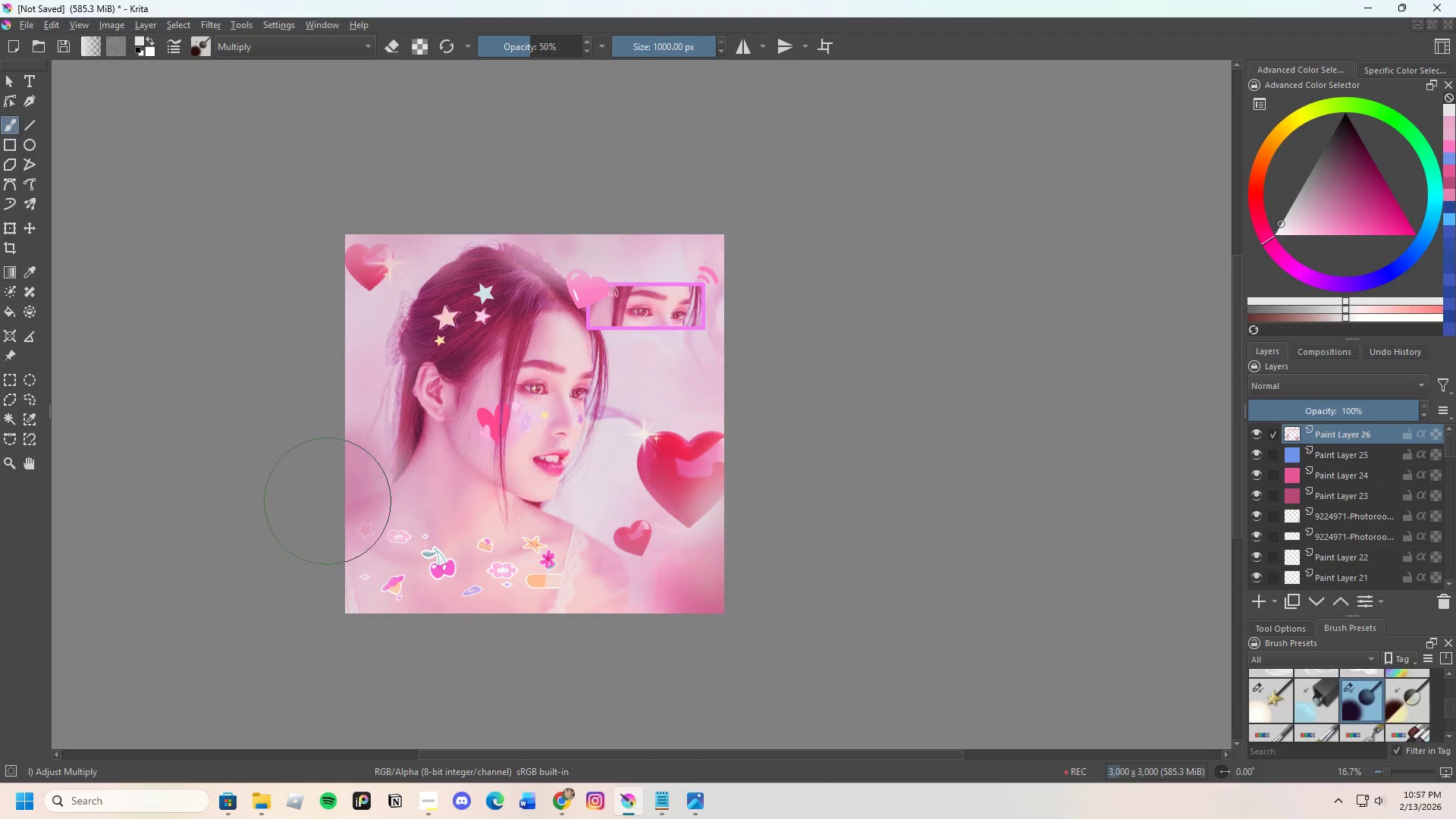 
left_click_drag(start_coordinate=[343, 451], to_coordinate=[322, 362])
 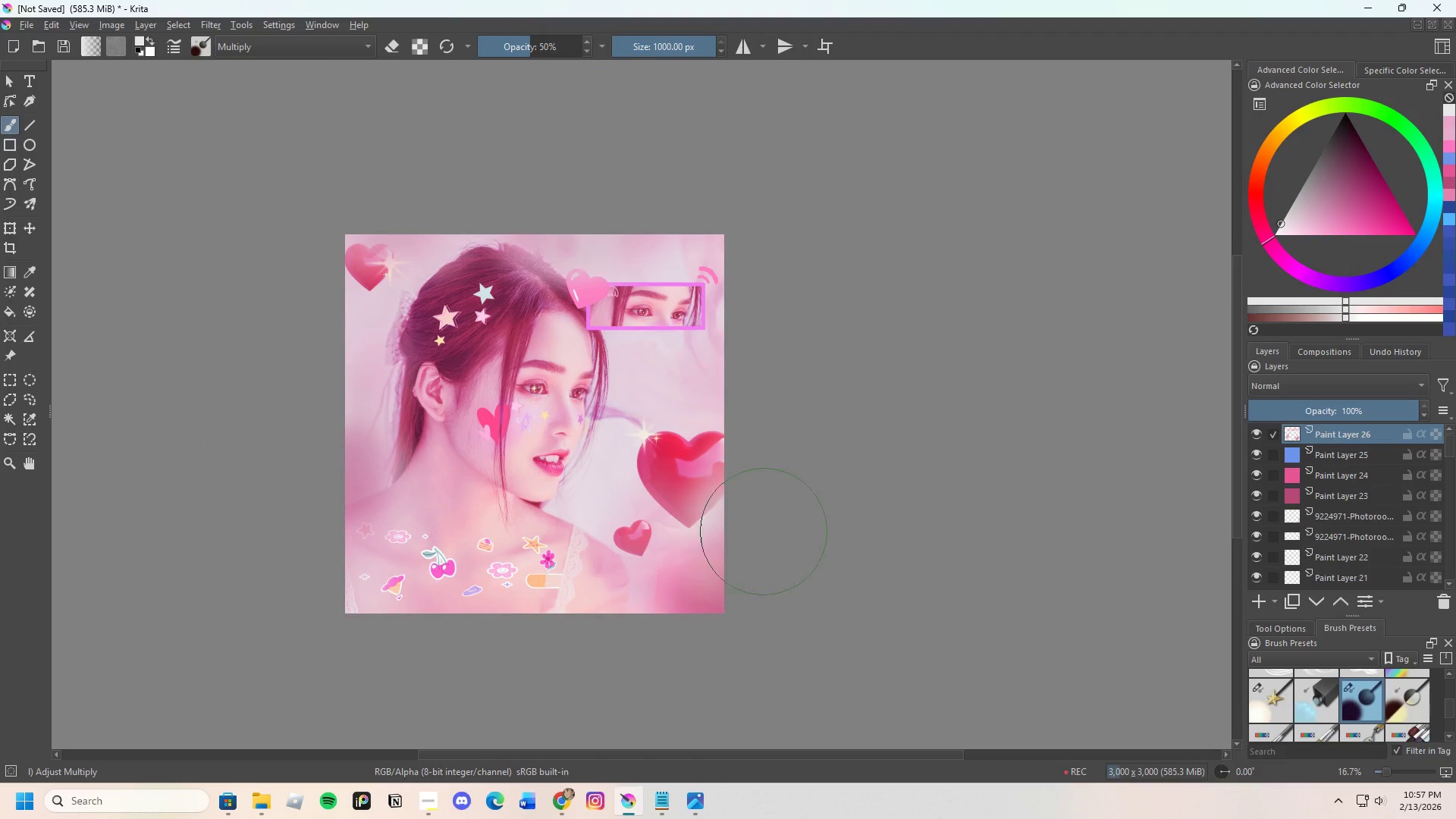 
scroll: coordinate [717, 390], scroll_direction: up, amount: 1.0
 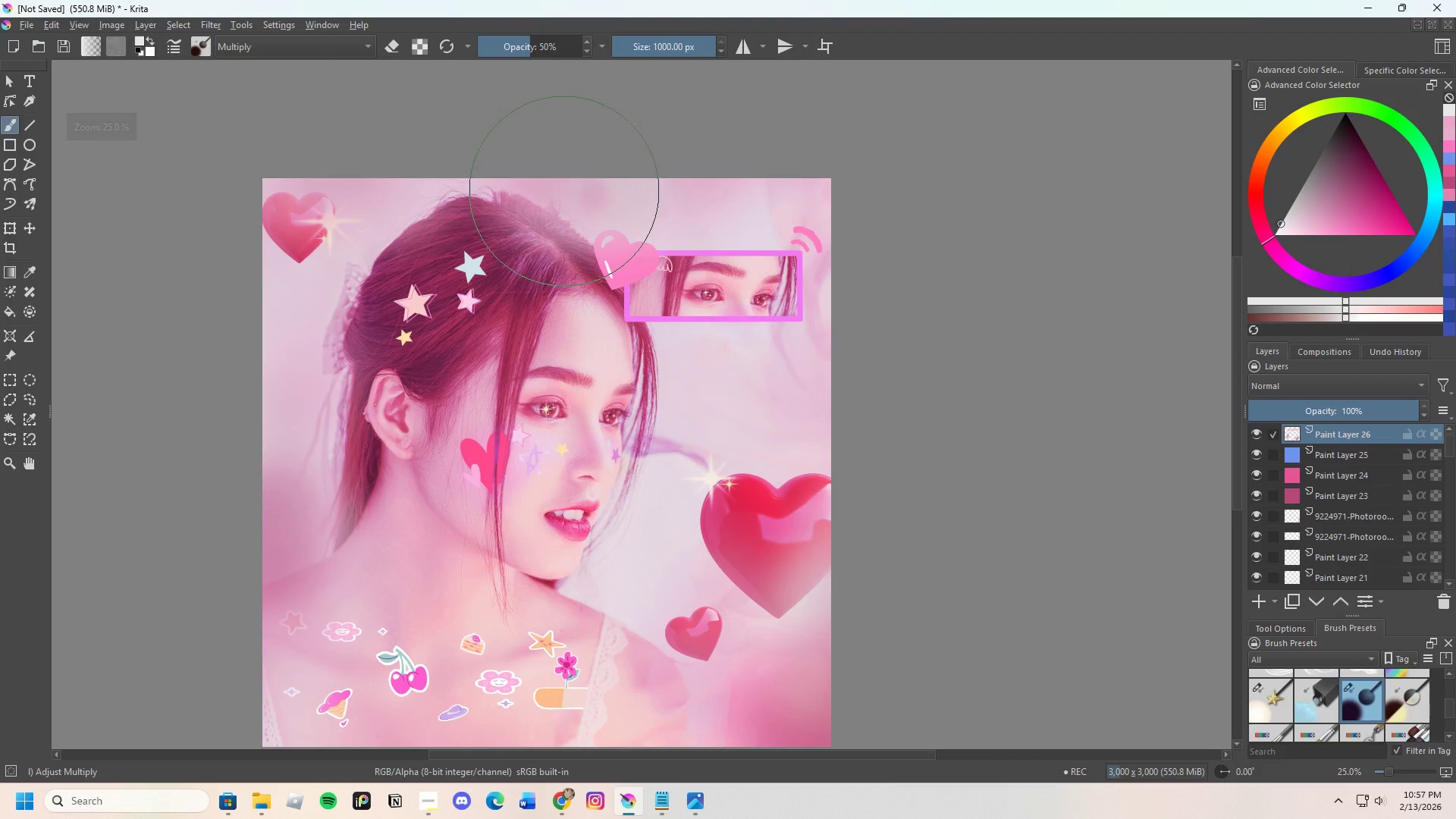 
left_click_drag(start_coordinate=[601, 182], to_coordinate=[717, 146])
 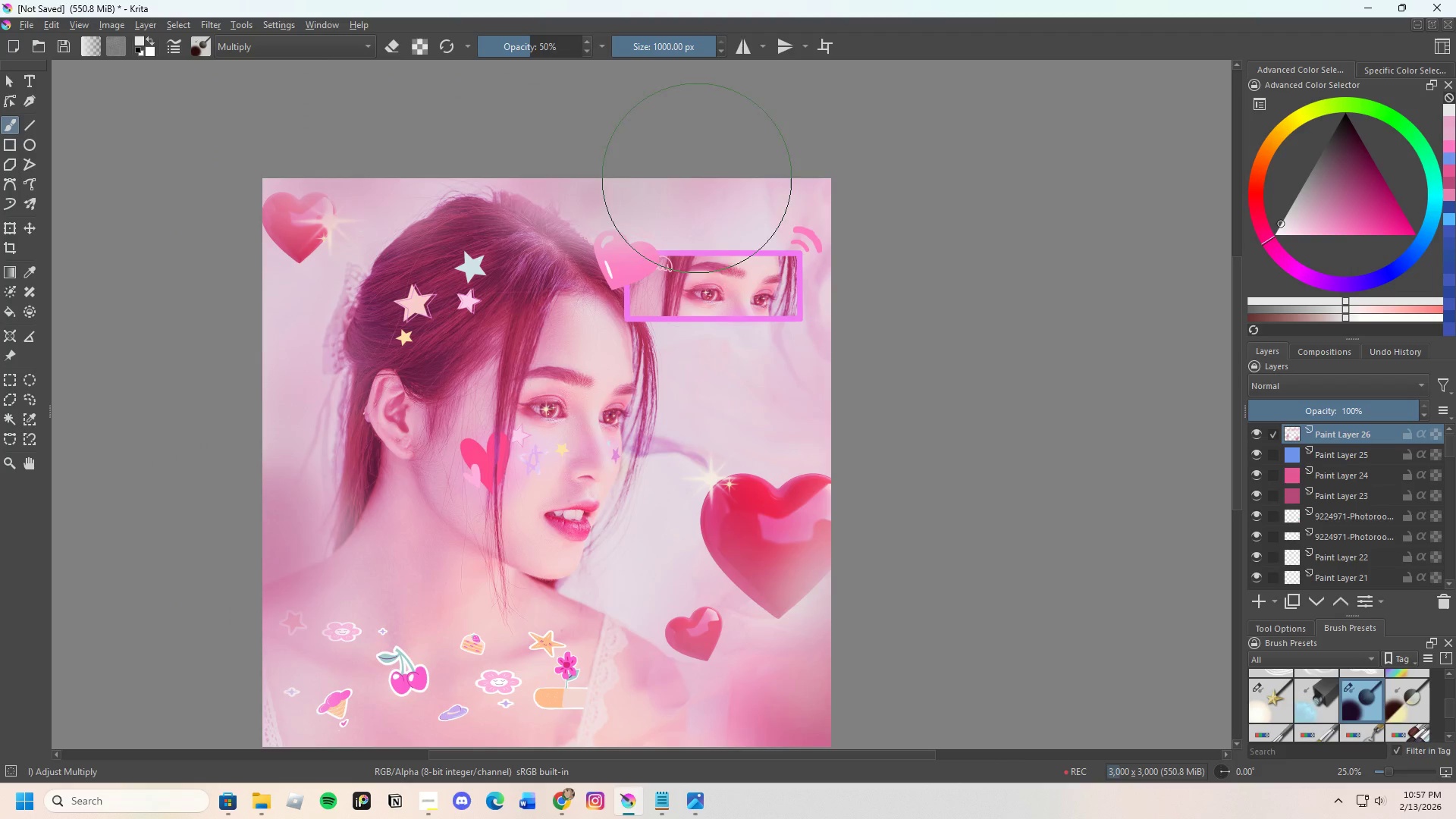 
left_click_drag(start_coordinate=[747, 165], to_coordinate=[851, 146])
 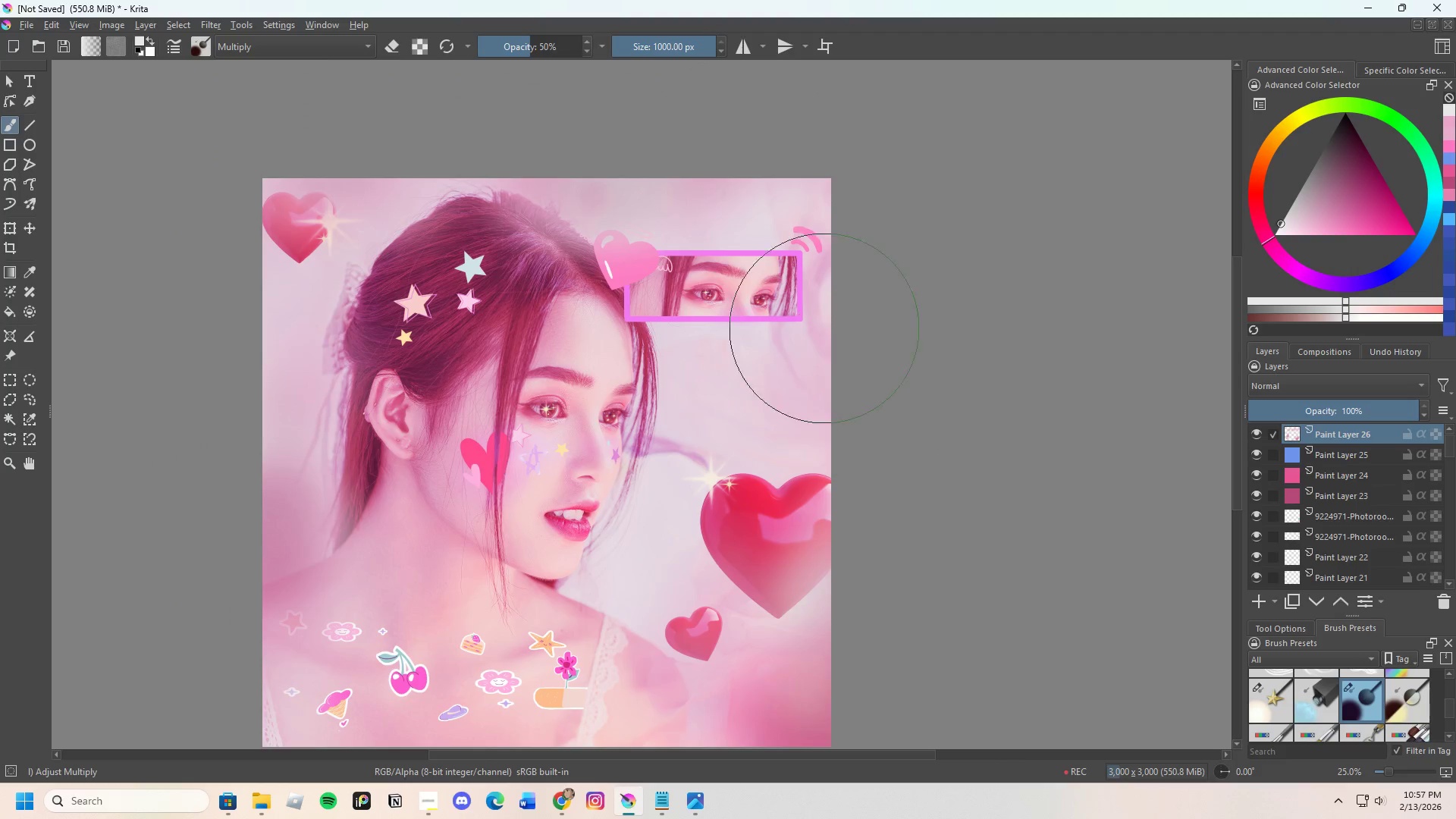 
left_click_drag(start_coordinate=[718, 190], to_coordinate=[814, 121])
 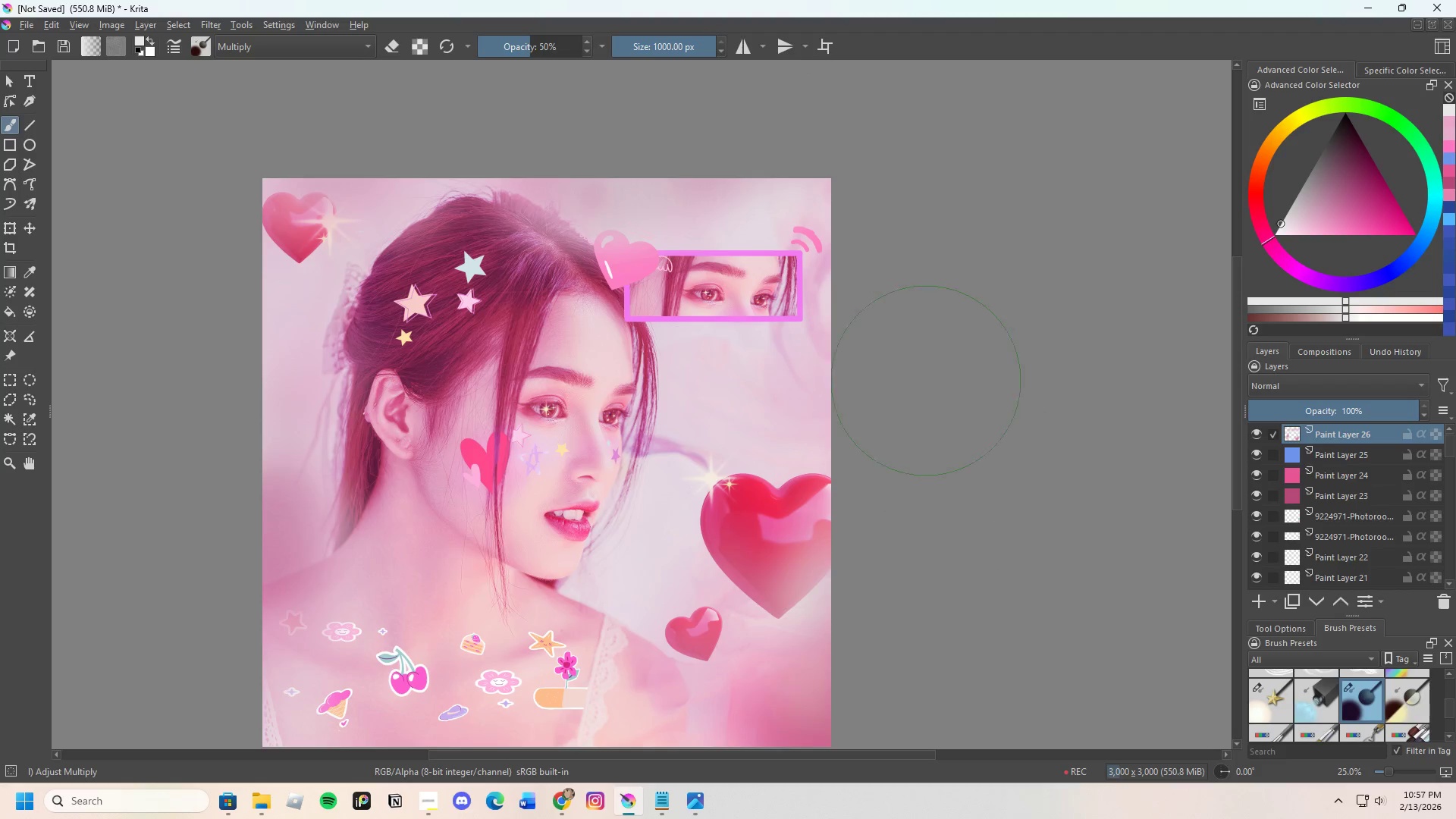 
left_click_drag(start_coordinate=[827, 352], to_coordinate=[876, 211])
 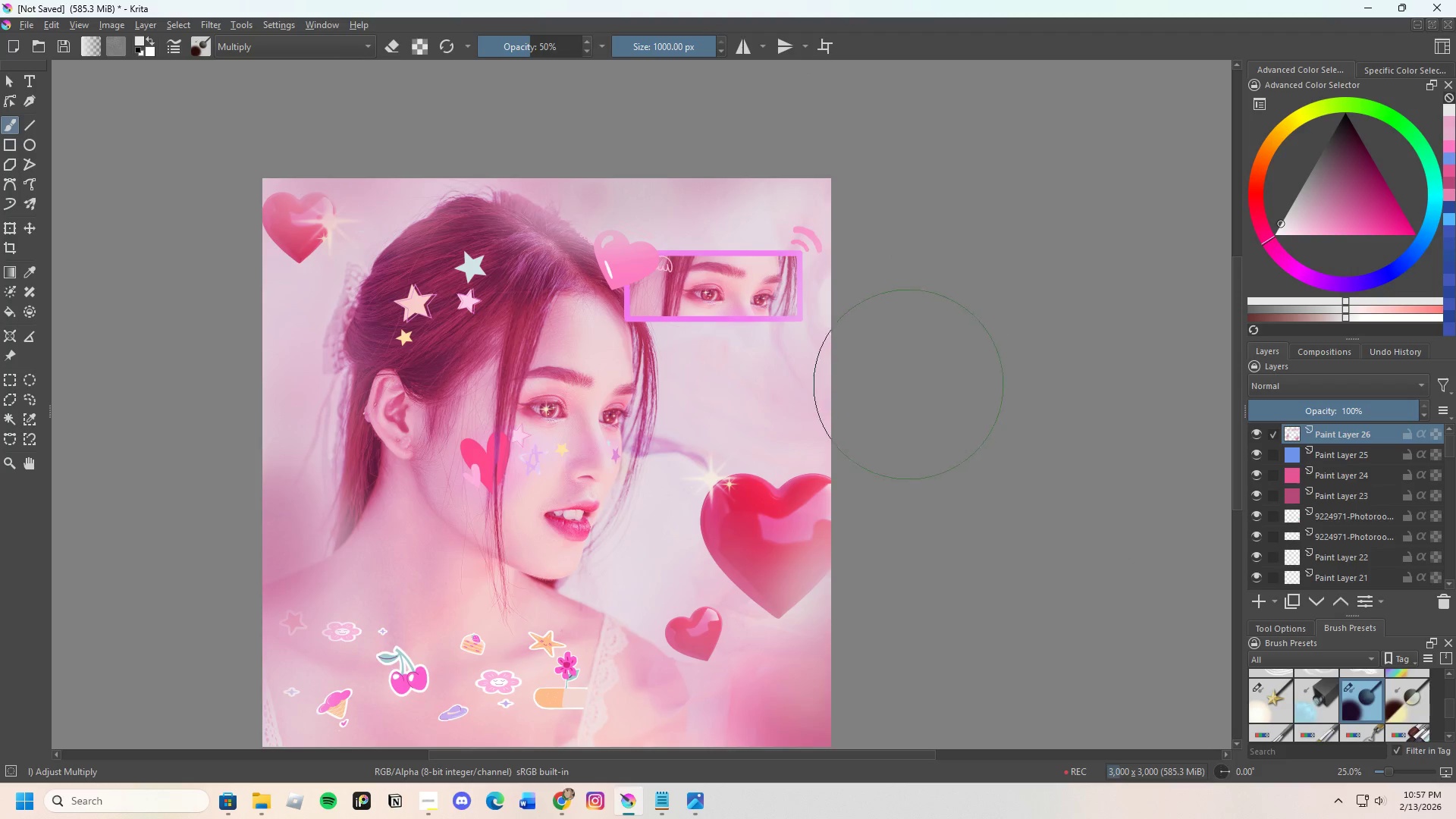 
scroll: coordinate [903, 248], scroll_direction: down, amount: 2.0
 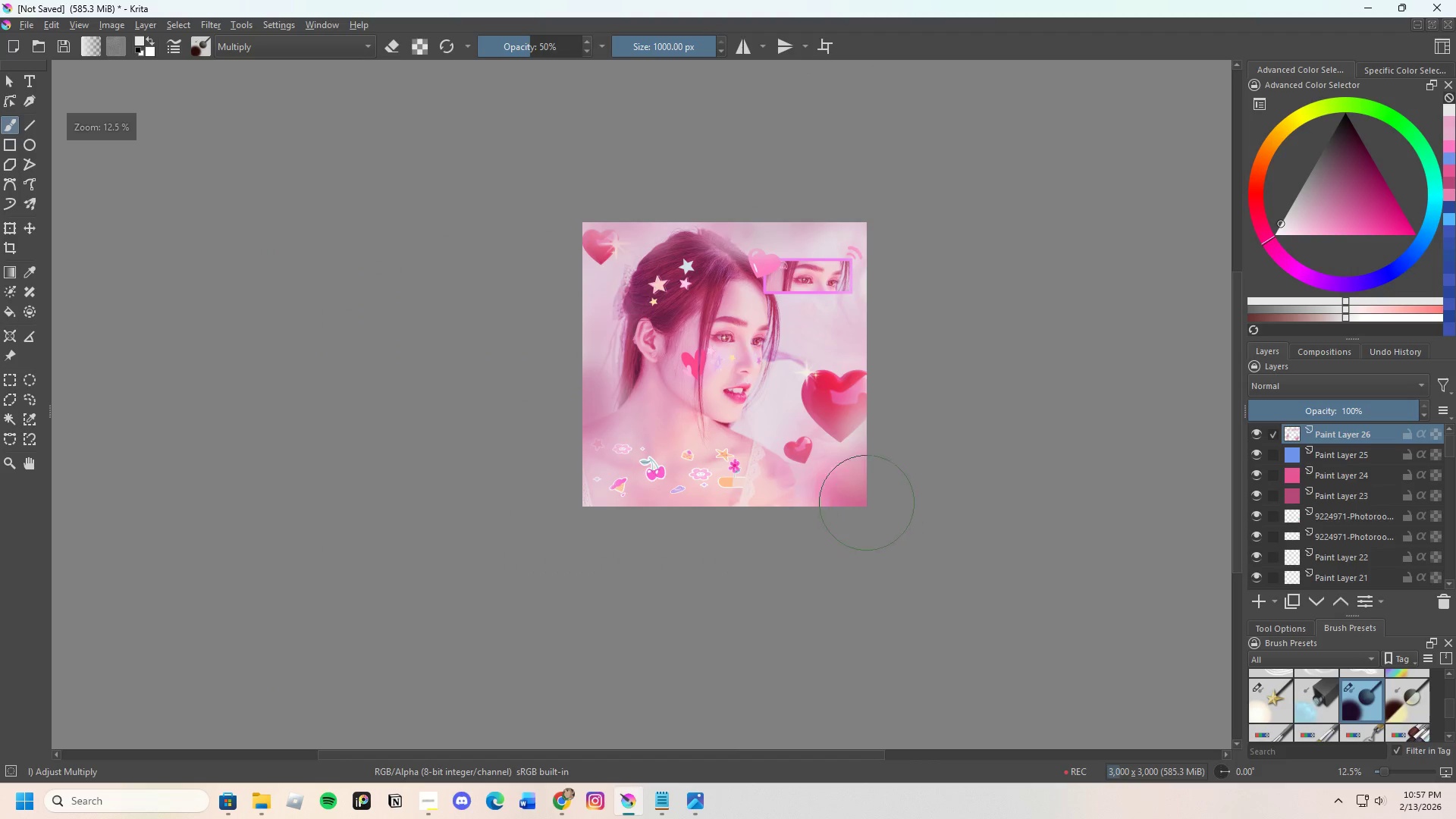 
left_click_drag(start_coordinate=[846, 481], to_coordinate=[786, 531])
 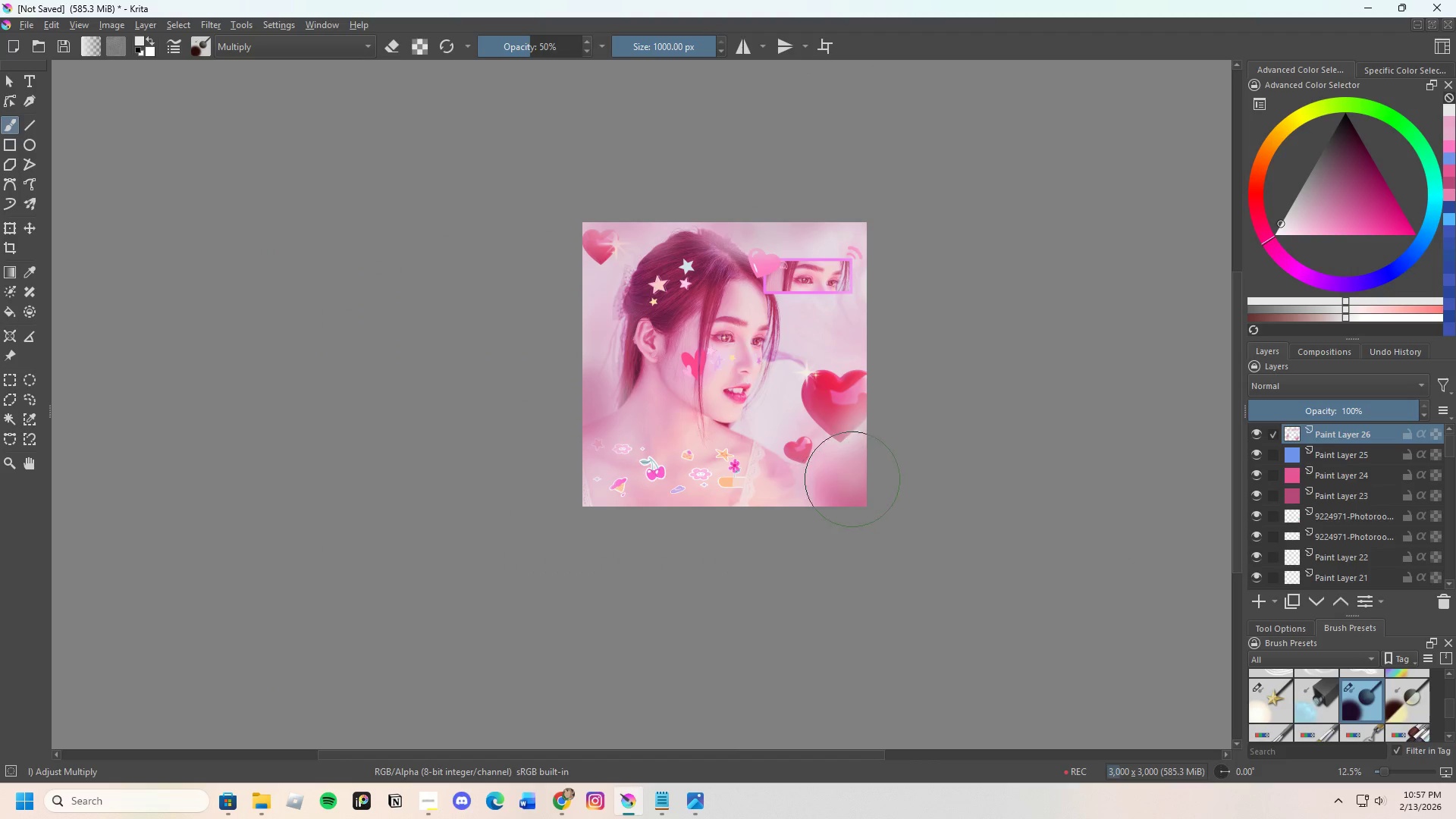 
left_click_drag(start_coordinate=[852, 479], to_coordinate=[788, 556])
 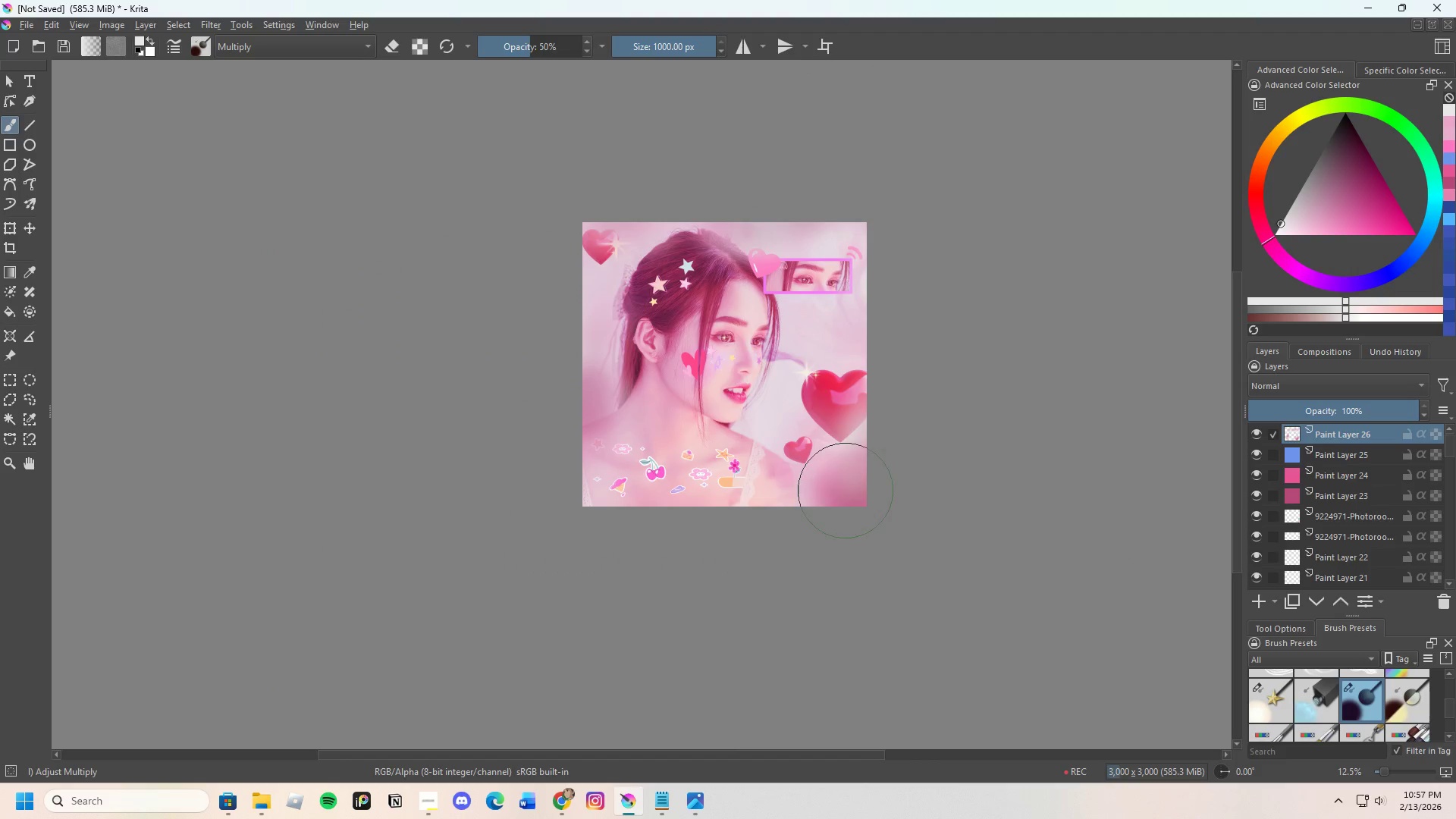 
left_click_drag(start_coordinate=[846, 491], to_coordinate=[946, 469])
 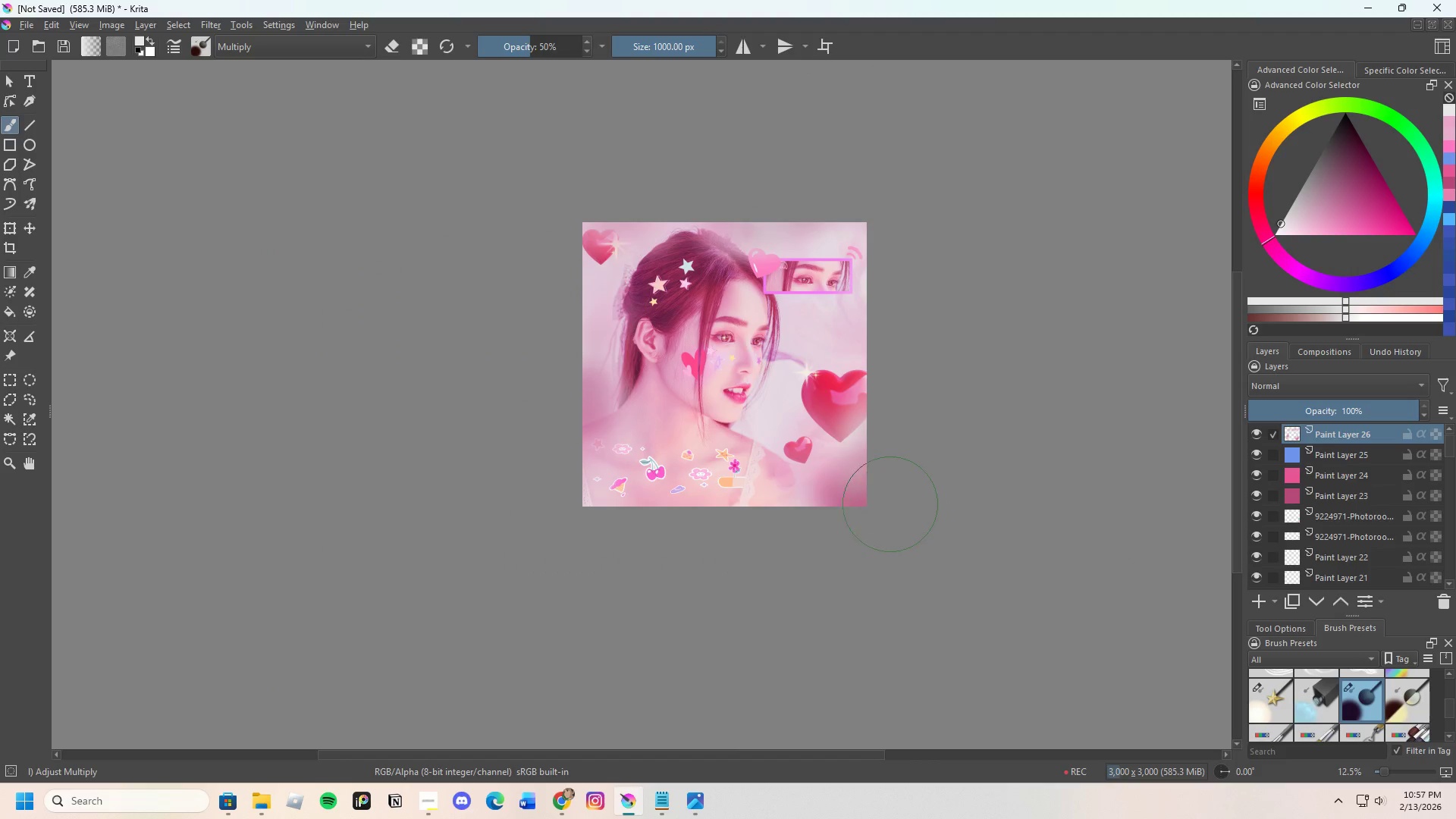 
left_click_drag(start_coordinate=[883, 504], to_coordinate=[866, 474])
 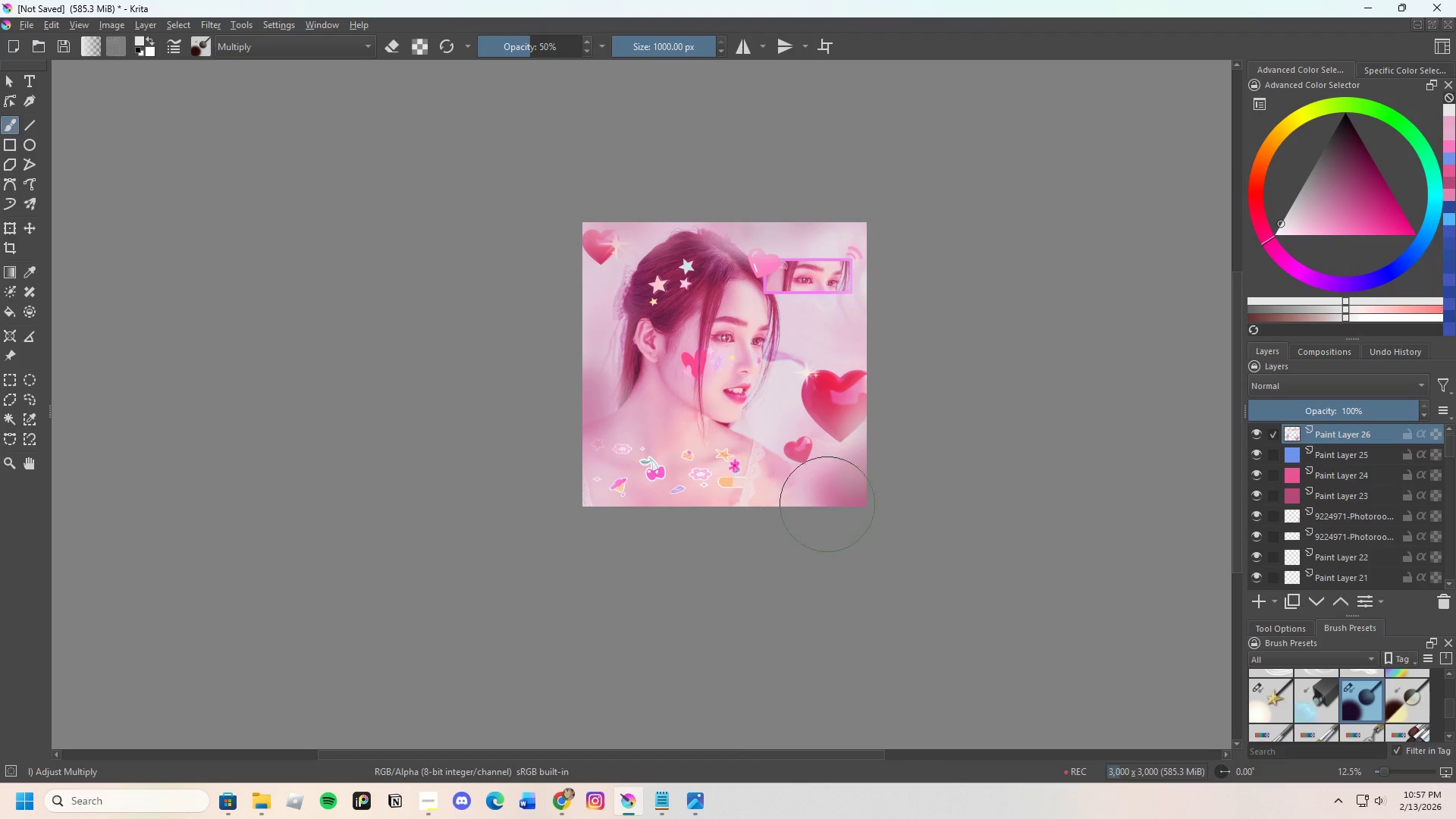 
left_click_drag(start_coordinate=[843, 491], to_coordinate=[813, 570])
 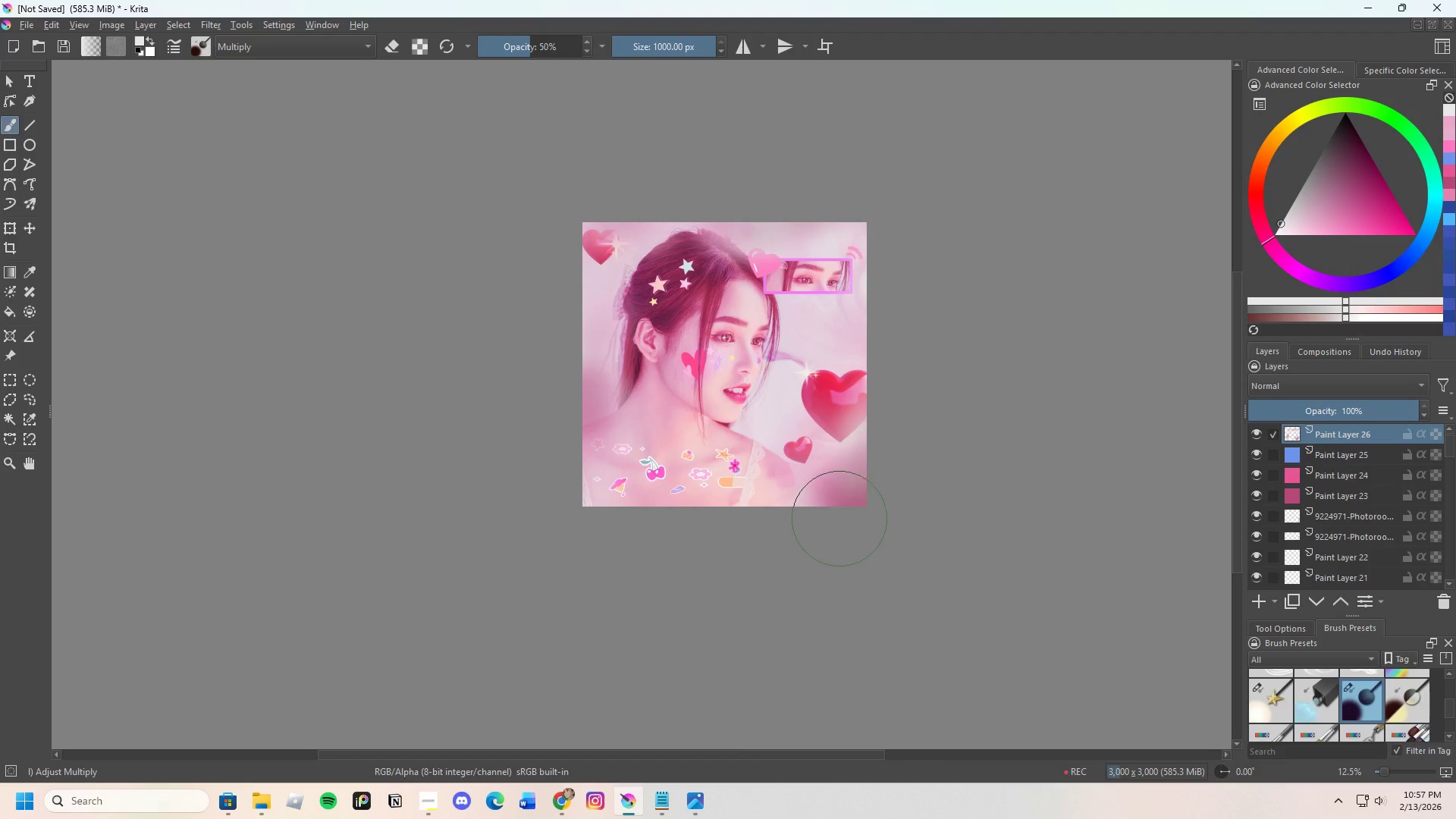 
left_click_drag(start_coordinate=[842, 515], to_coordinate=[918, 473])
 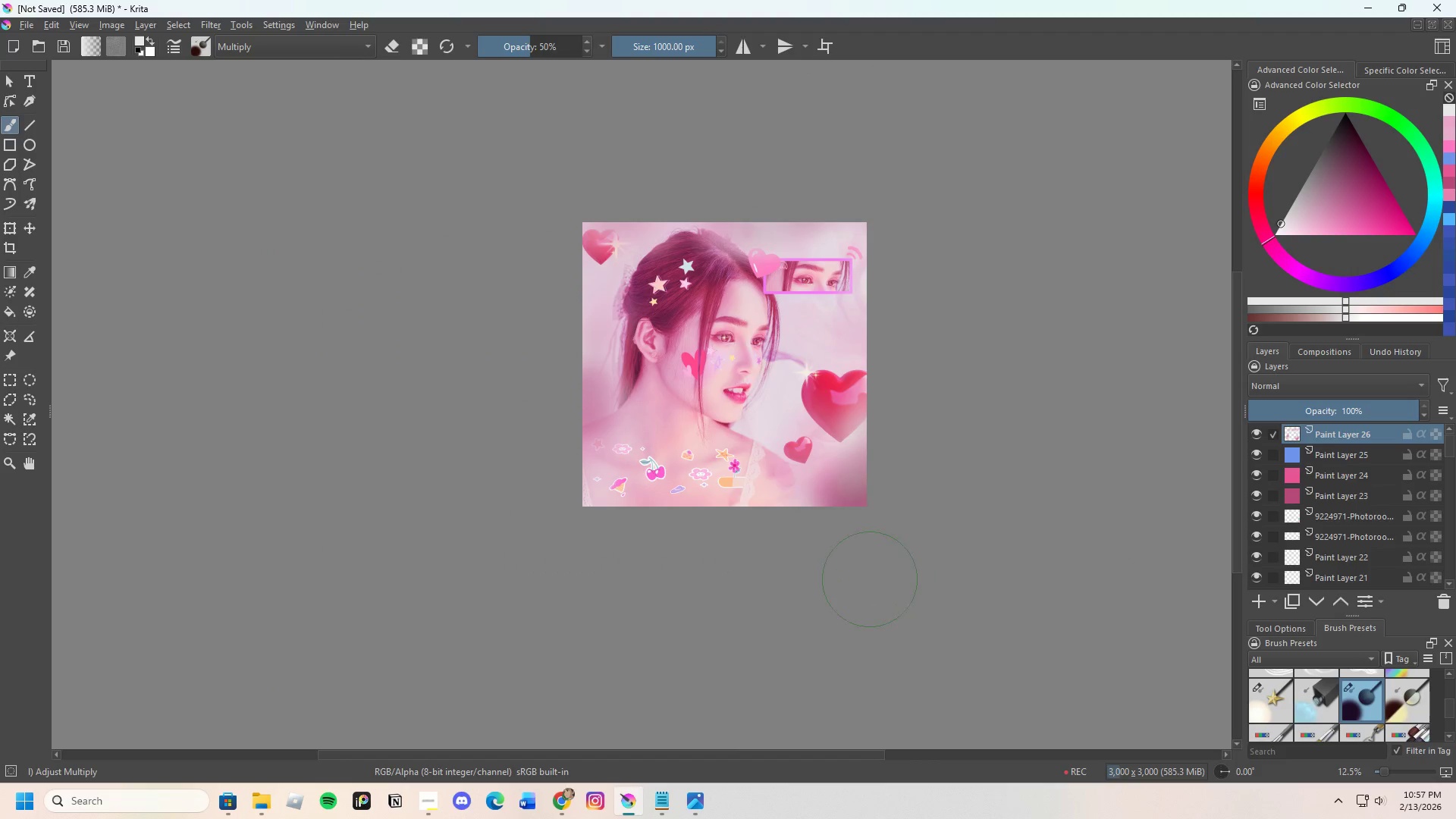 
scroll: coordinate [855, 544], scroll_direction: up, amount: 1.0
 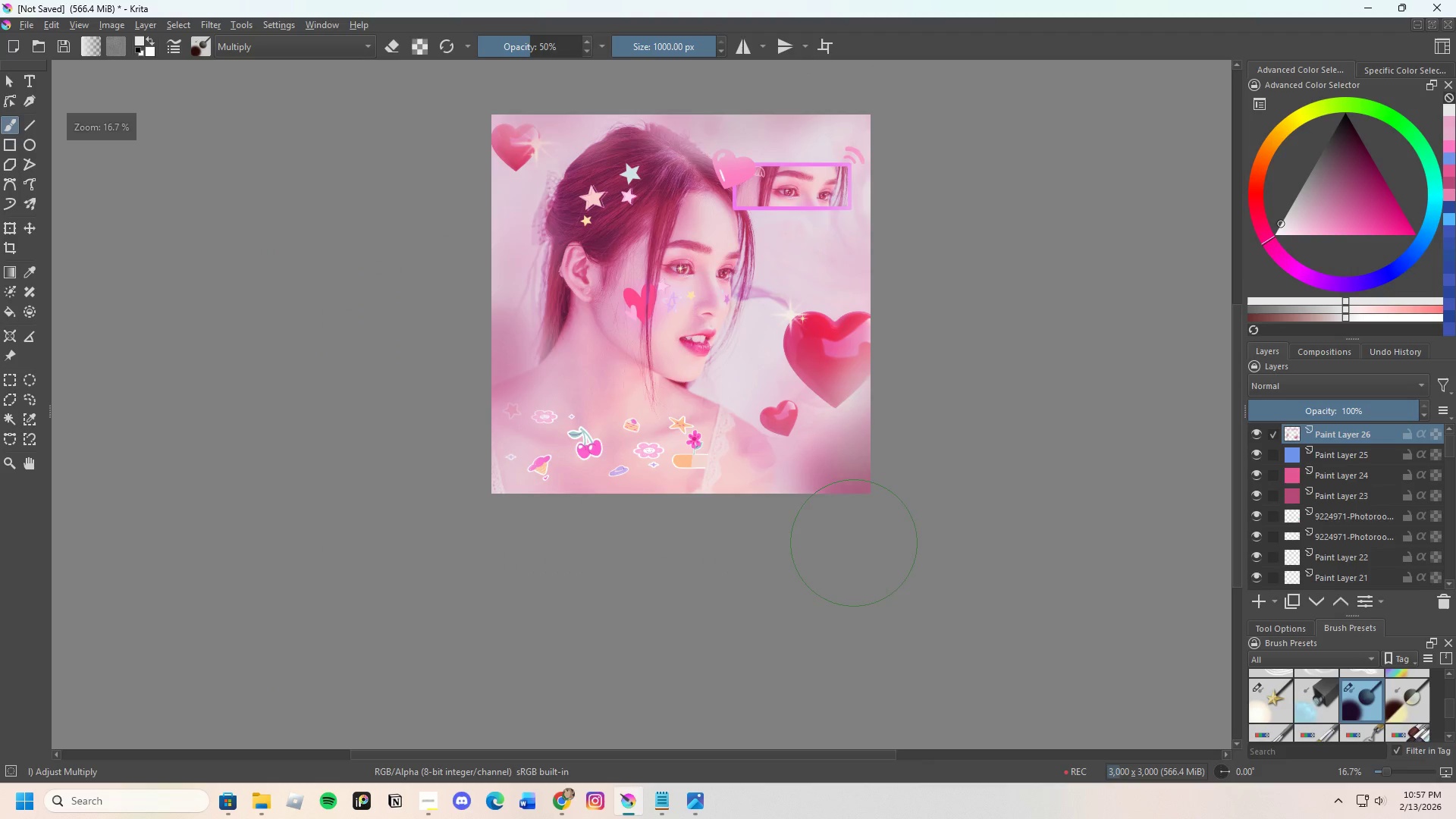 
type(ee)
 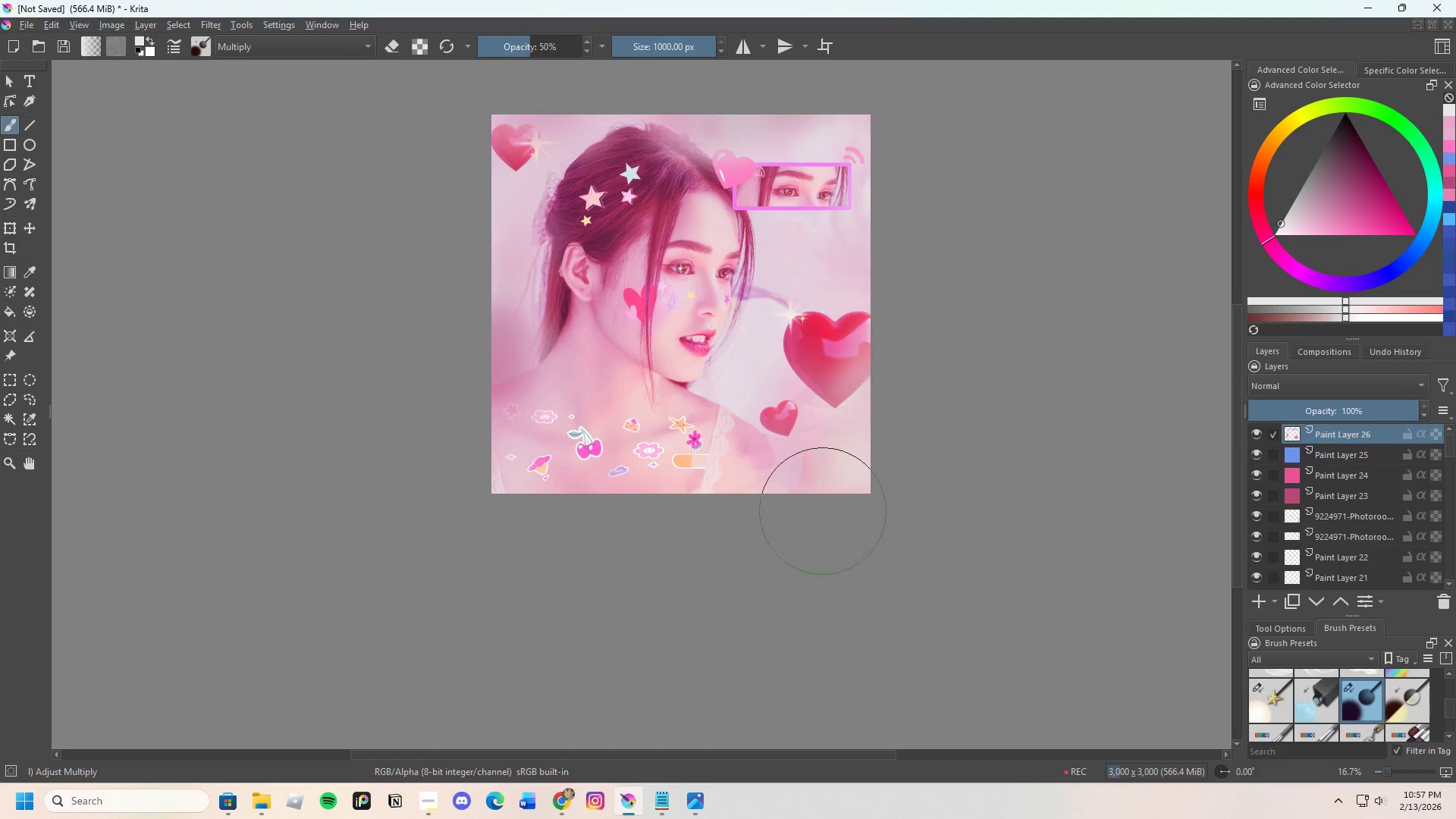 
left_click_drag(start_coordinate=[835, 512], to_coordinate=[896, 469])
 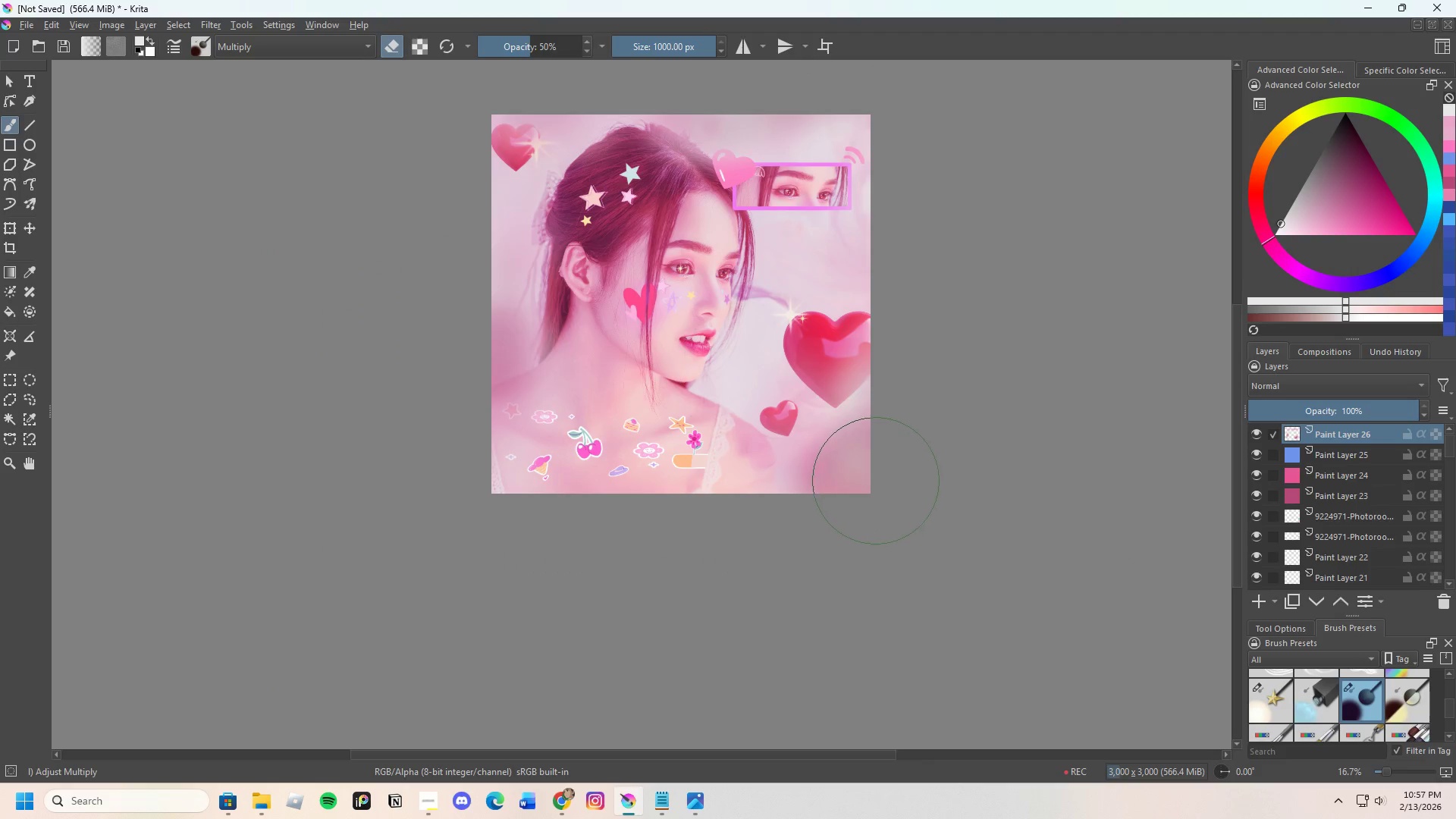 
left_click_drag(start_coordinate=[867, 491], to_coordinate=[817, 560])
 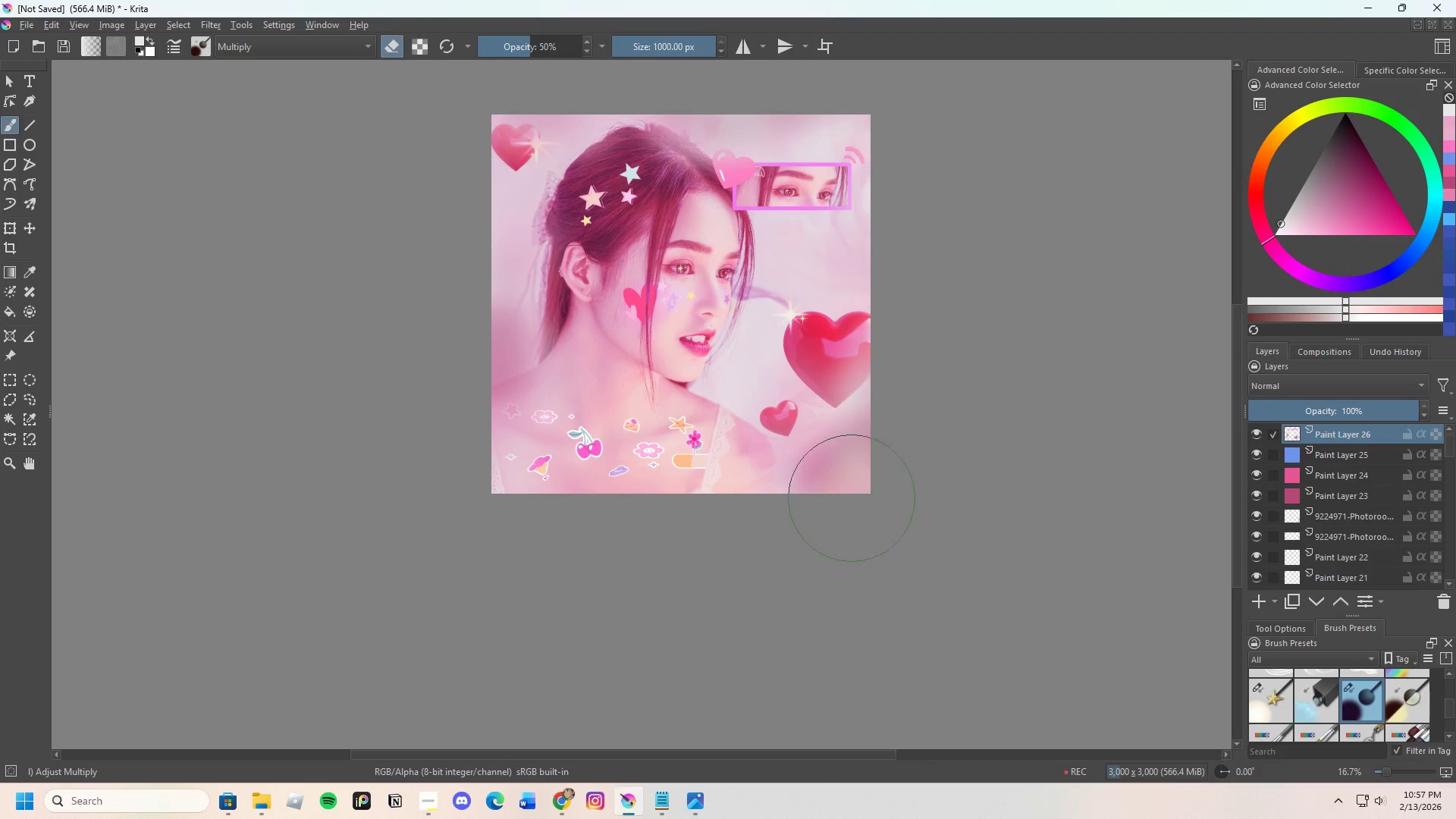 
left_click_drag(start_coordinate=[863, 467], to_coordinate=[904, 403])
 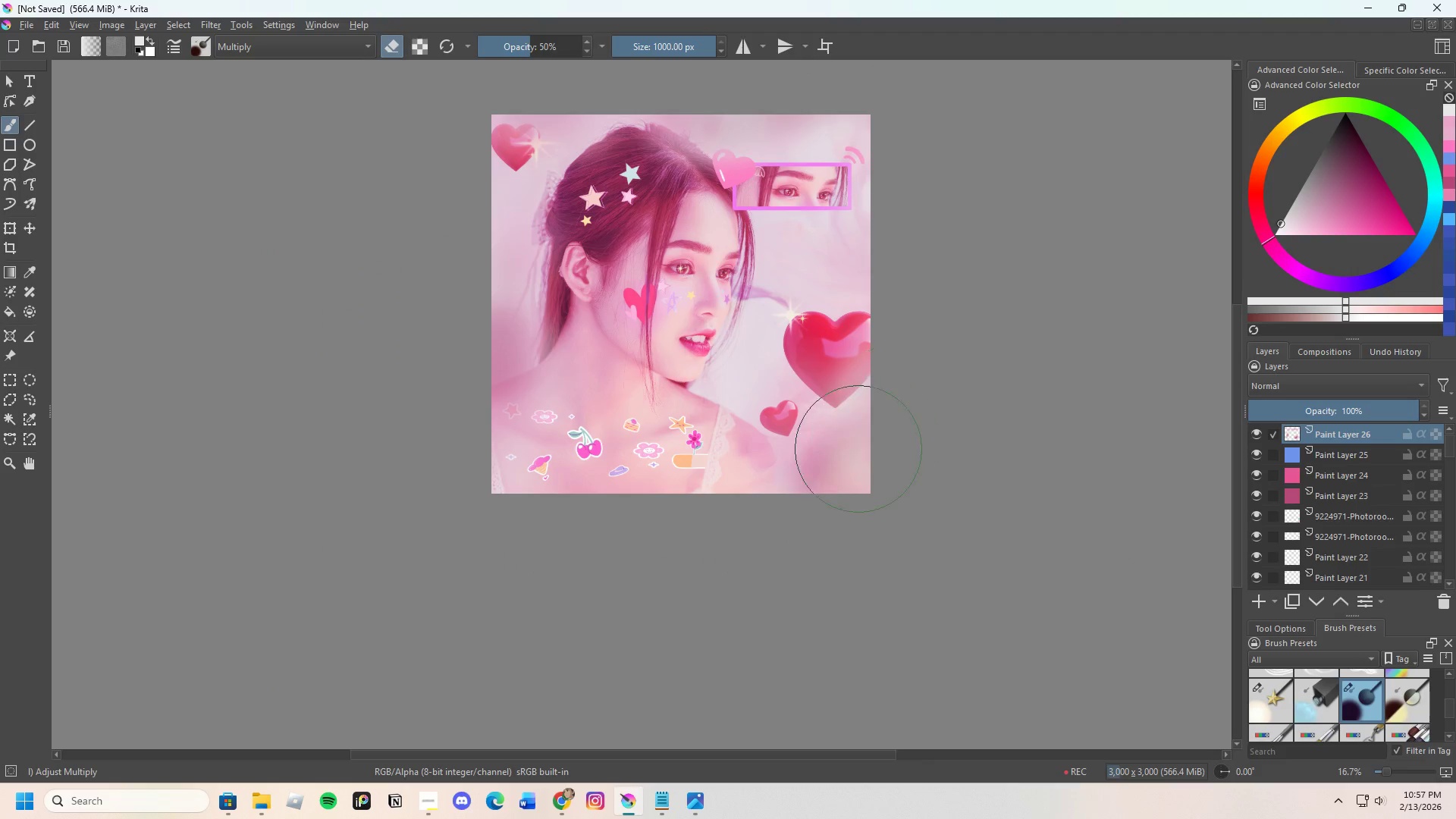 
left_click_drag(start_coordinate=[849, 461], to_coordinate=[805, 520])
 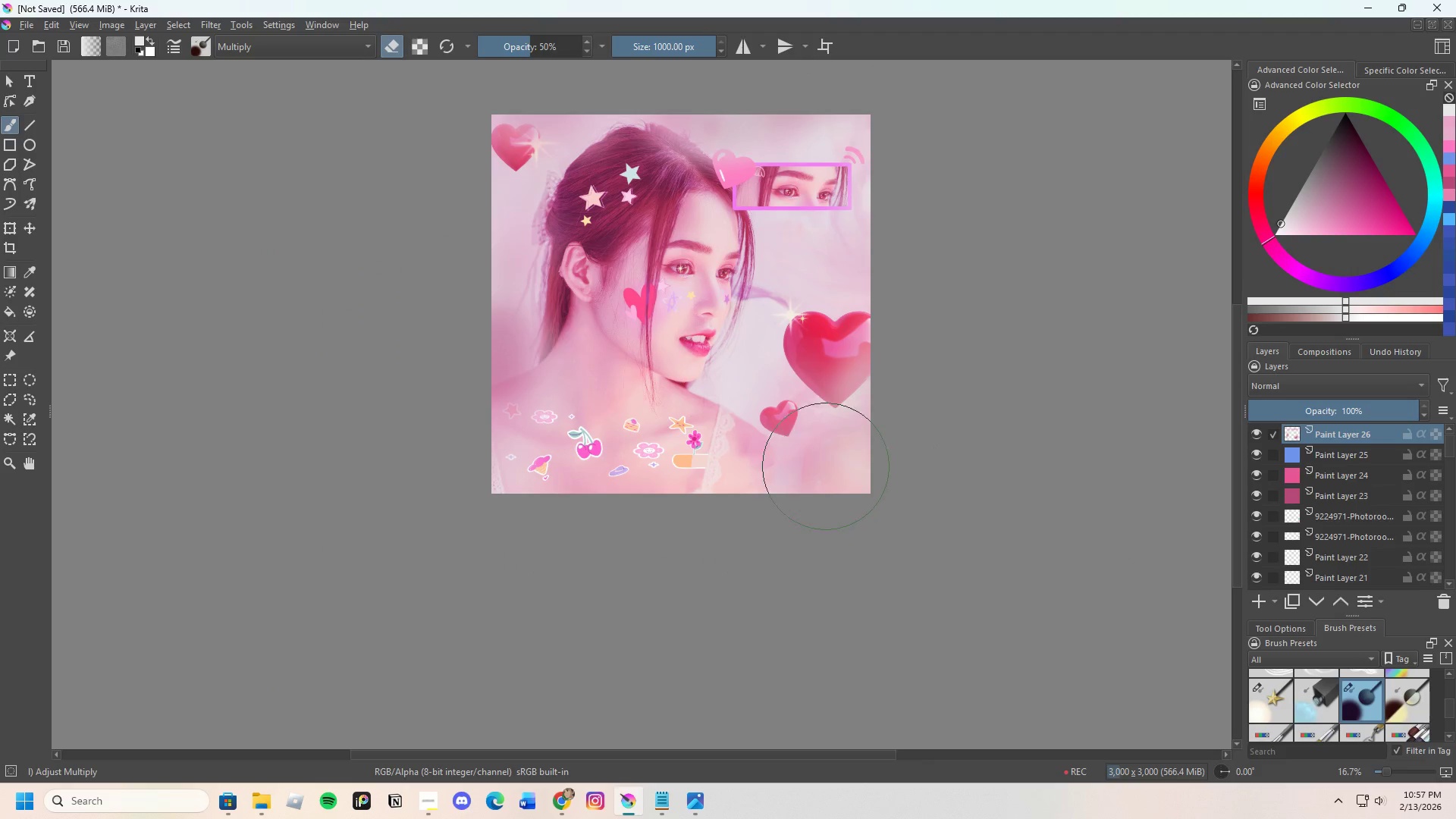 
left_click_drag(start_coordinate=[827, 461], to_coordinate=[899, 428])
 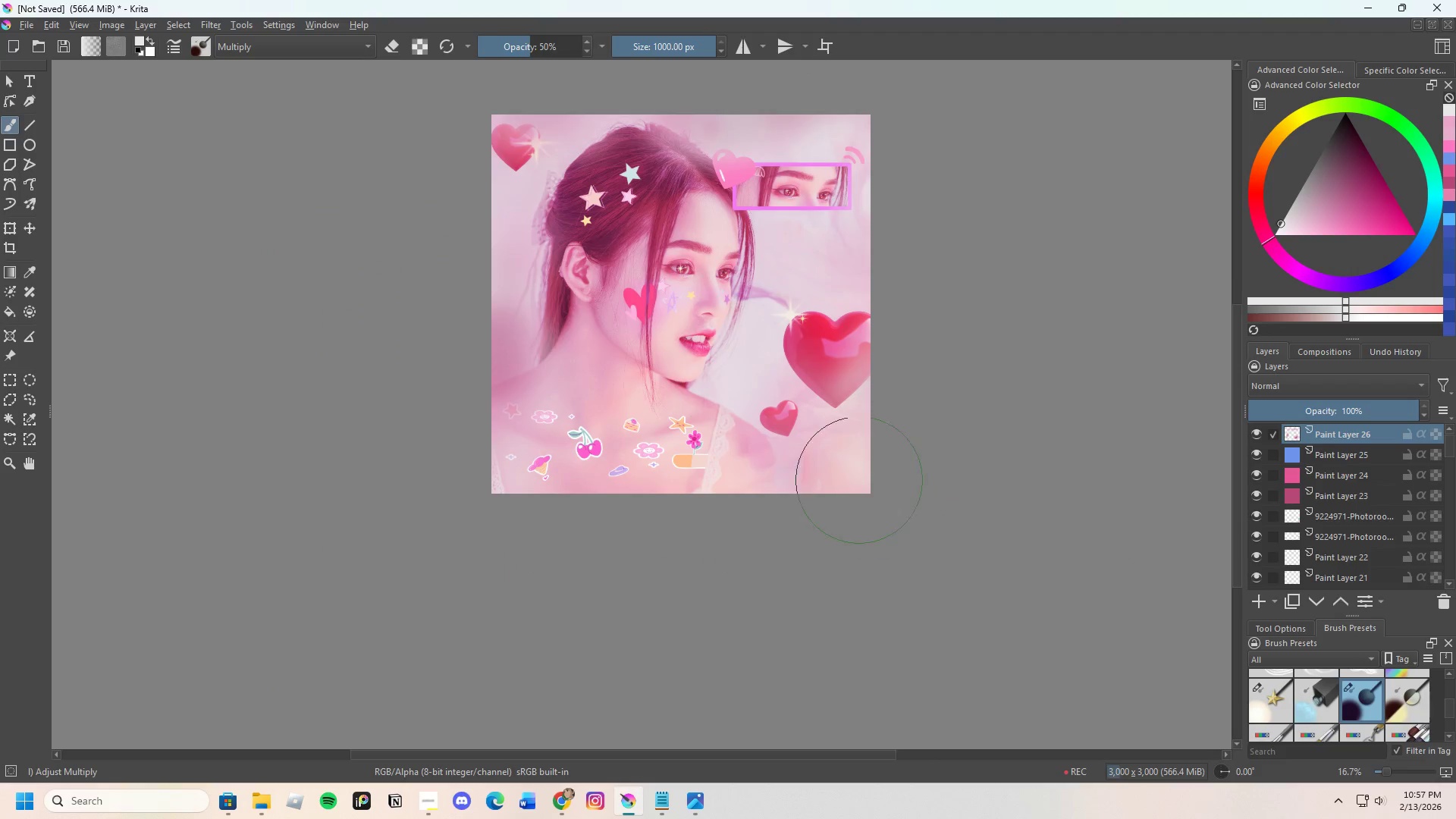 
left_click_drag(start_coordinate=[862, 442], to_coordinate=[814, 522])
 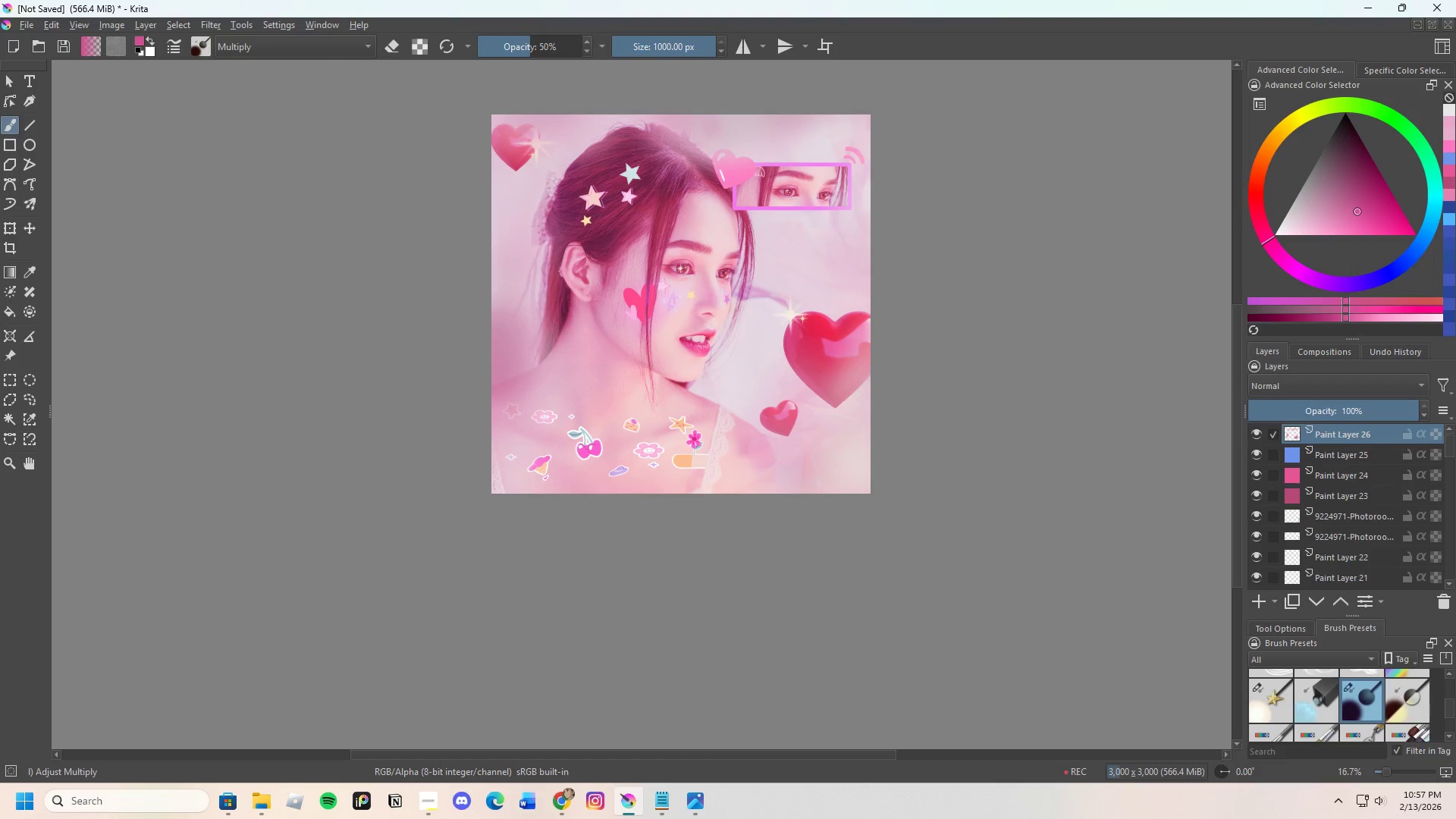 
left_click_drag(start_coordinate=[826, 461], to_coordinate=[831, 510])
 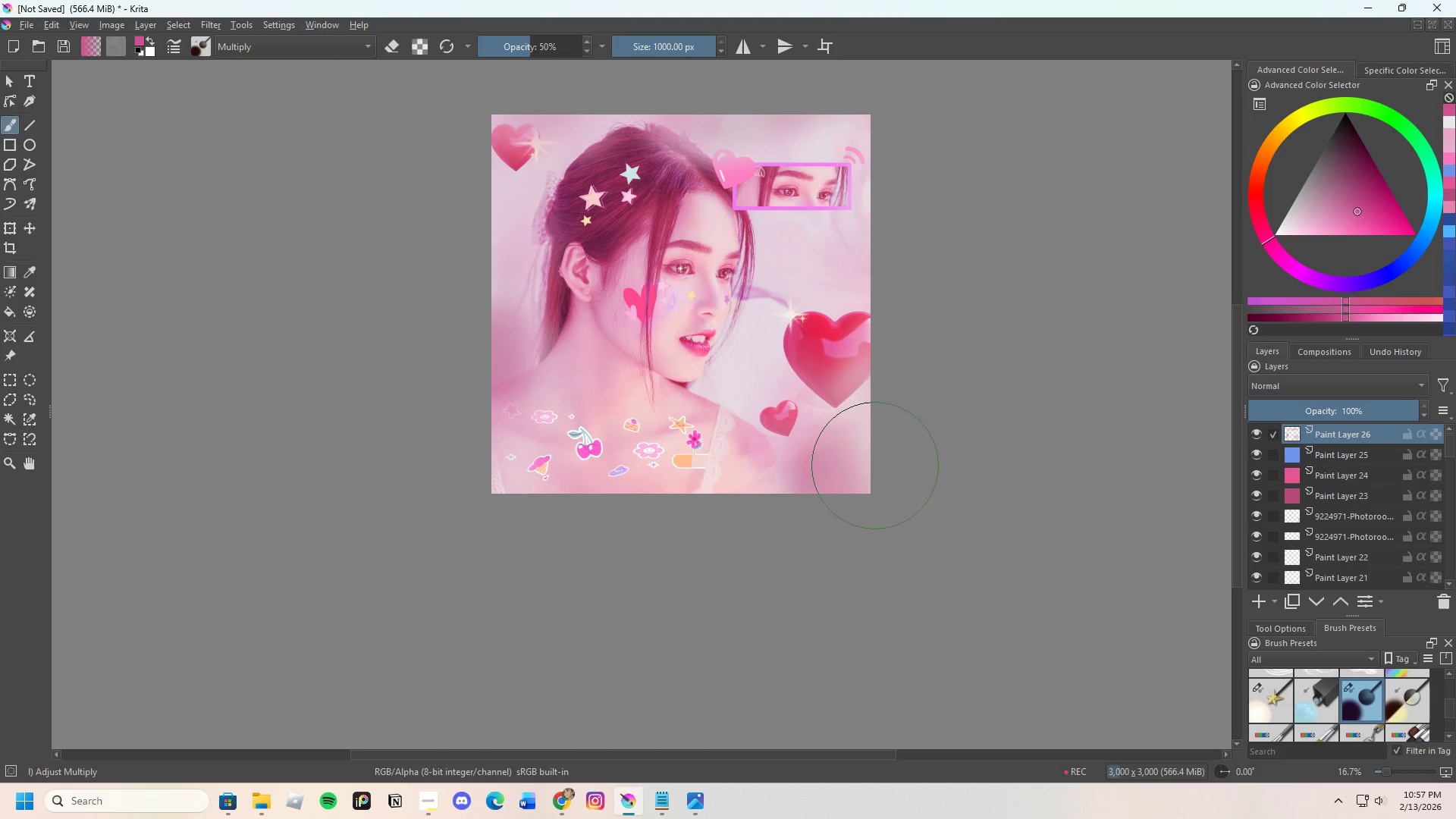 
left_click_drag(start_coordinate=[875, 462], to_coordinate=[923, 394])
 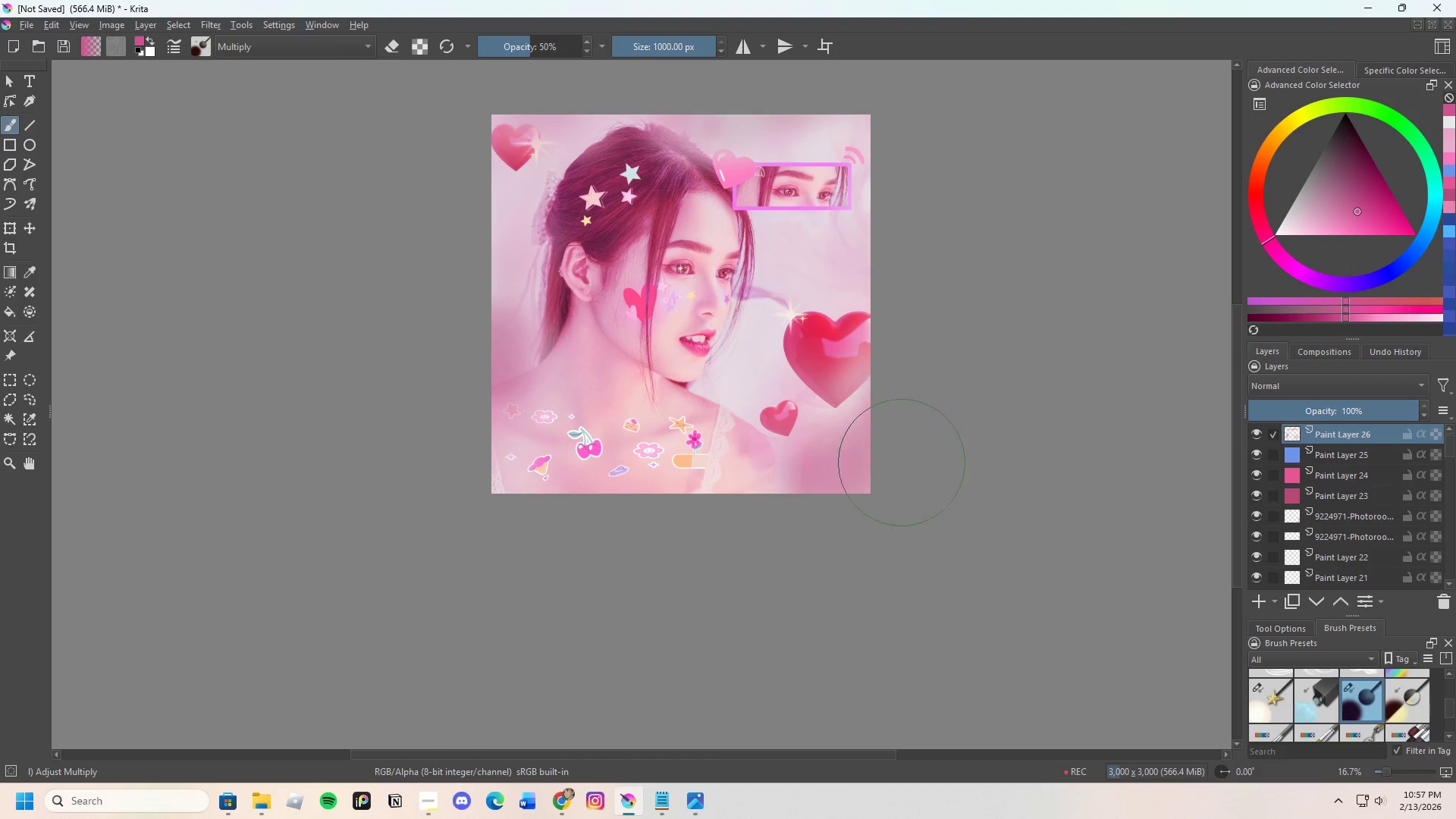 
left_click_drag(start_coordinate=[884, 501], to_coordinate=[876, 545])
 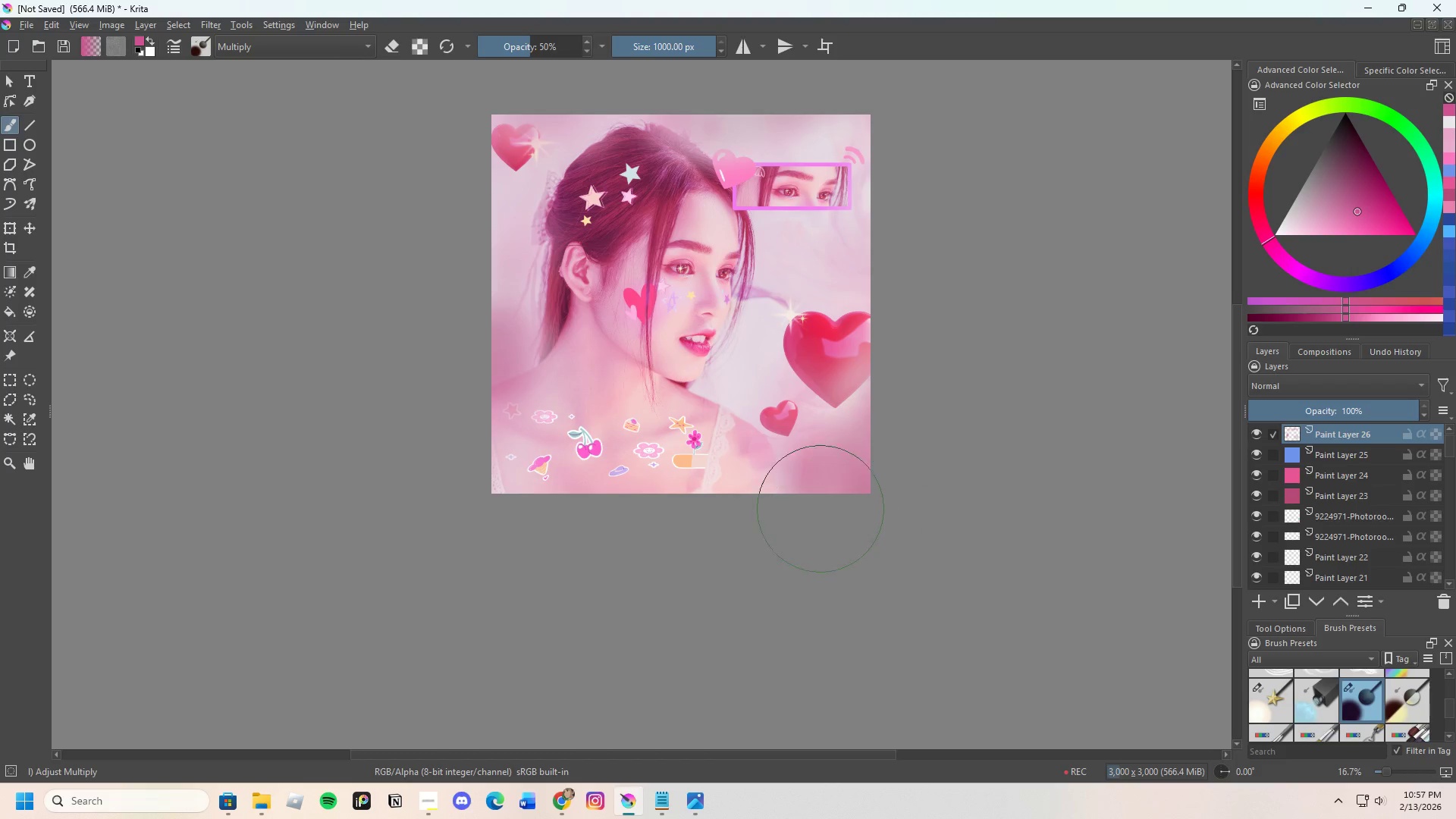 
left_click_drag(start_coordinate=[811, 519], to_coordinate=[748, 549])
 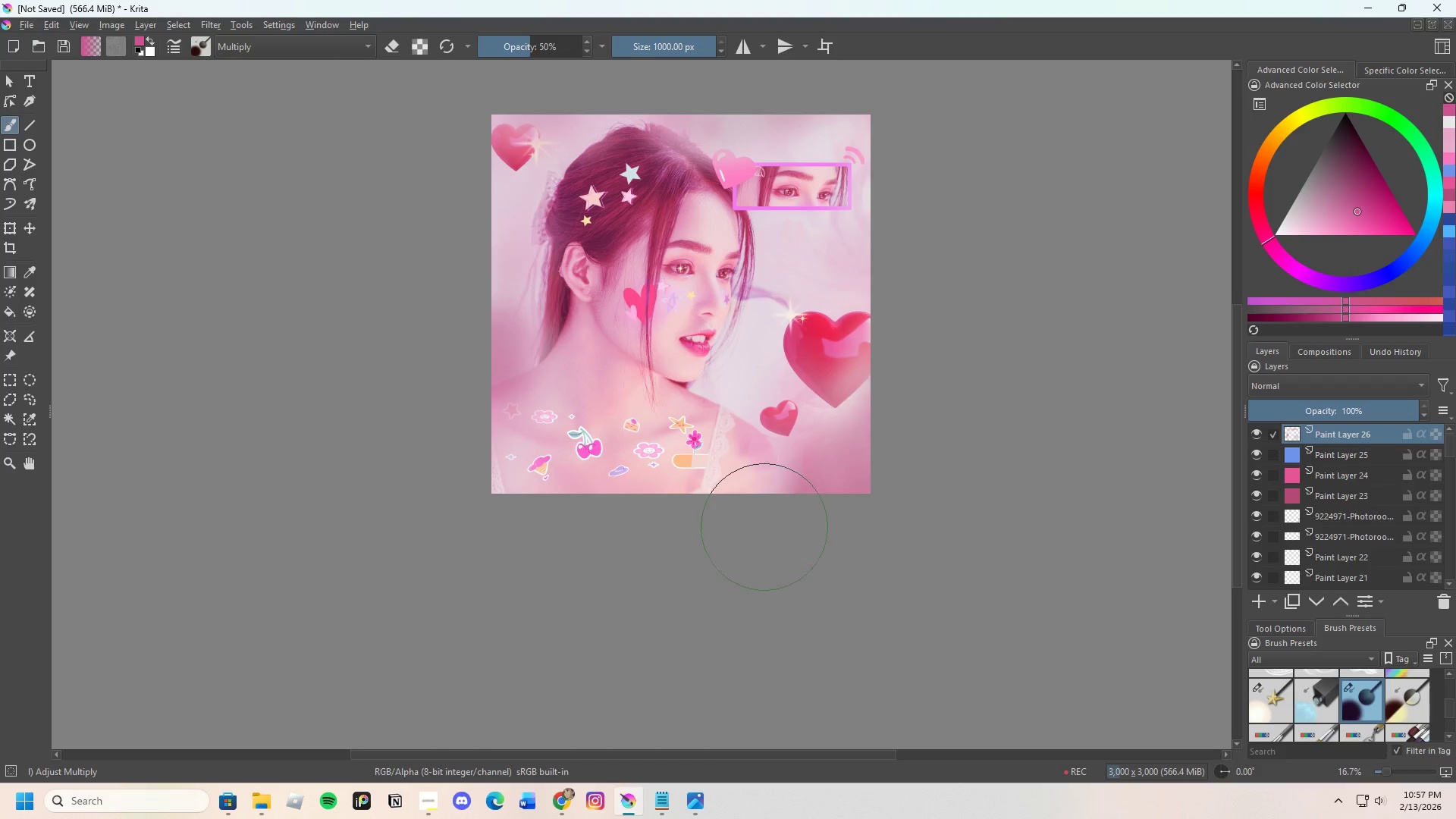 
left_click([770, 520])
 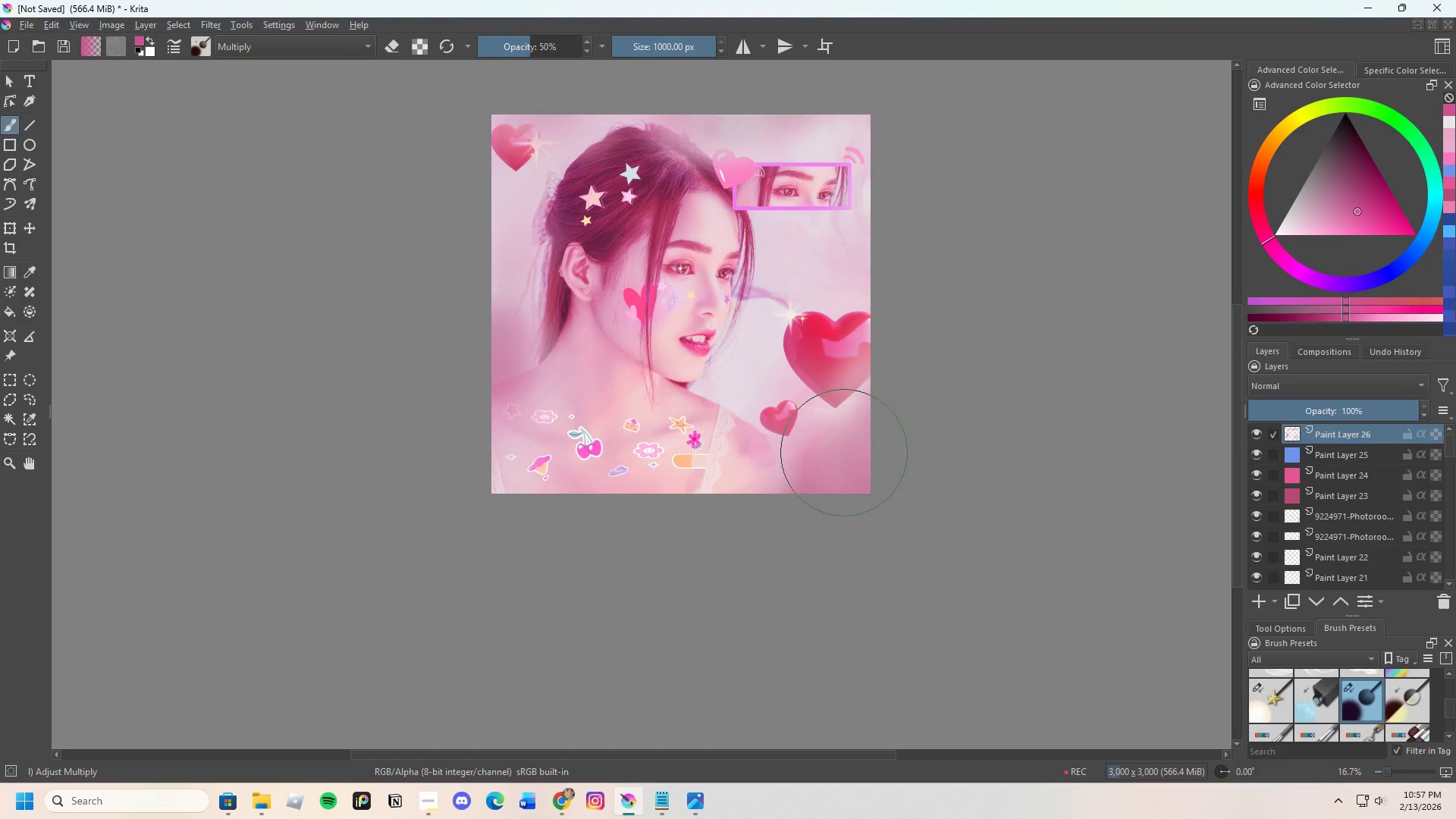 
key(E)
 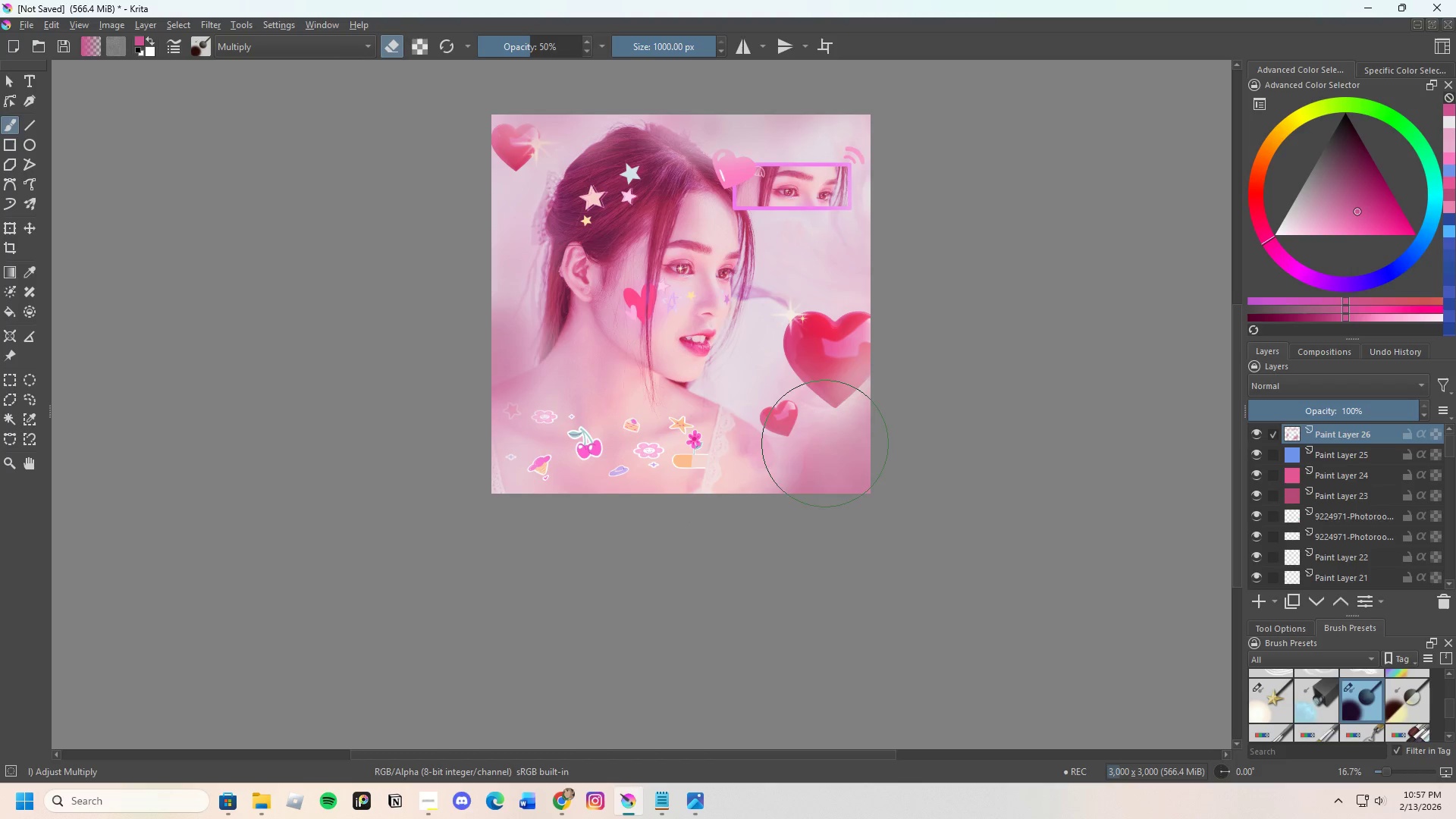 
left_click_drag(start_coordinate=[825, 444], to_coordinate=[852, 428])
 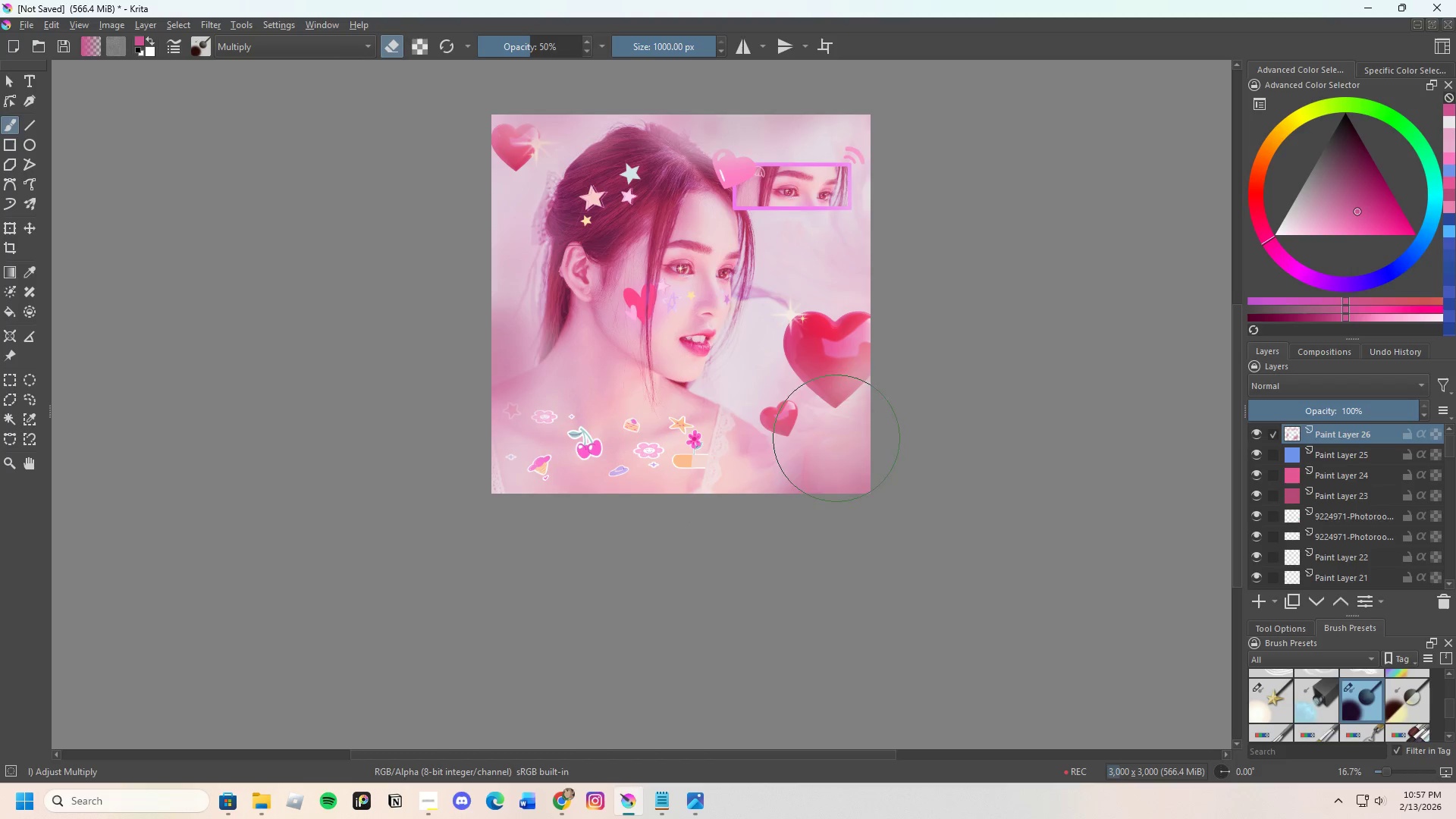 
left_click_drag(start_coordinate=[878, 421], to_coordinate=[931, 382])
 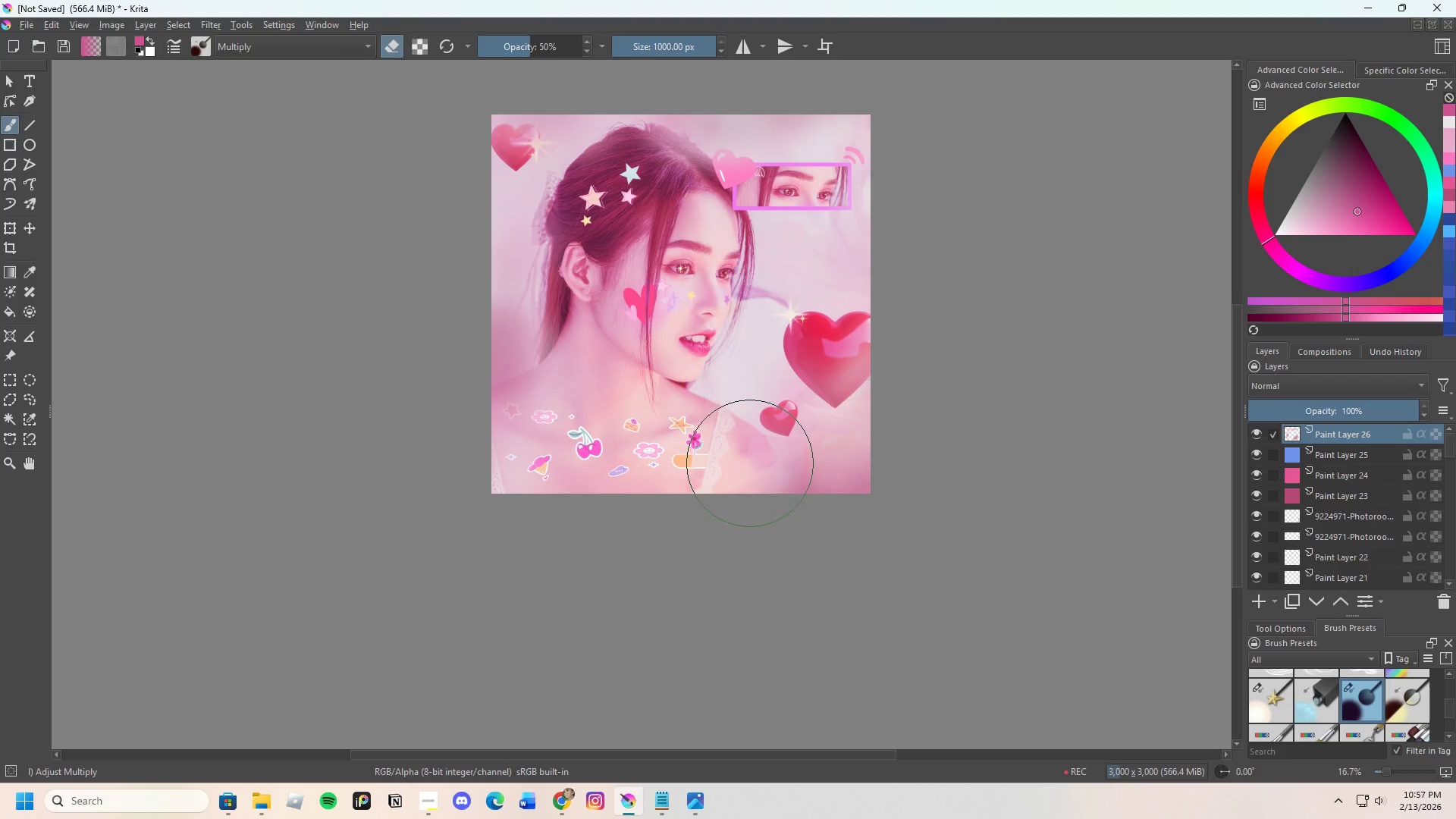 
scroll: coordinate [642, 357], scroll_direction: up, amount: 1.0
 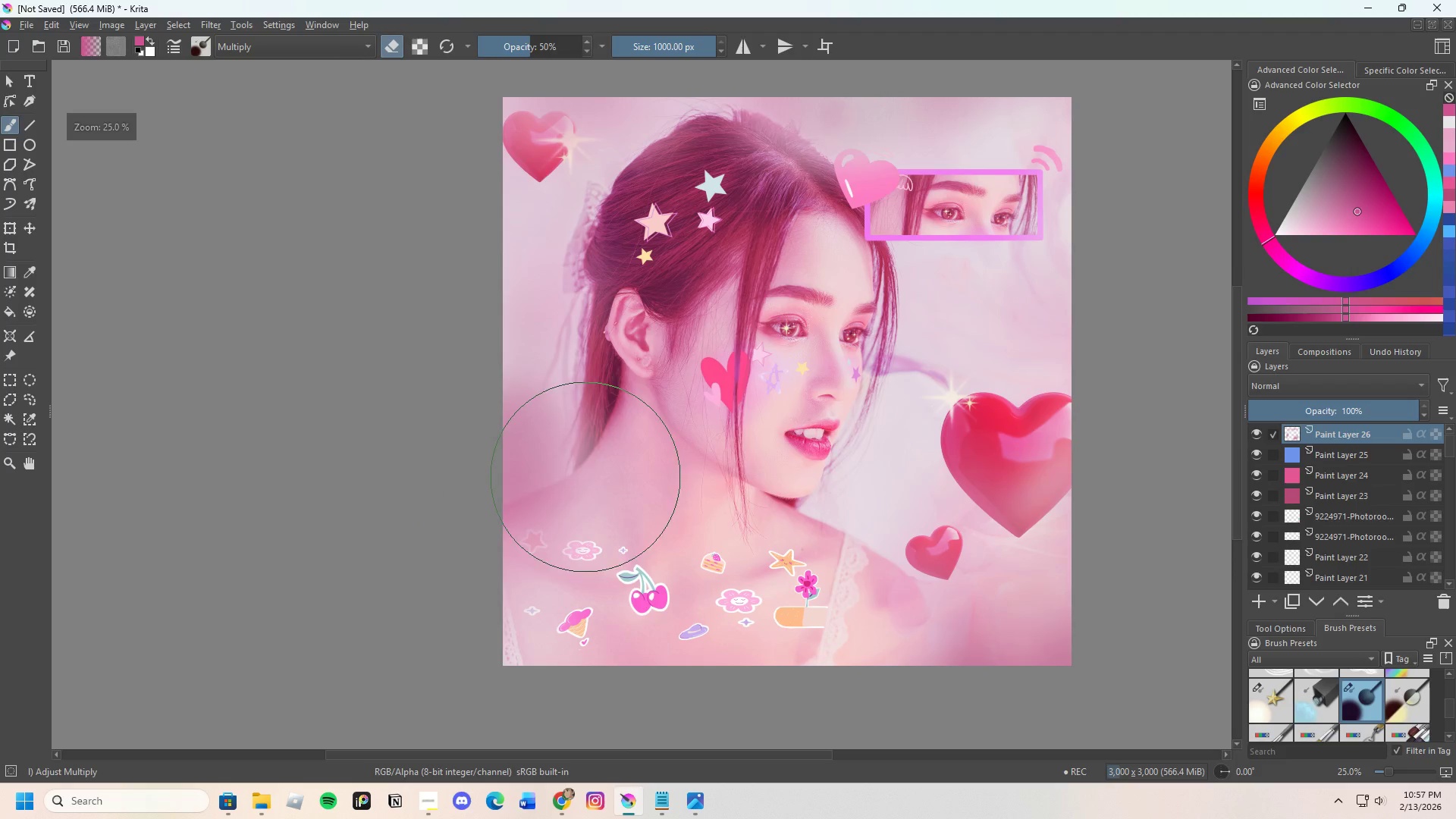 
left_click_drag(start_coordinate=[578, 453], to_coordinate=[579, 484])
 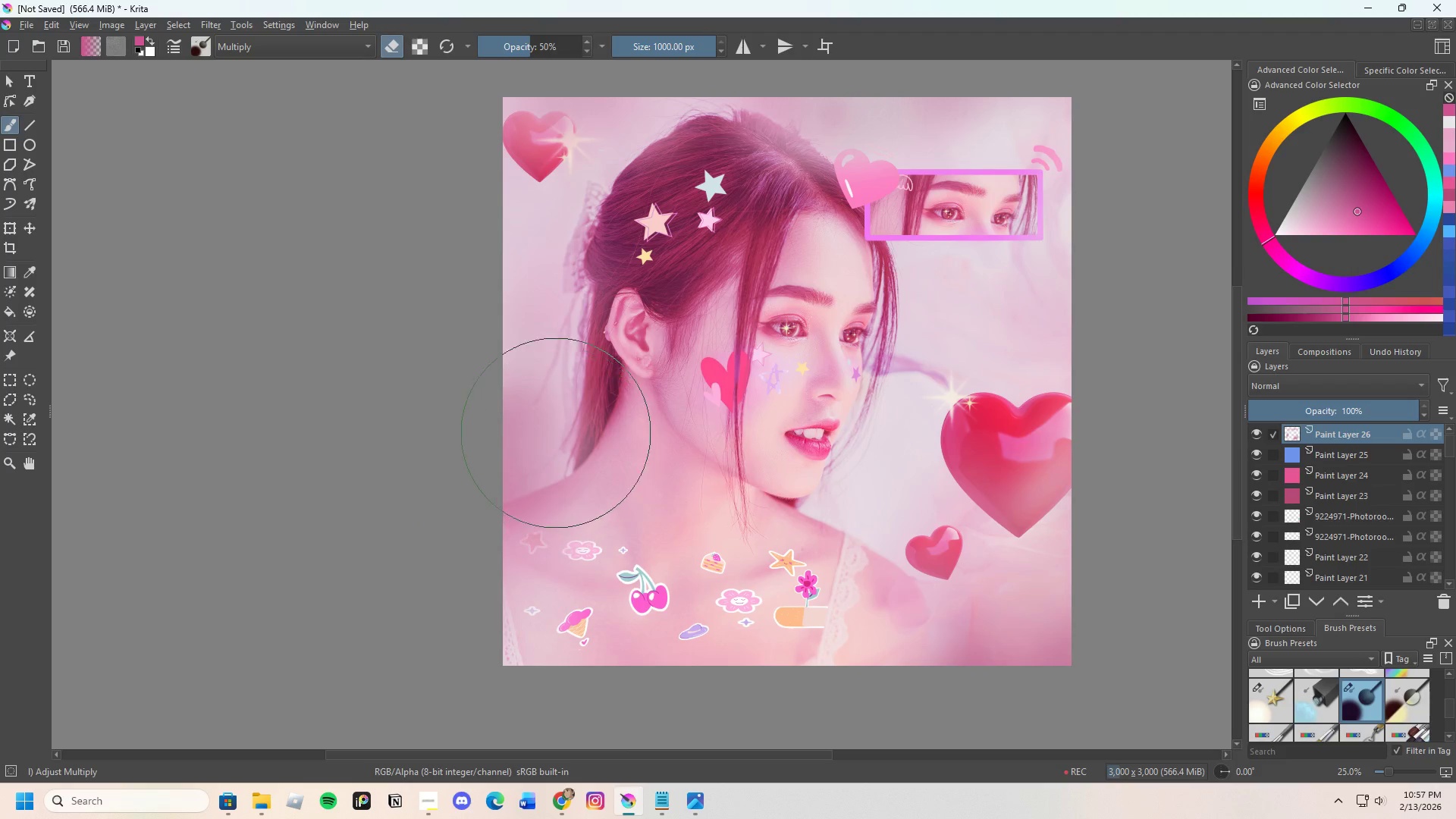 
left_click_drag(start_coordinate=[544, 406], to_coordinate=[535, 363])
 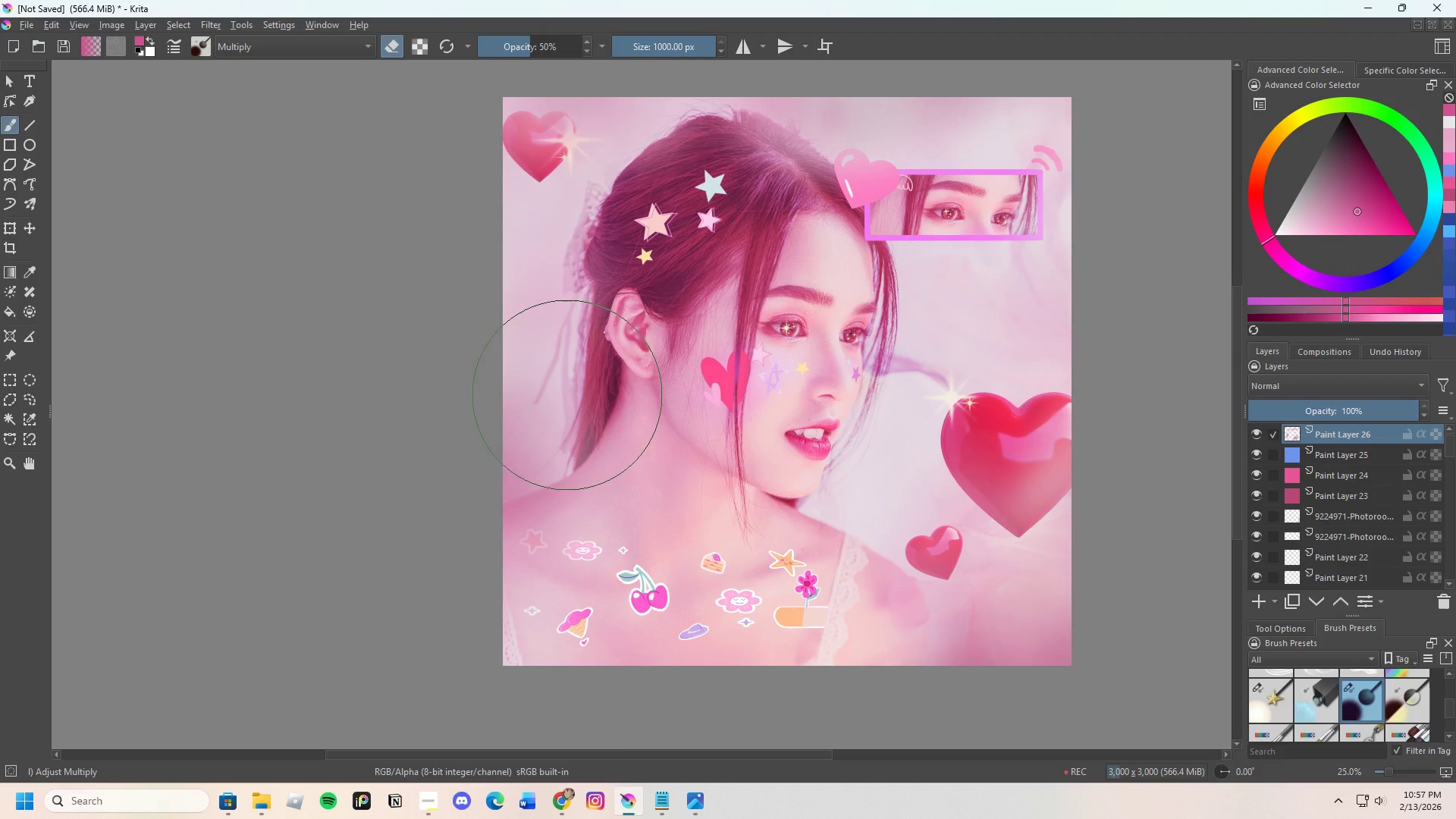 
left_click_drag(start_coordinate=[573, 410], to_coordinate=[591, 443])
 